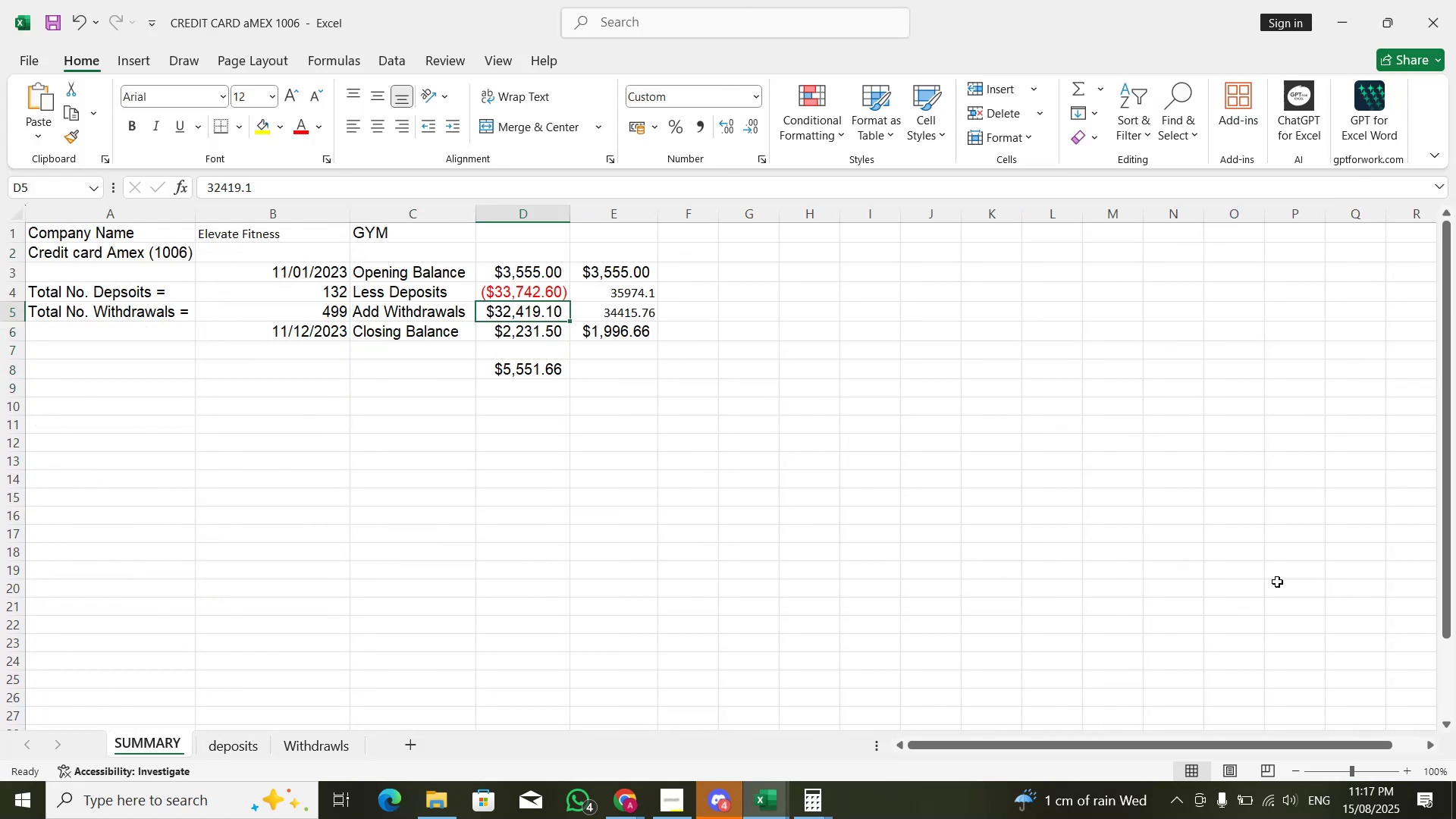 
key(Alt+AltLeft)
 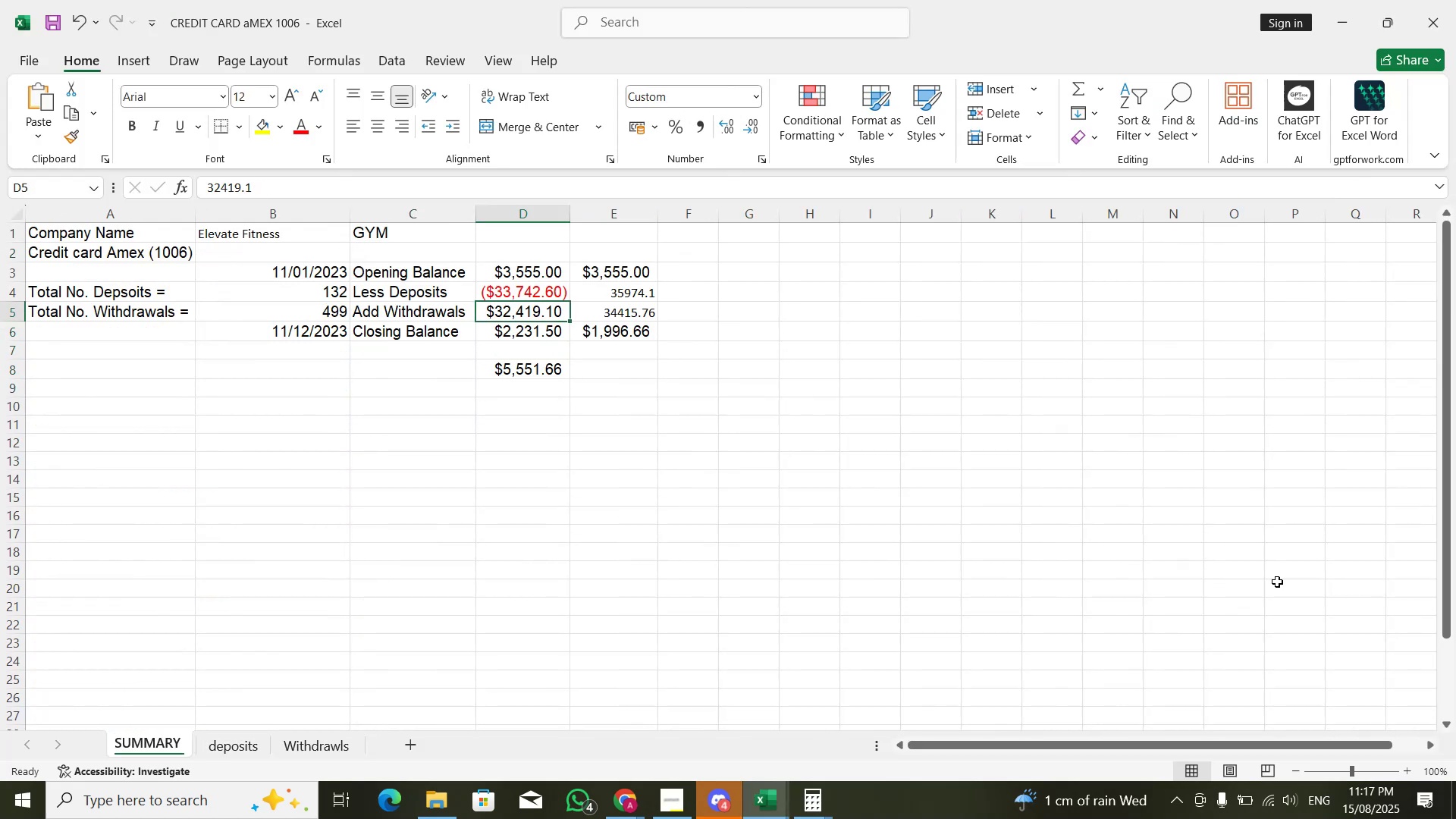 
key(Alt+Tab)
 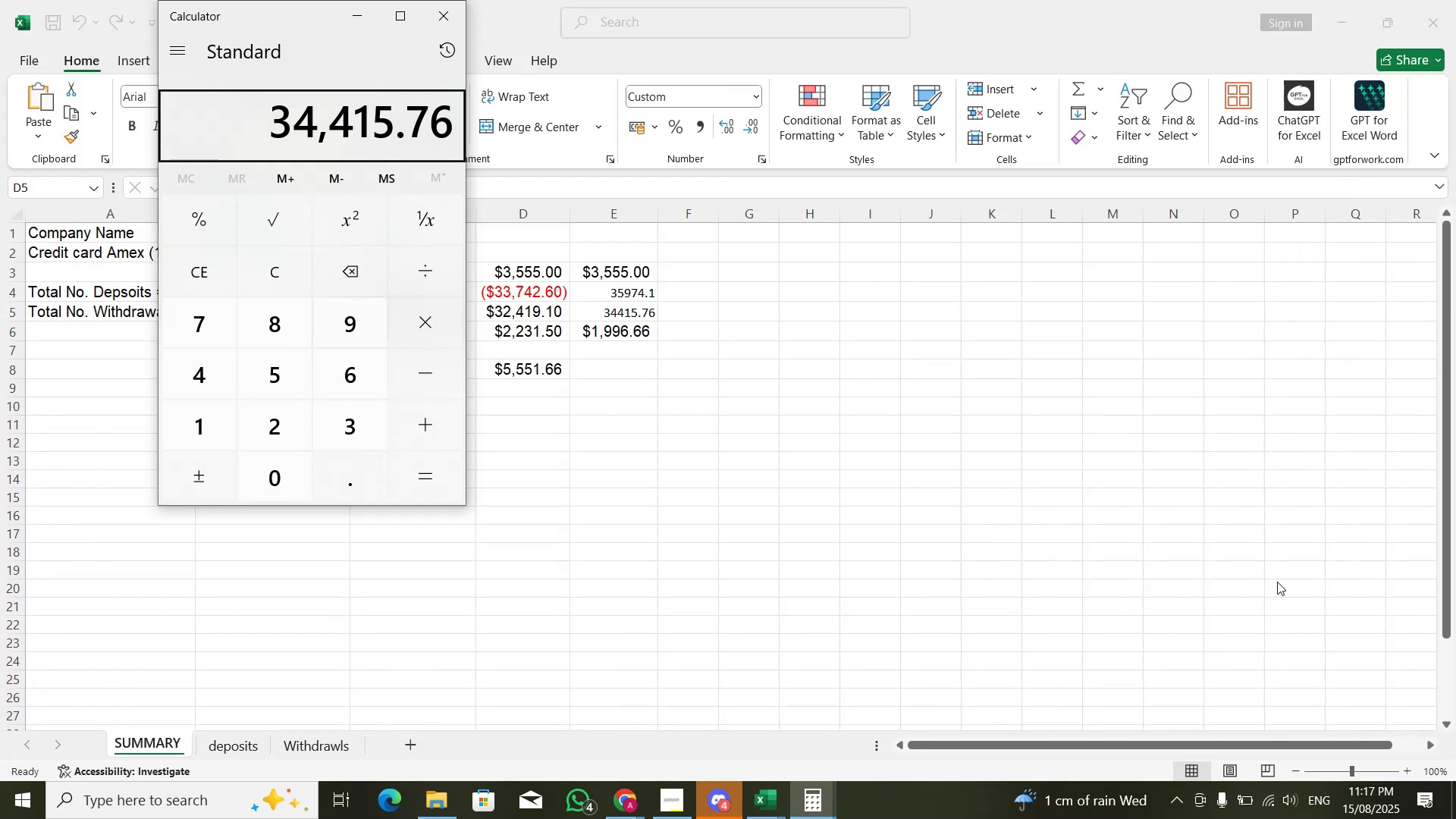 
key(Alt+AltLeft)
 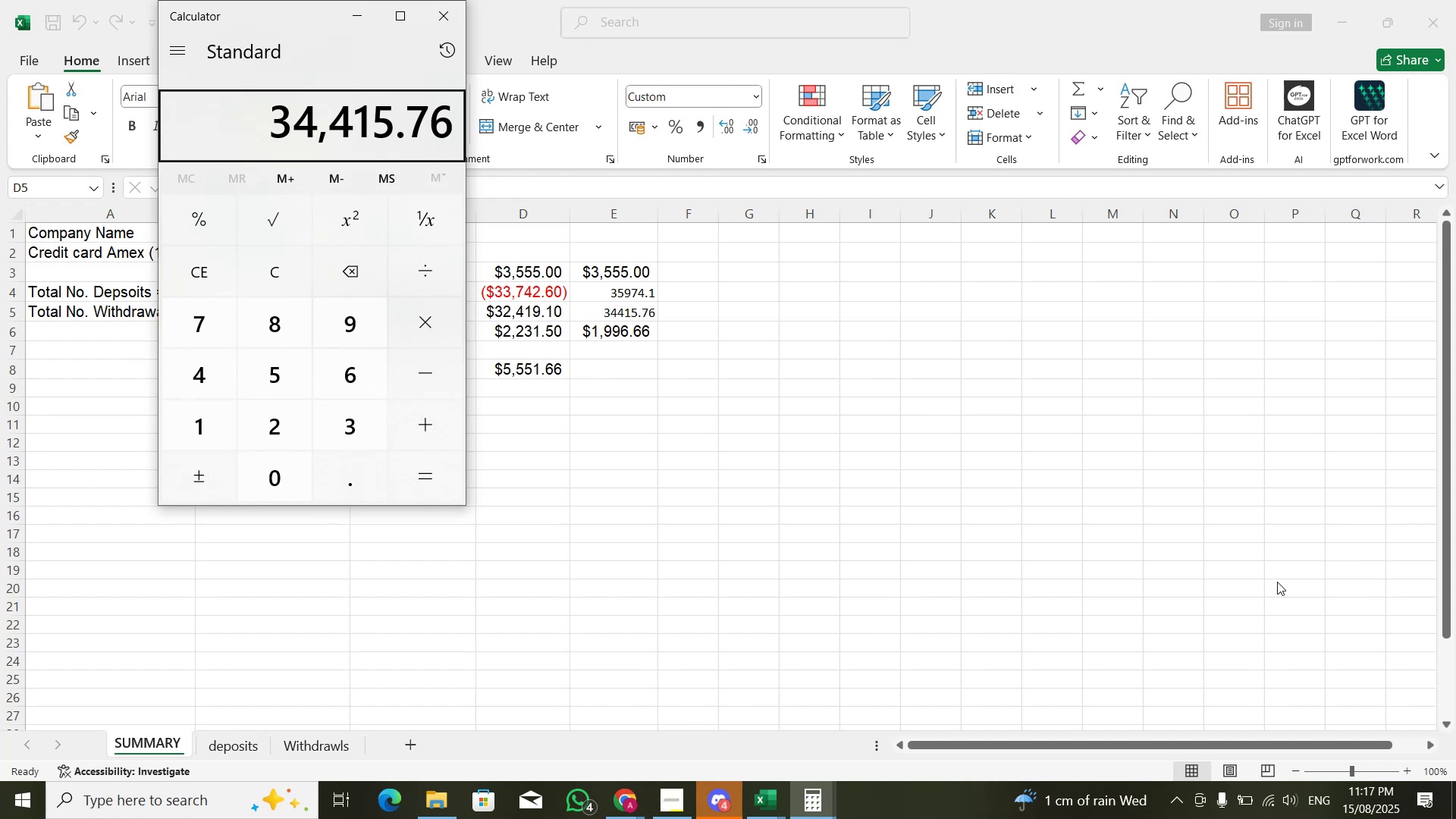 
key(Alt+Tab)
 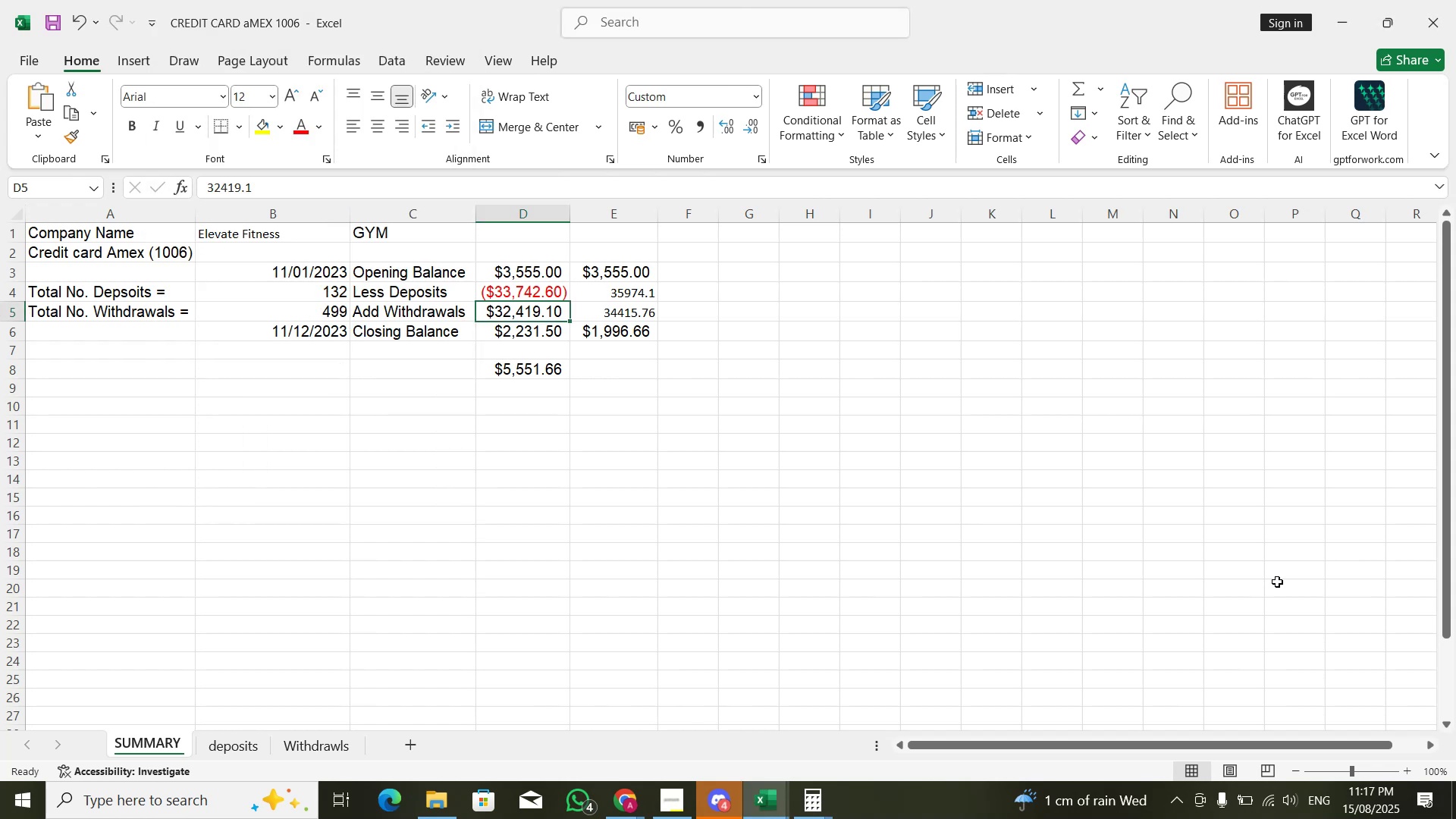 
key(Alt+AltLeft)
 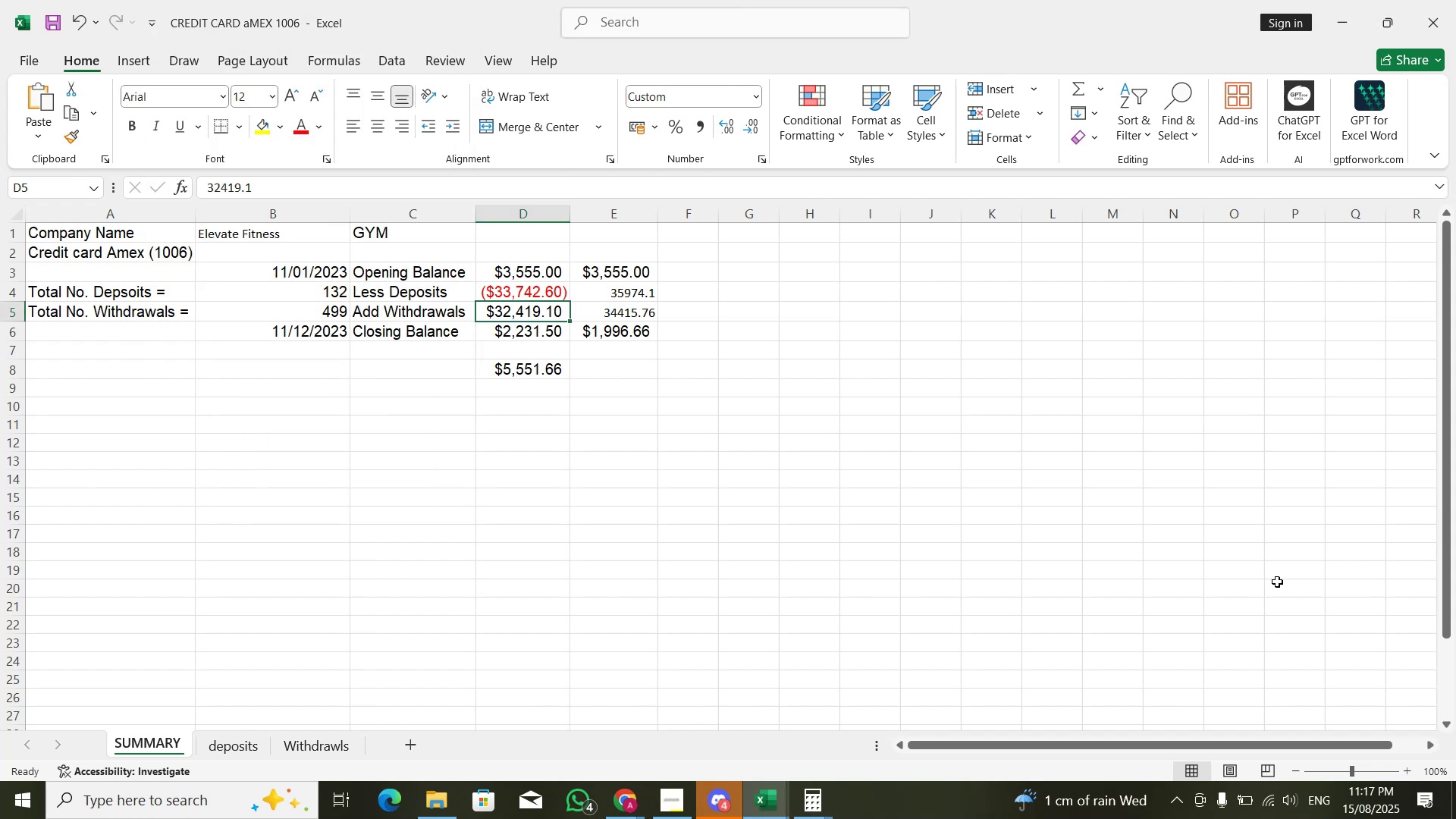 
key(Alt+Tab)
 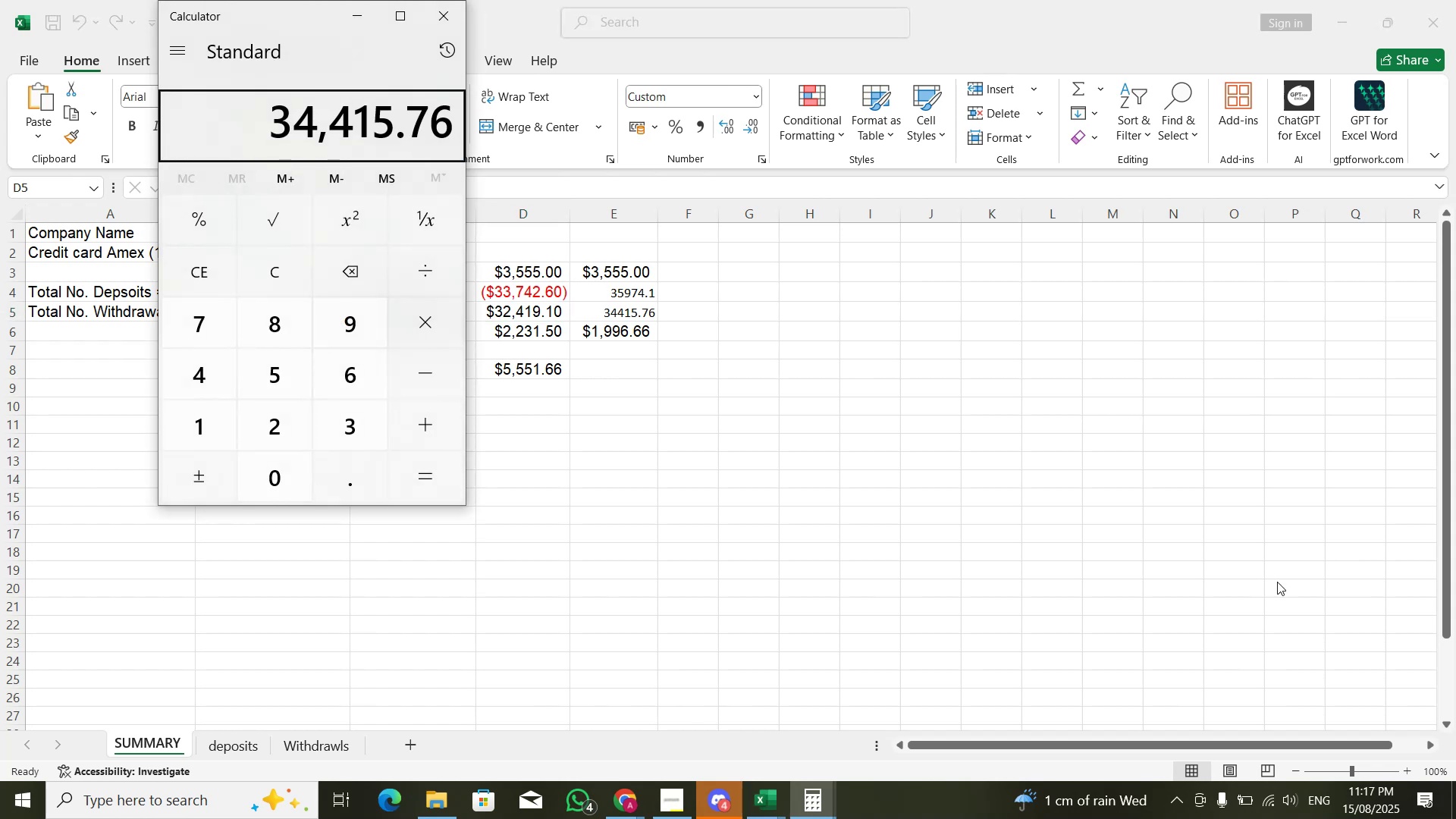 
key(Alt+AltLeft)
 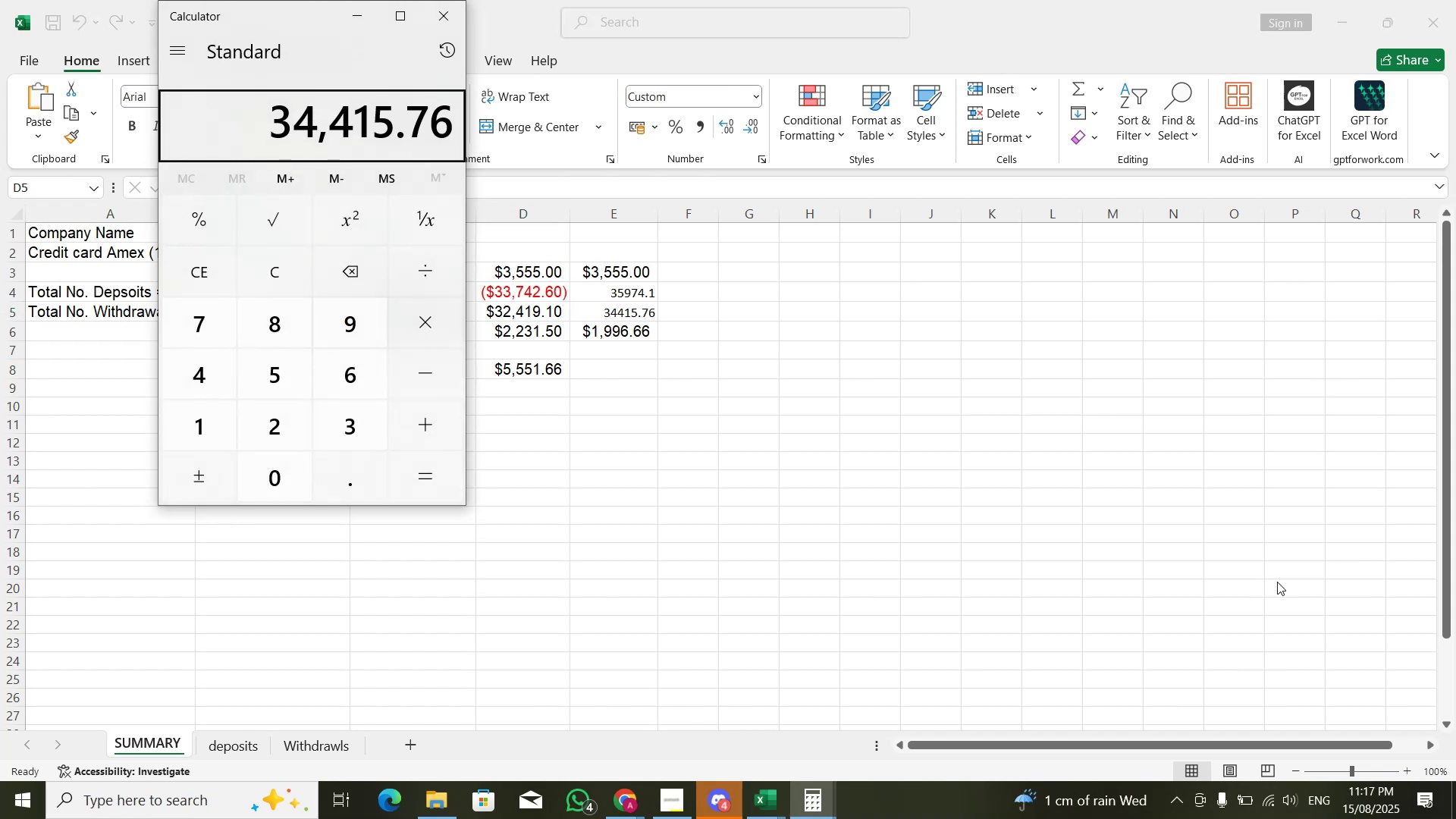 
key(Alt+Tab)
 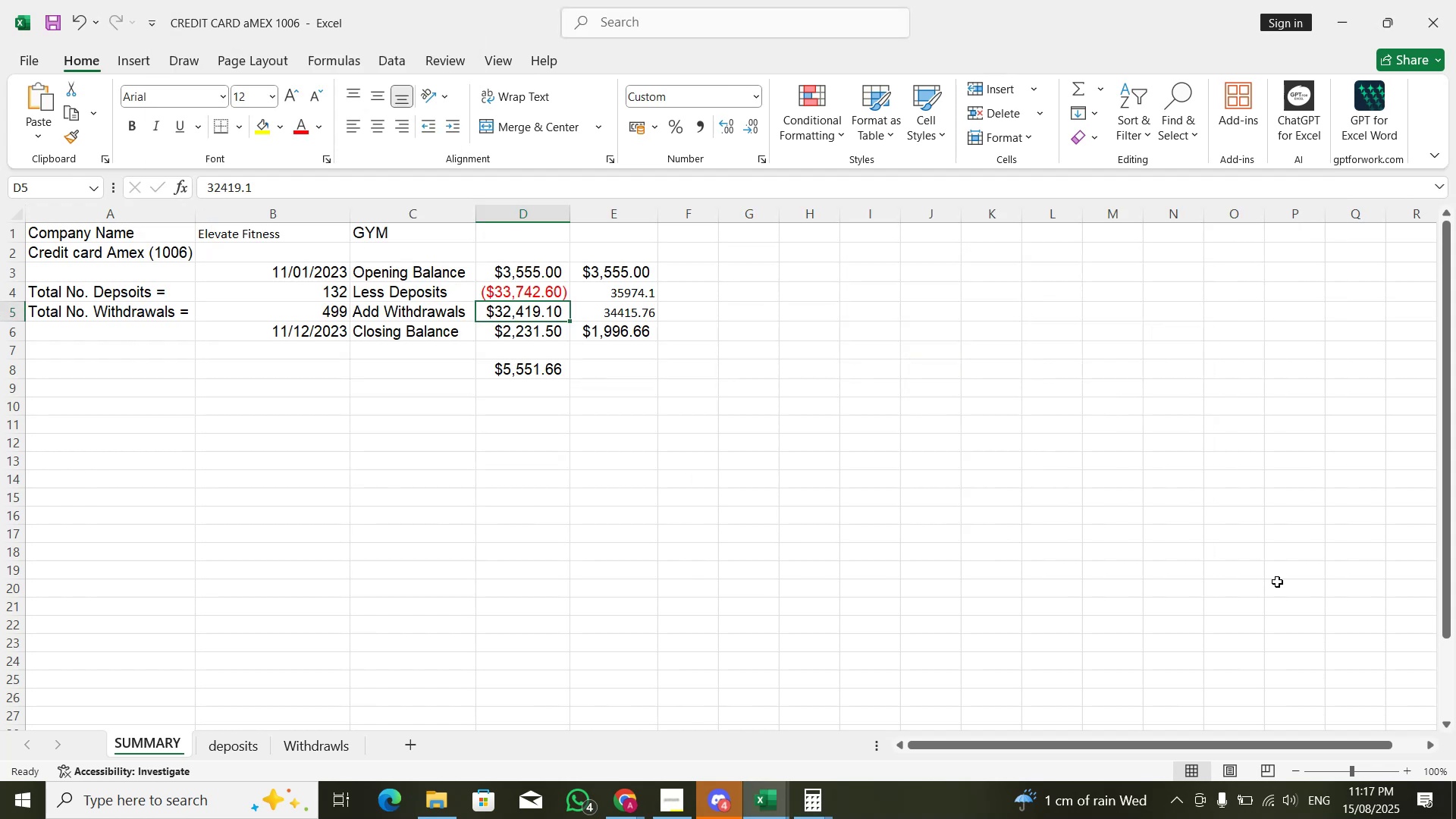 
key(ArrowRight)
 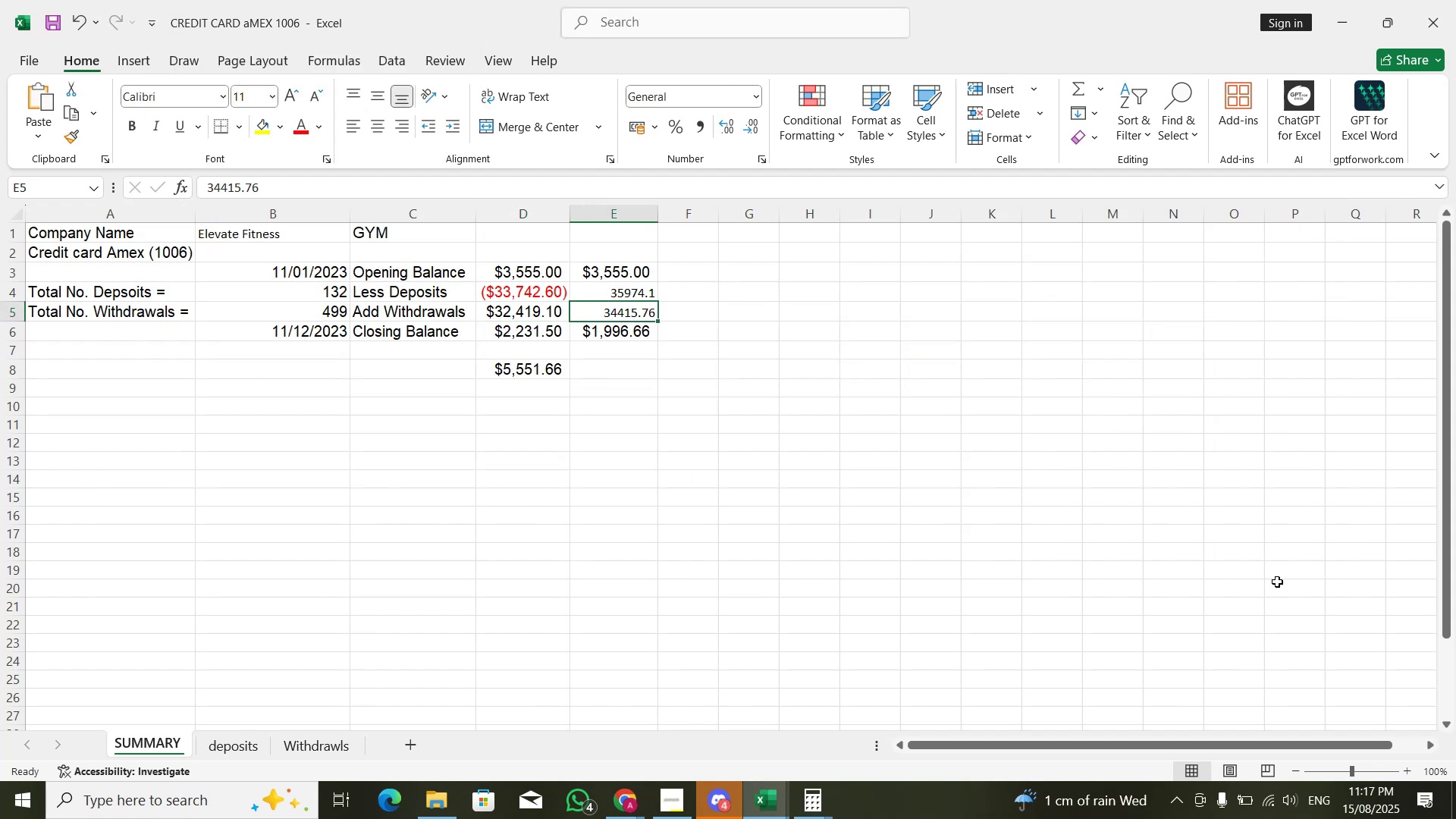 
key(ArrowRight)
 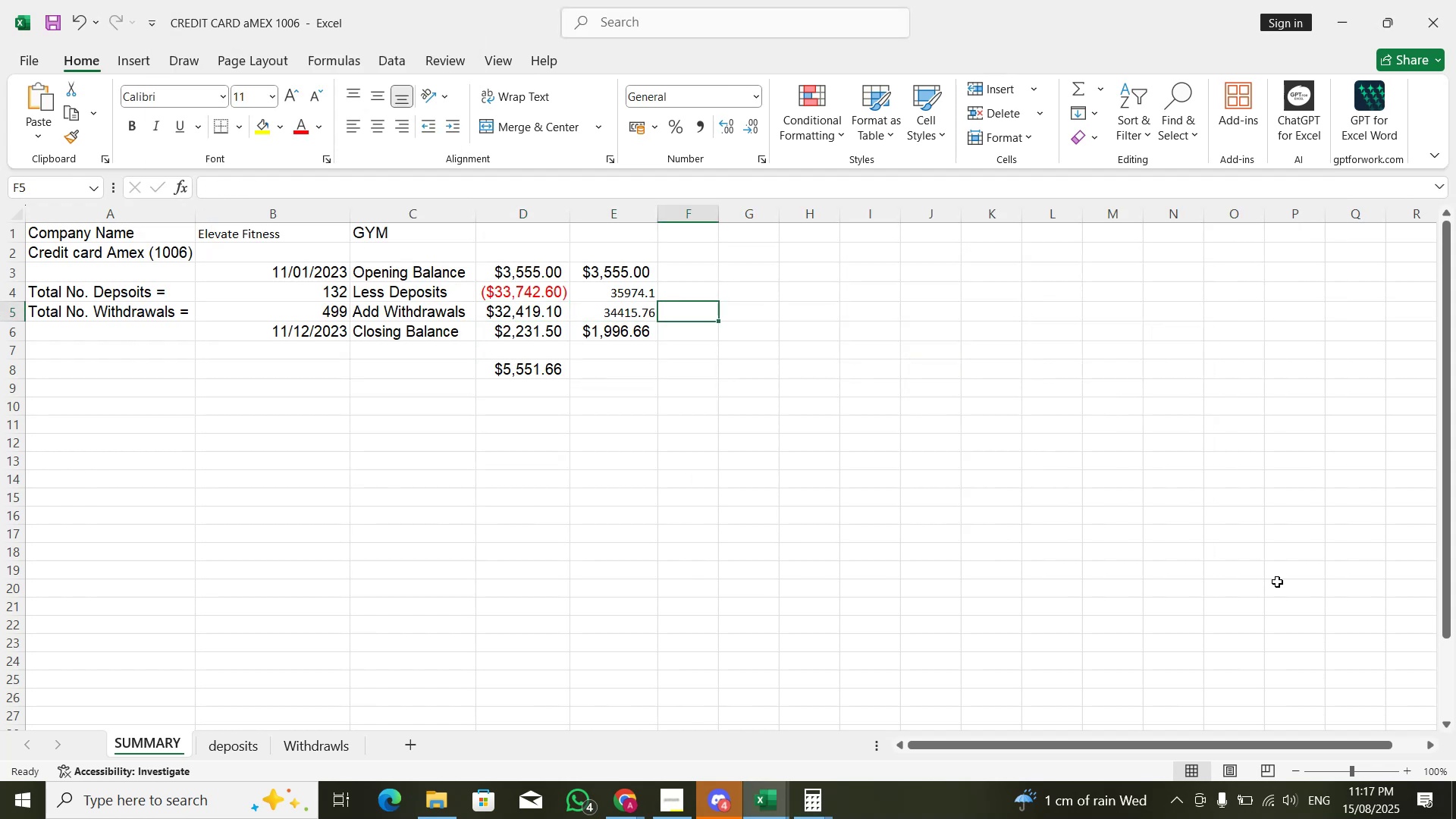 
key(ArrowDown)
 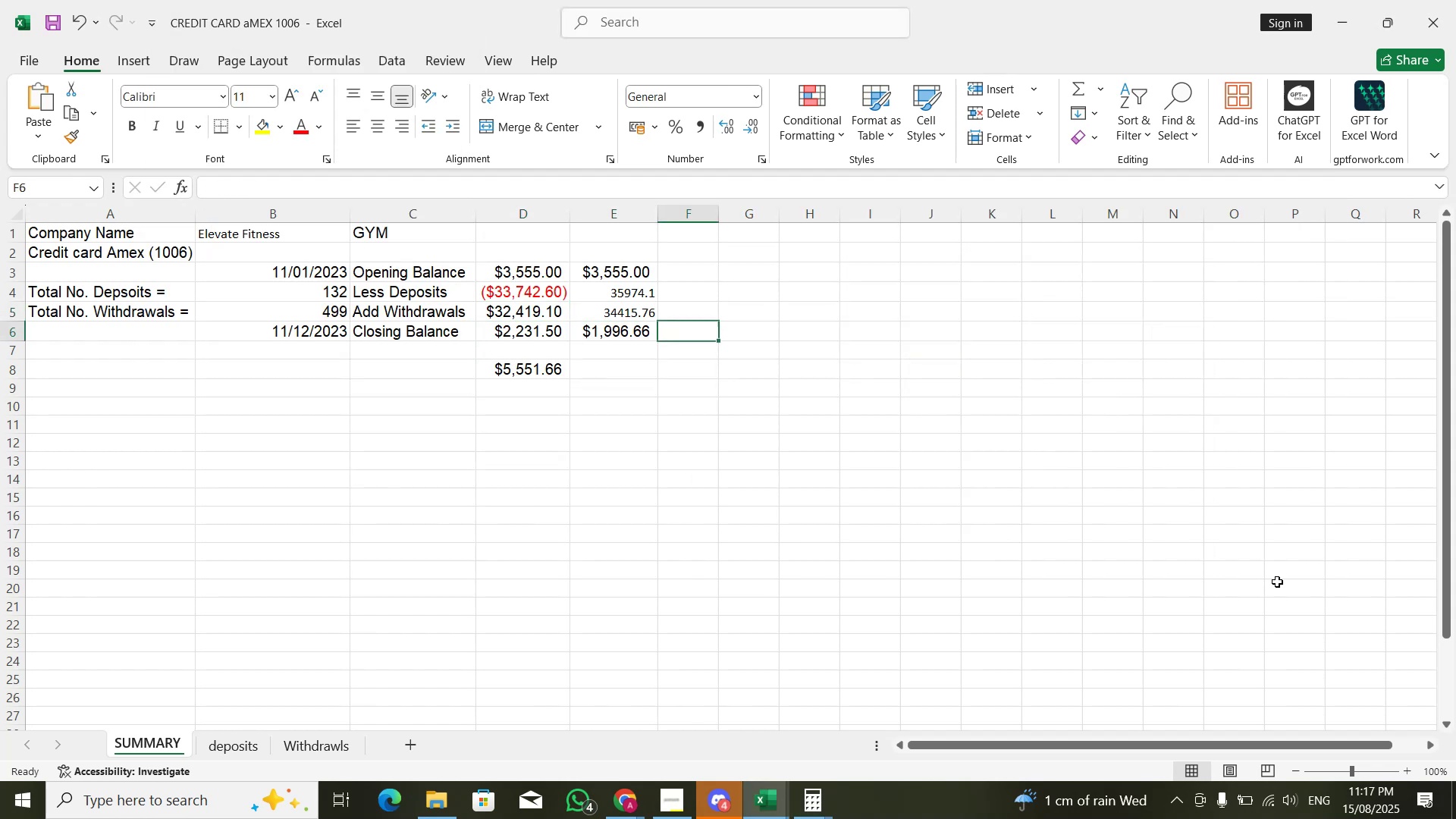 
key(ArrowLeft)
 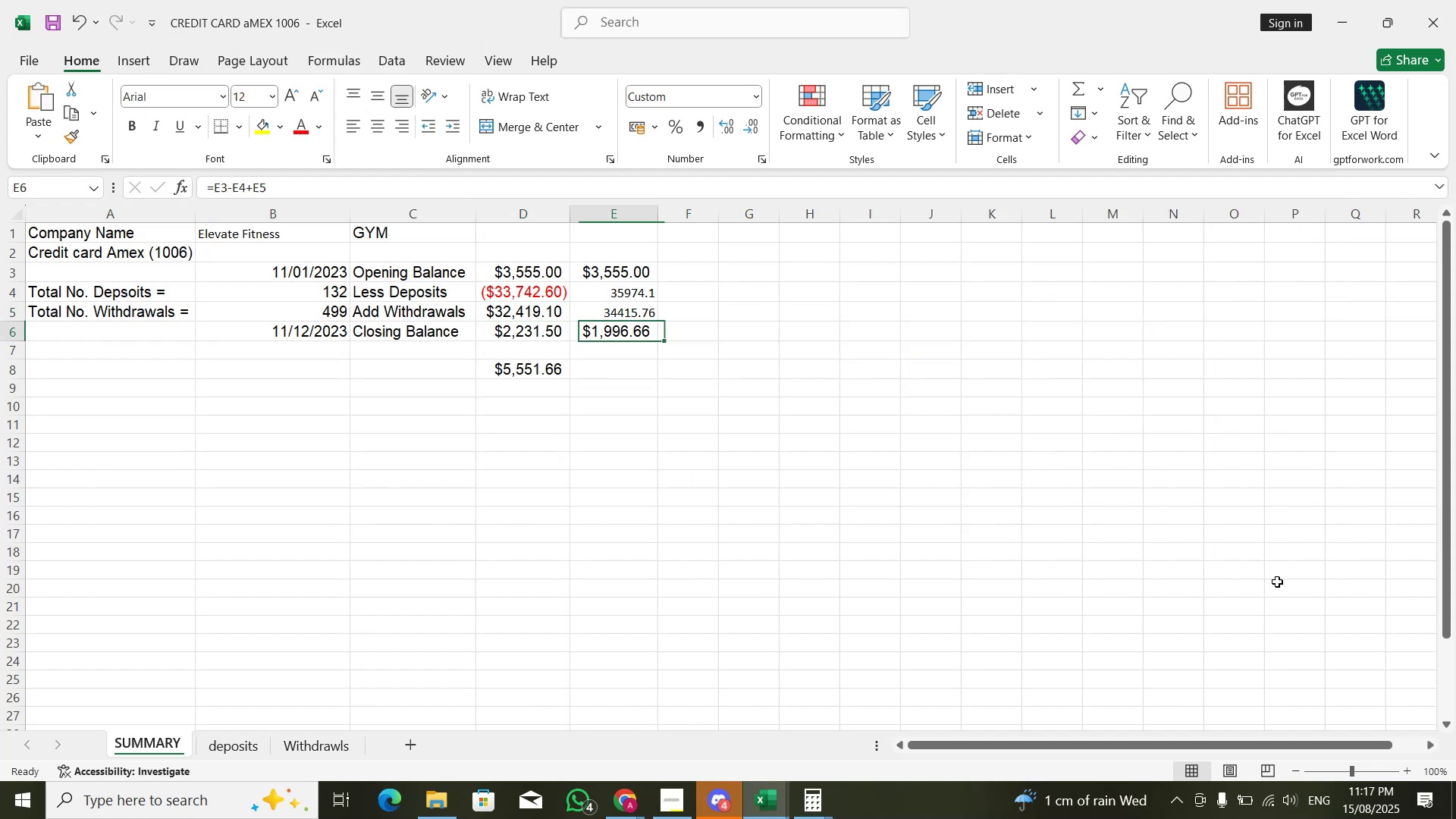 
key(ArrowLeft)
 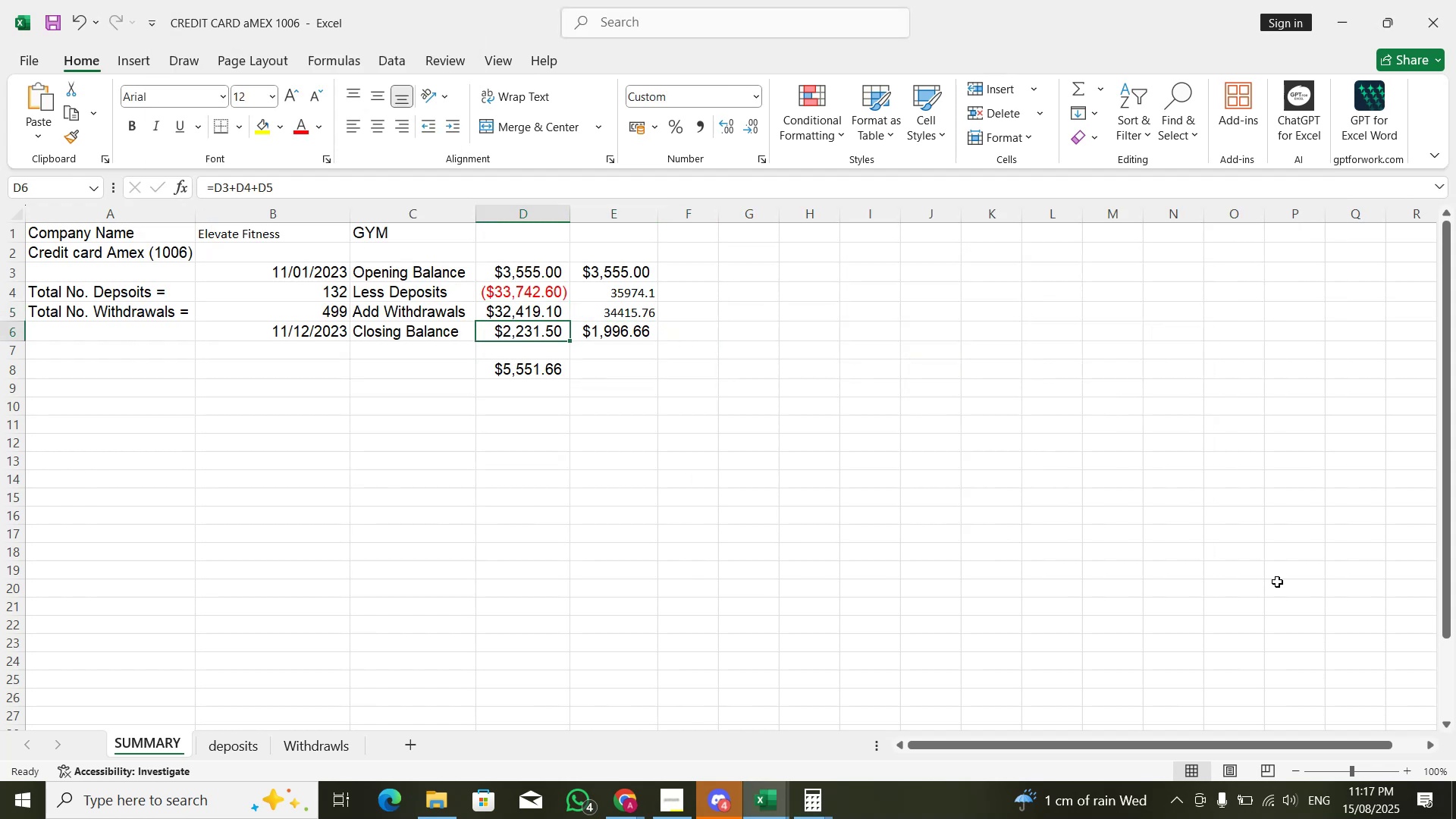 
key(ArrowUp)
 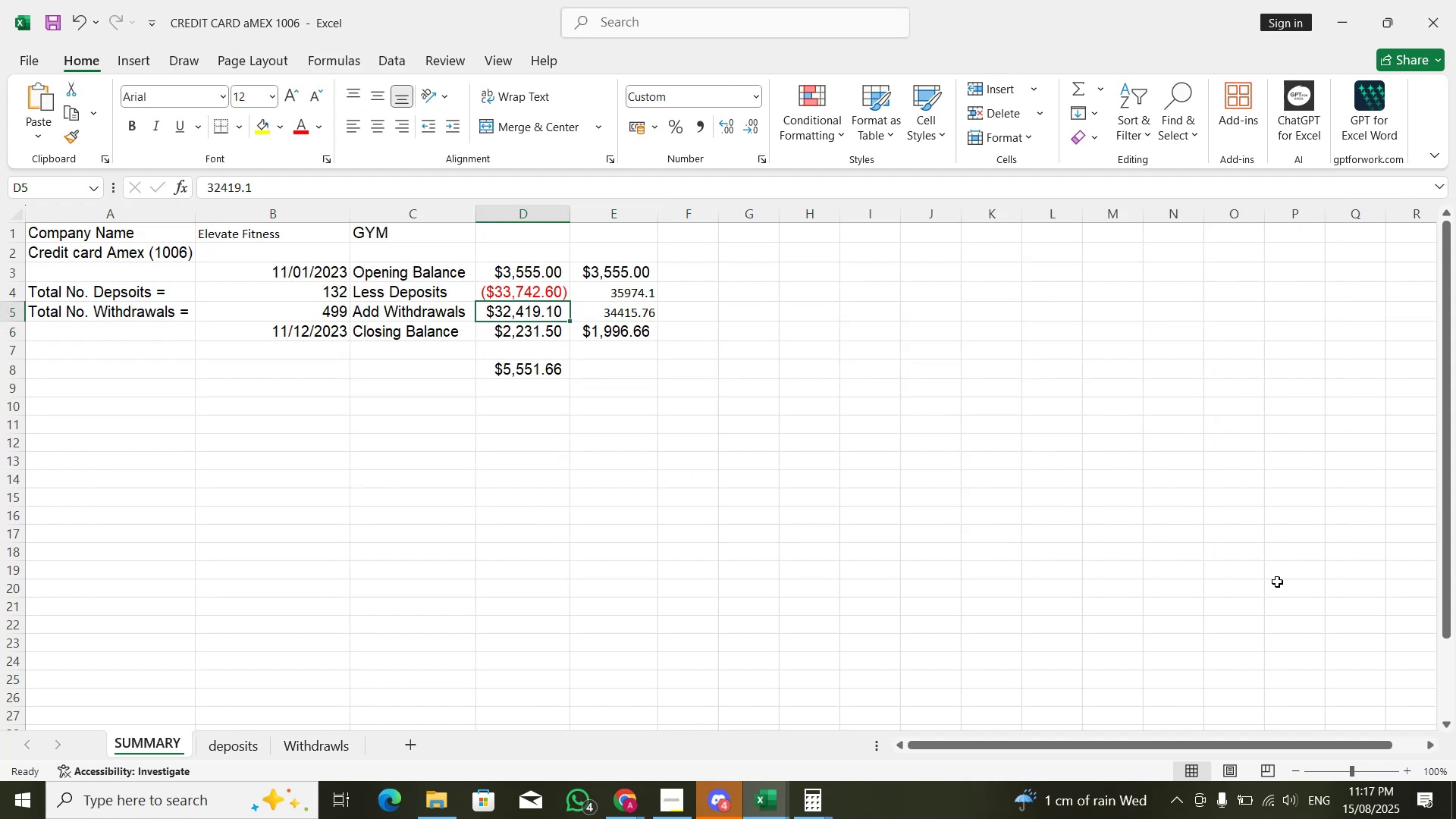 
key(ArrowUp)
 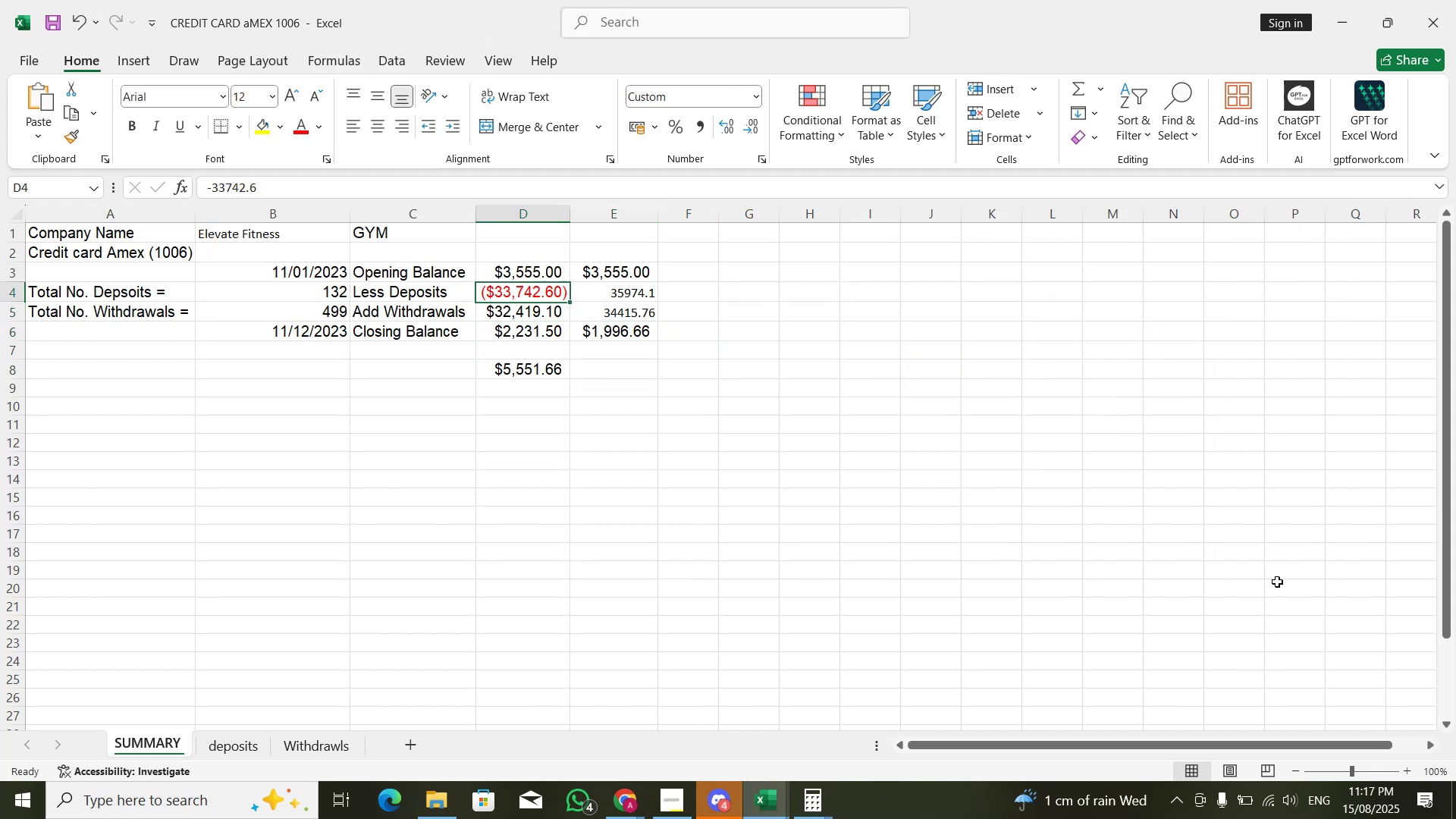 
key(Control+PageDown)
 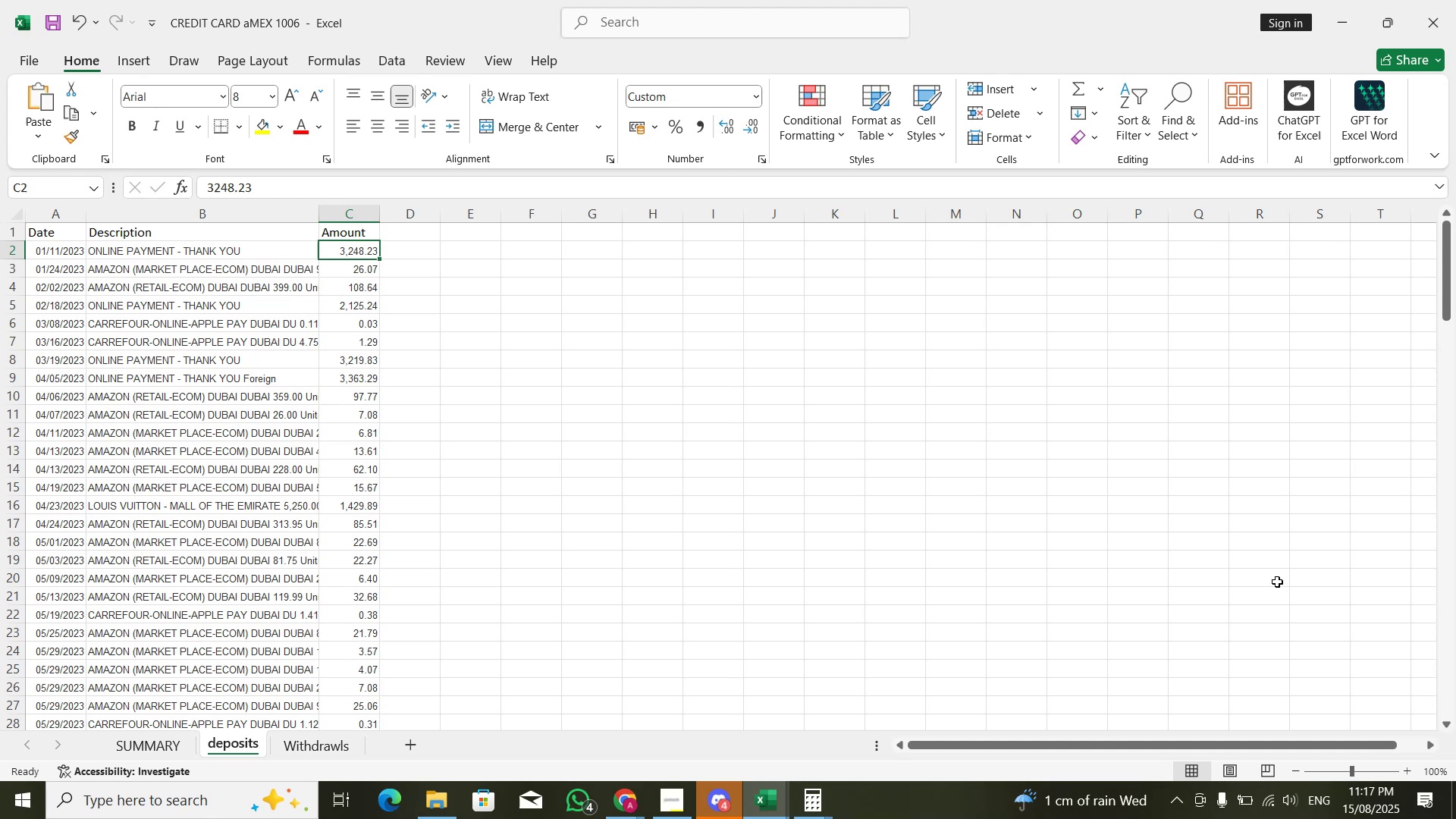 
key(Control+Shift+ArrowDown)
 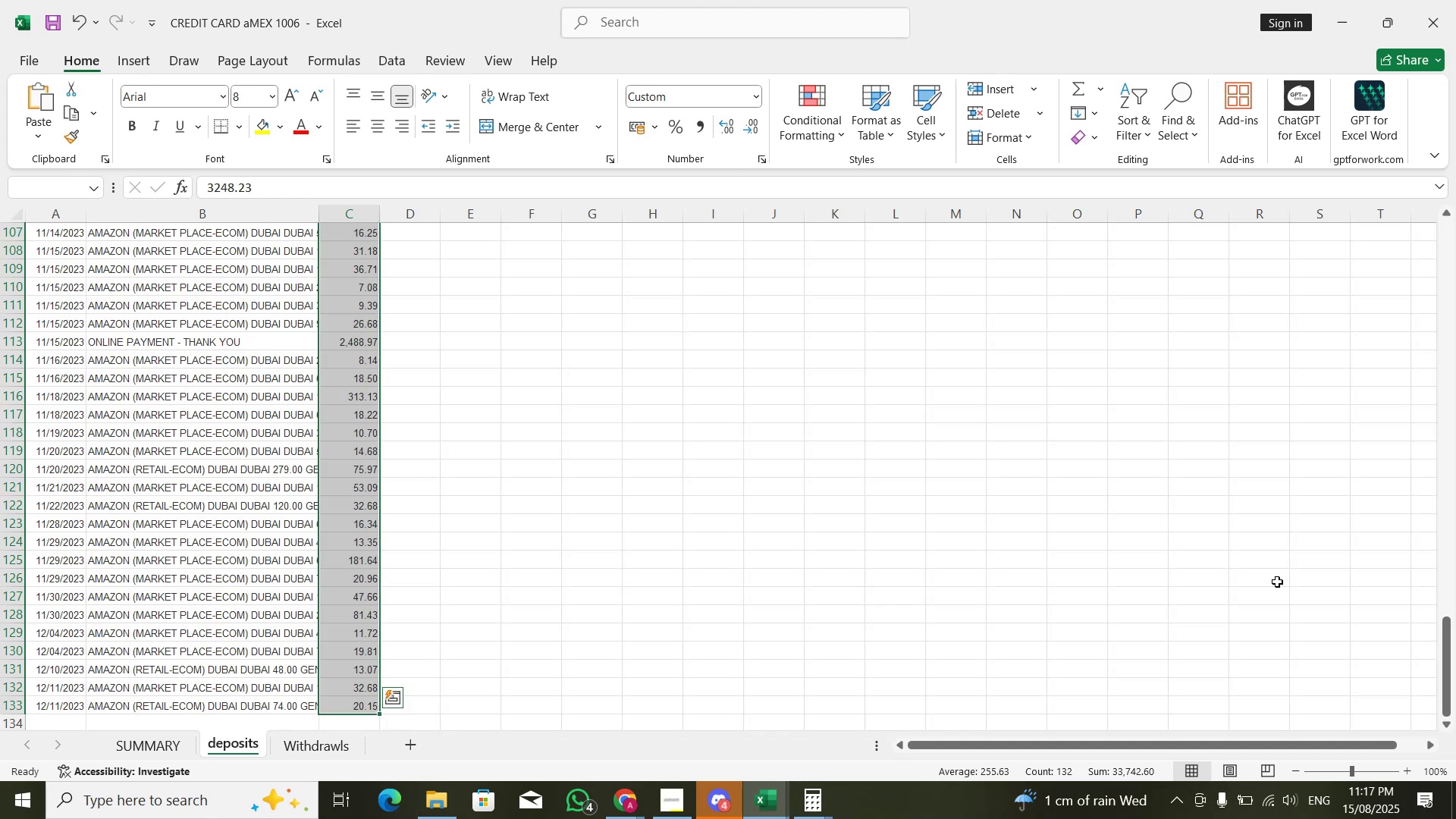 
key(Alt+AltLeft)
 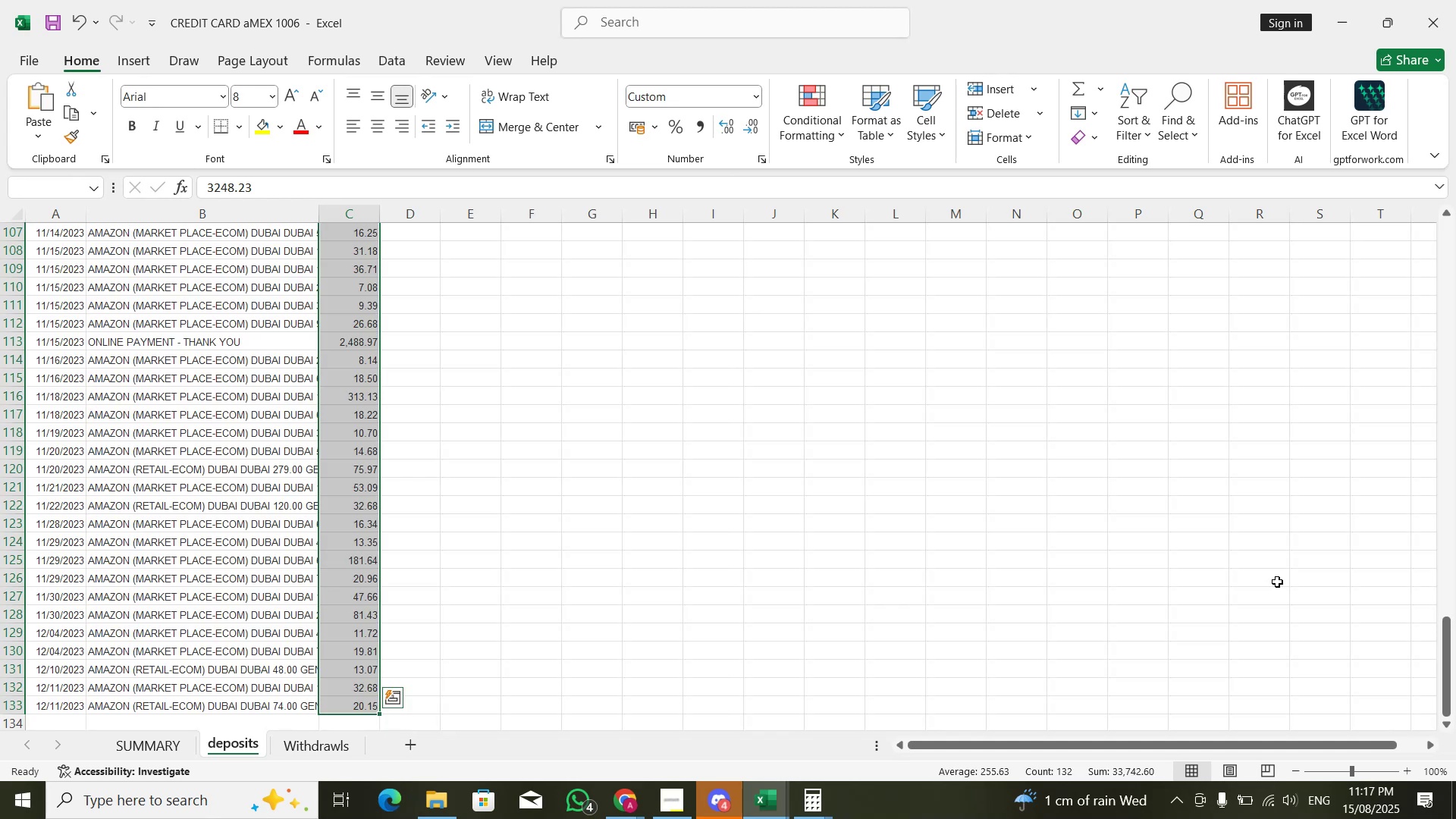 
key(Alt+Tab)
 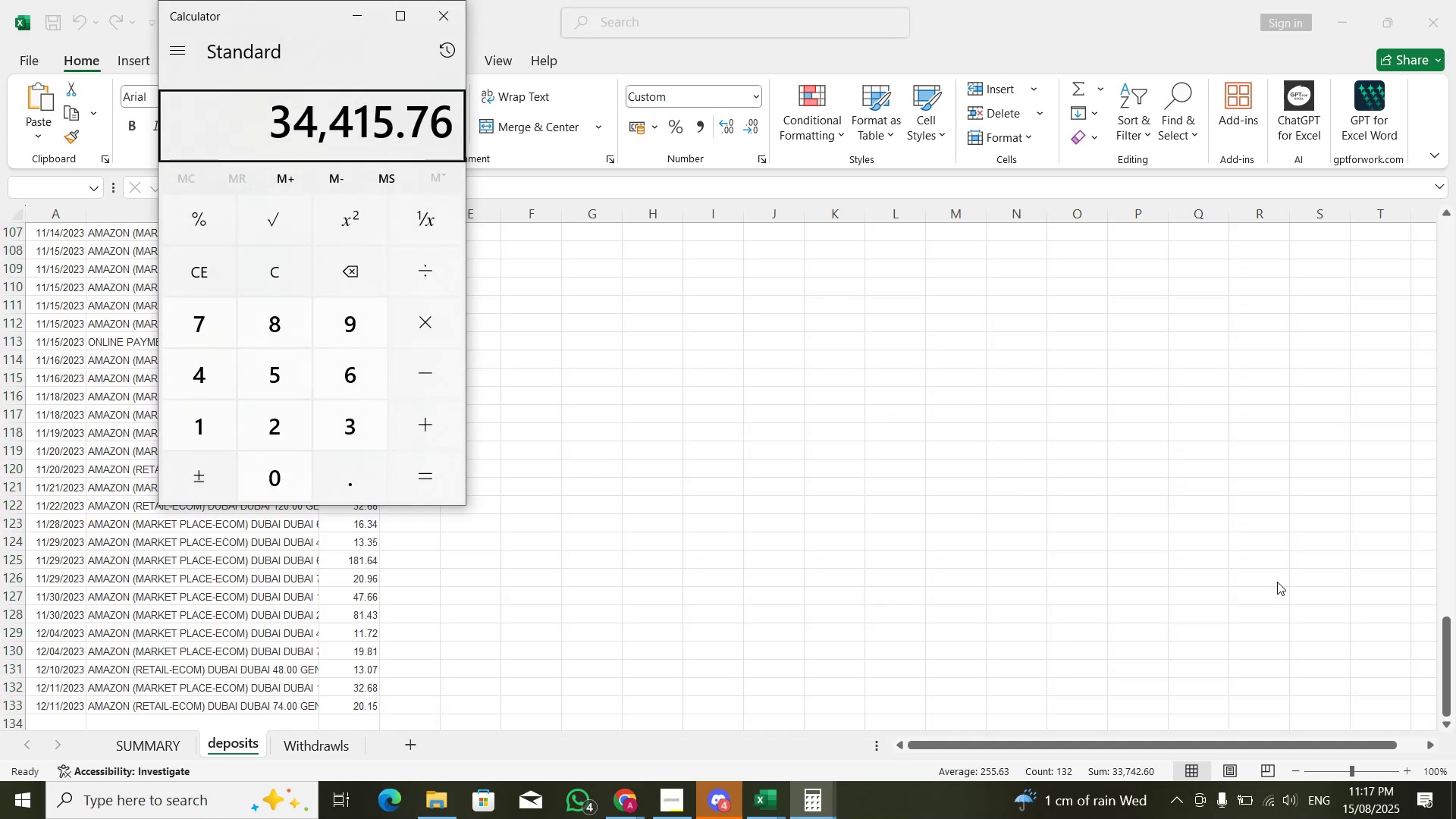 
key(Alt+AltLeft)
 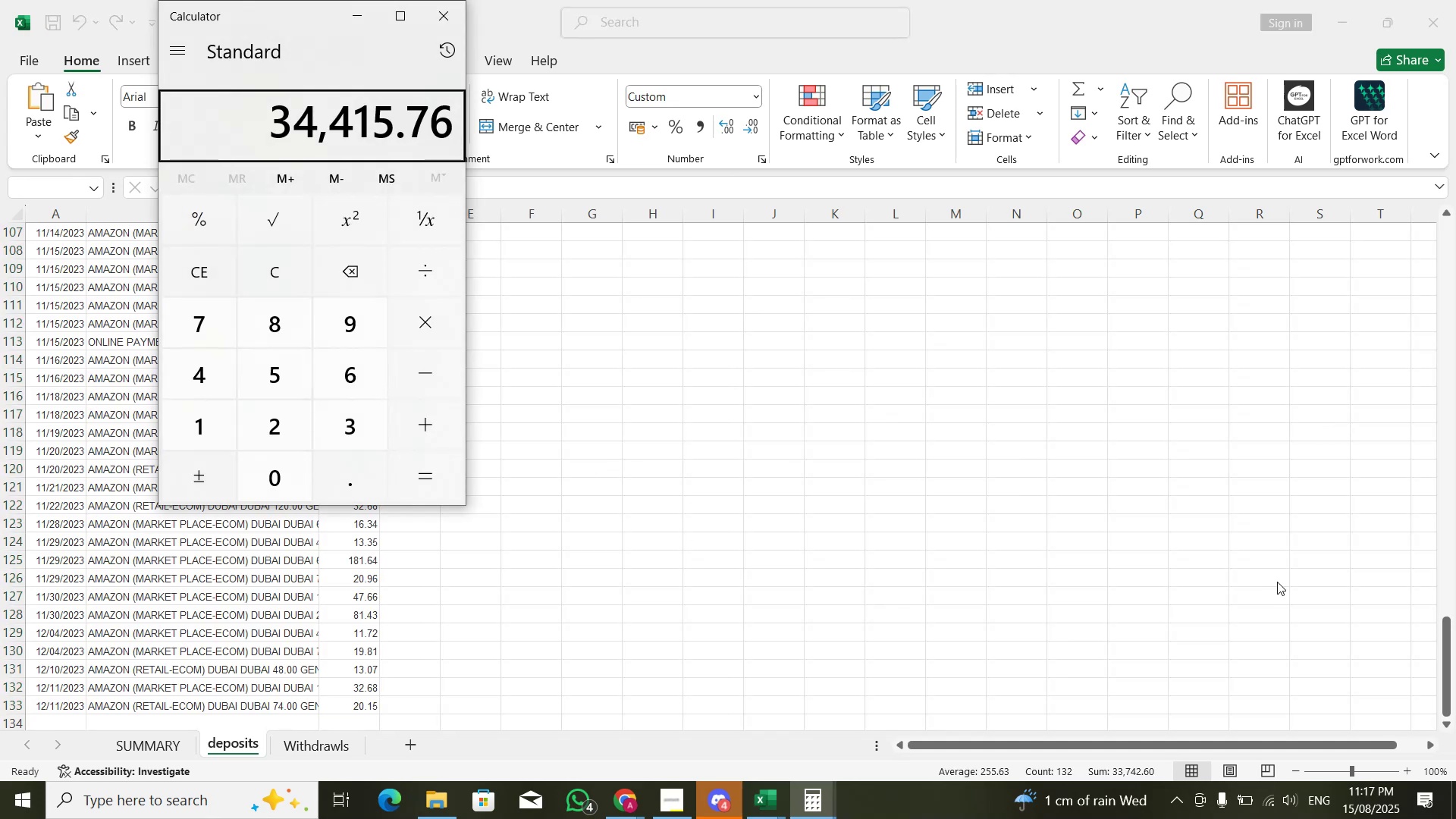 
key(Alt+Tab)
 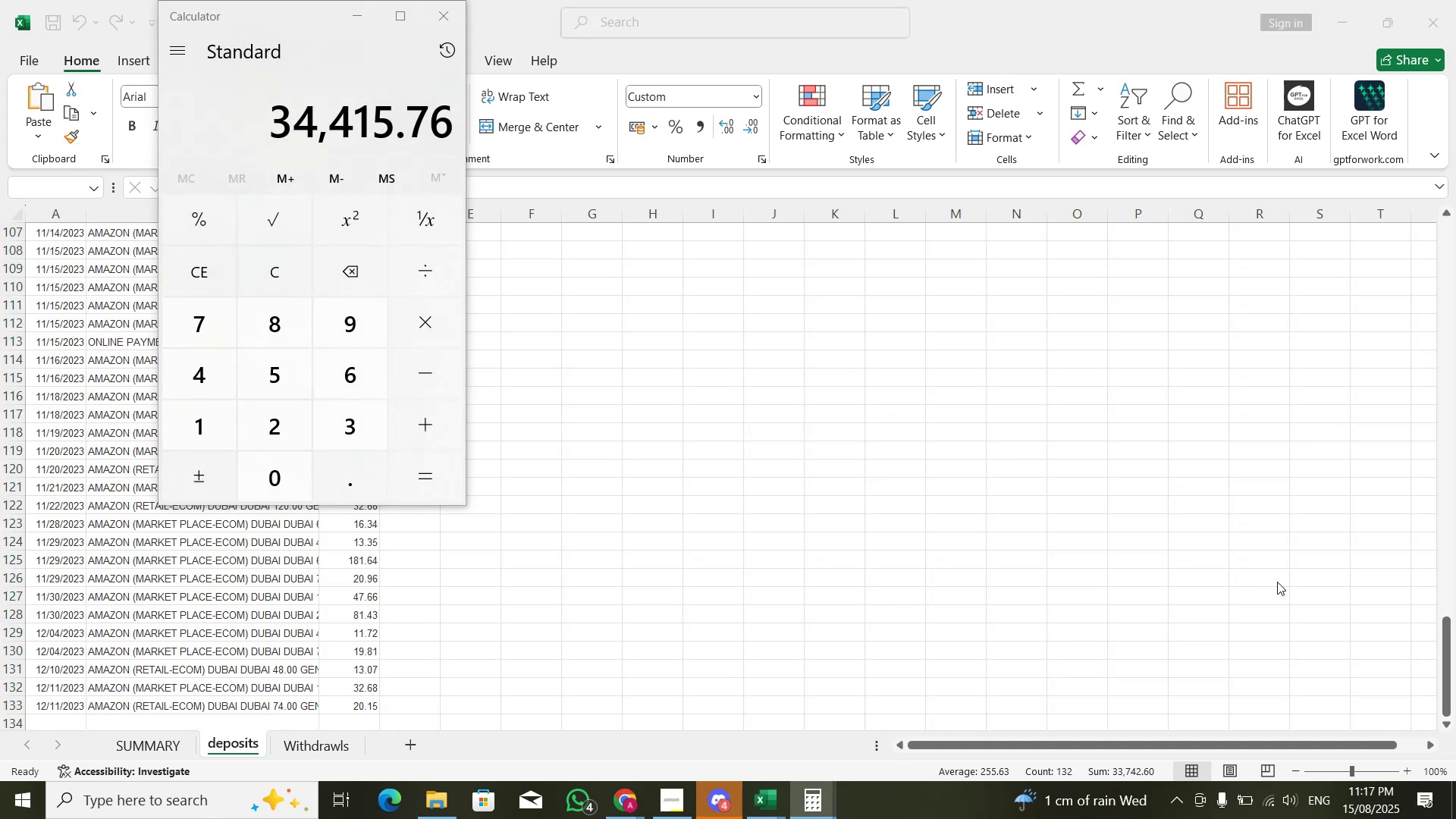 
key(Control+PageUp)
 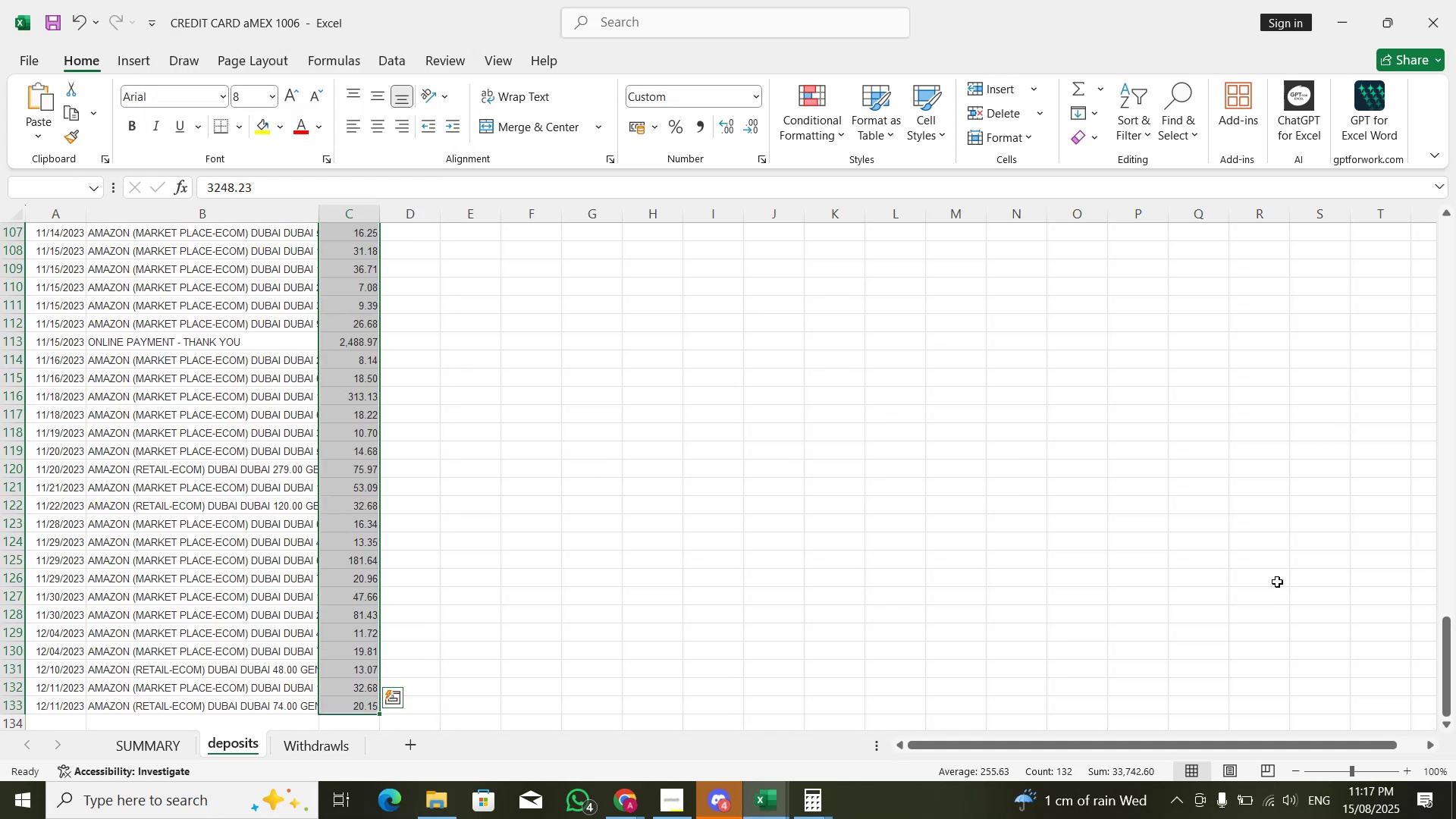 
key(Control+ArrowLeft)
 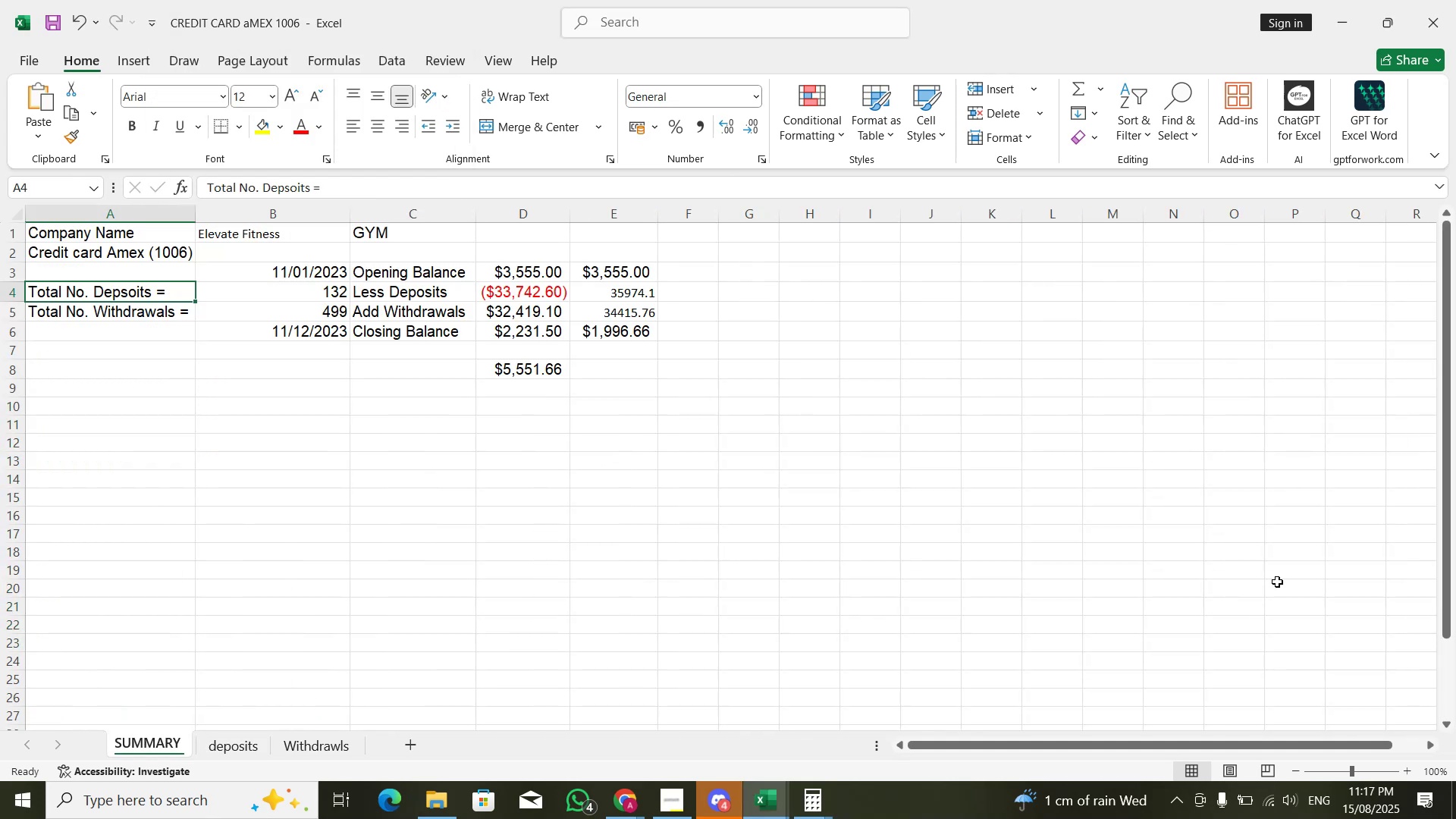 
key(Control+PageDown)
 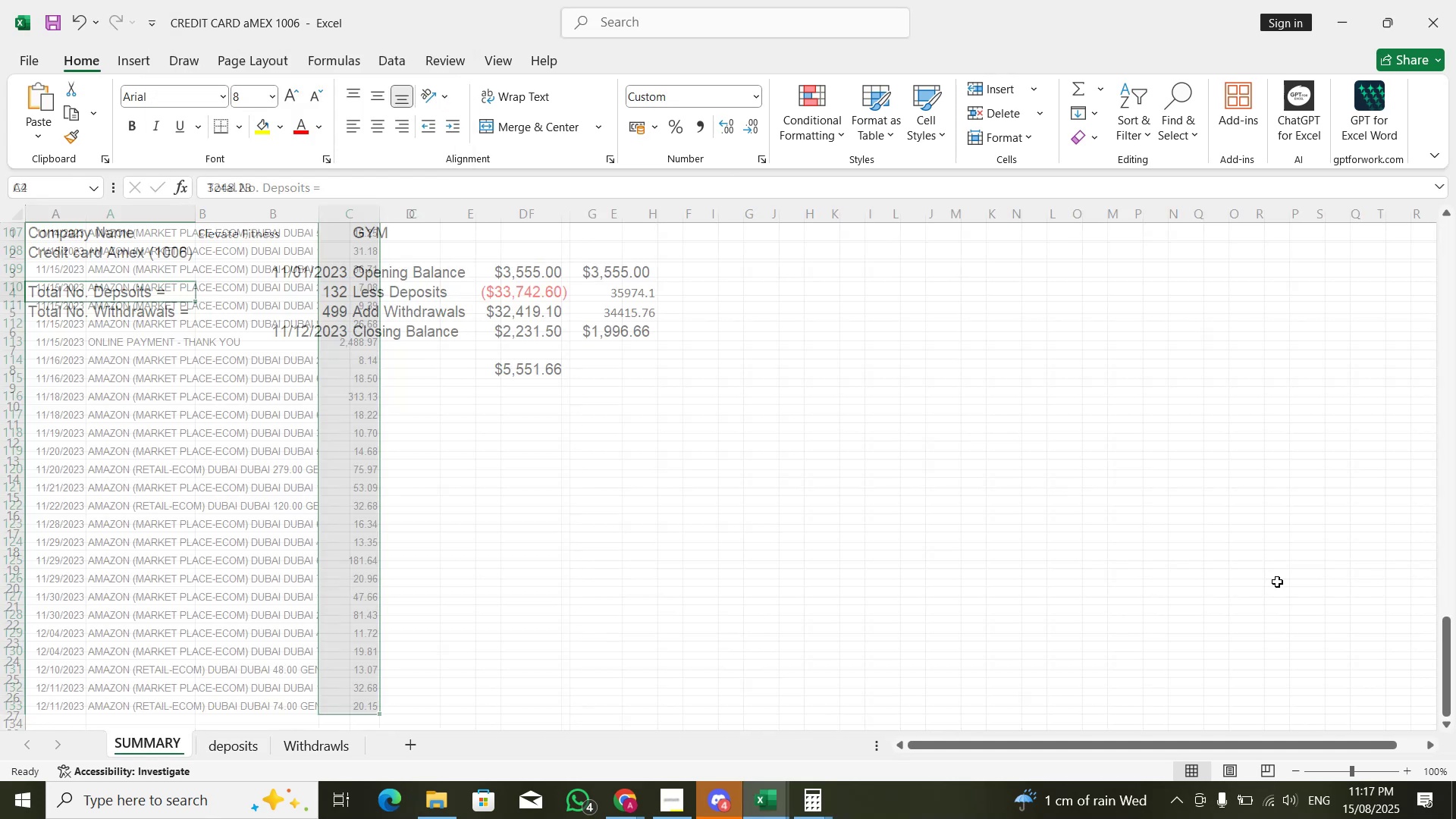 
key(Control+PageDown)
 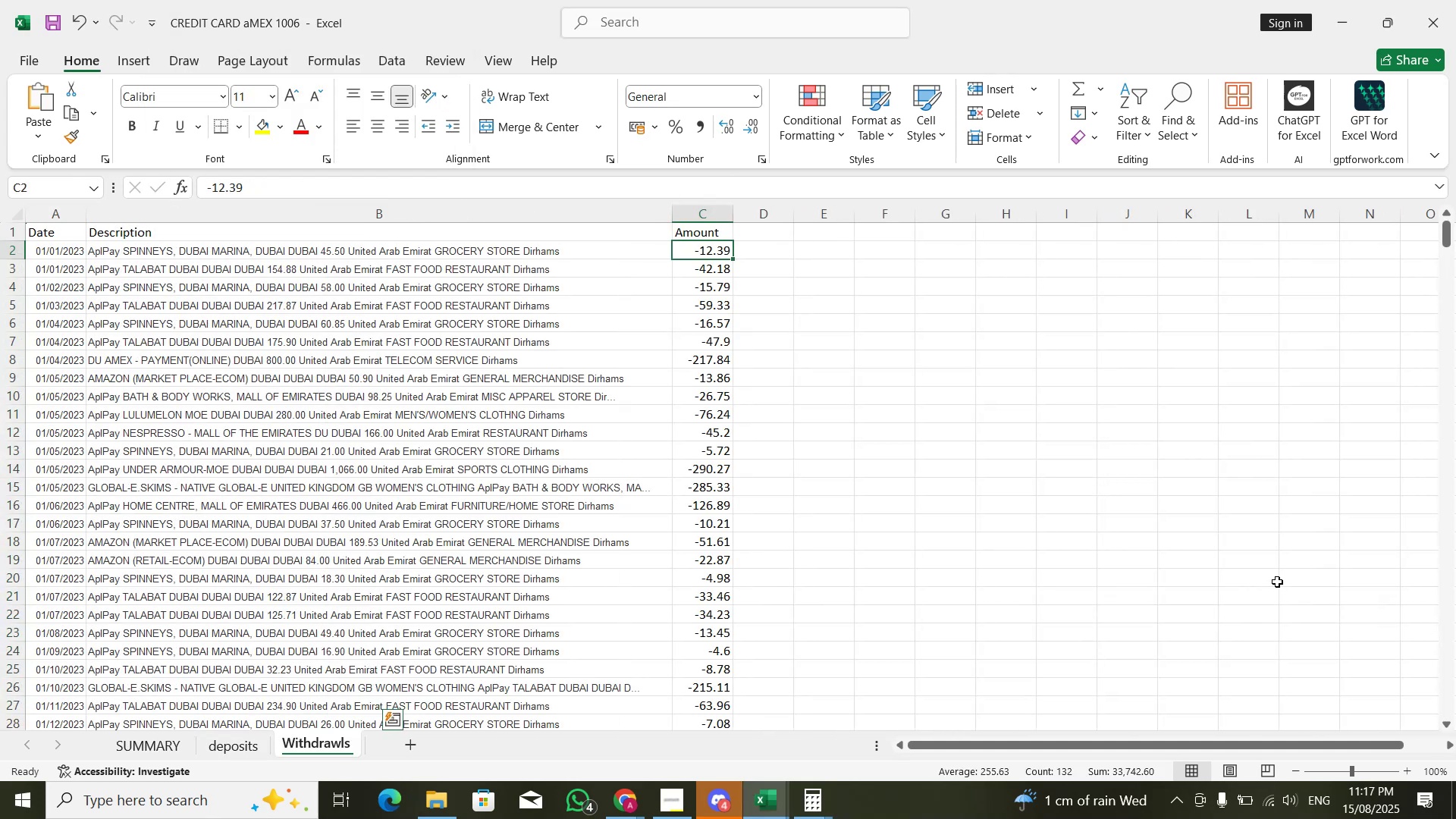 
key(ArrowRight)
 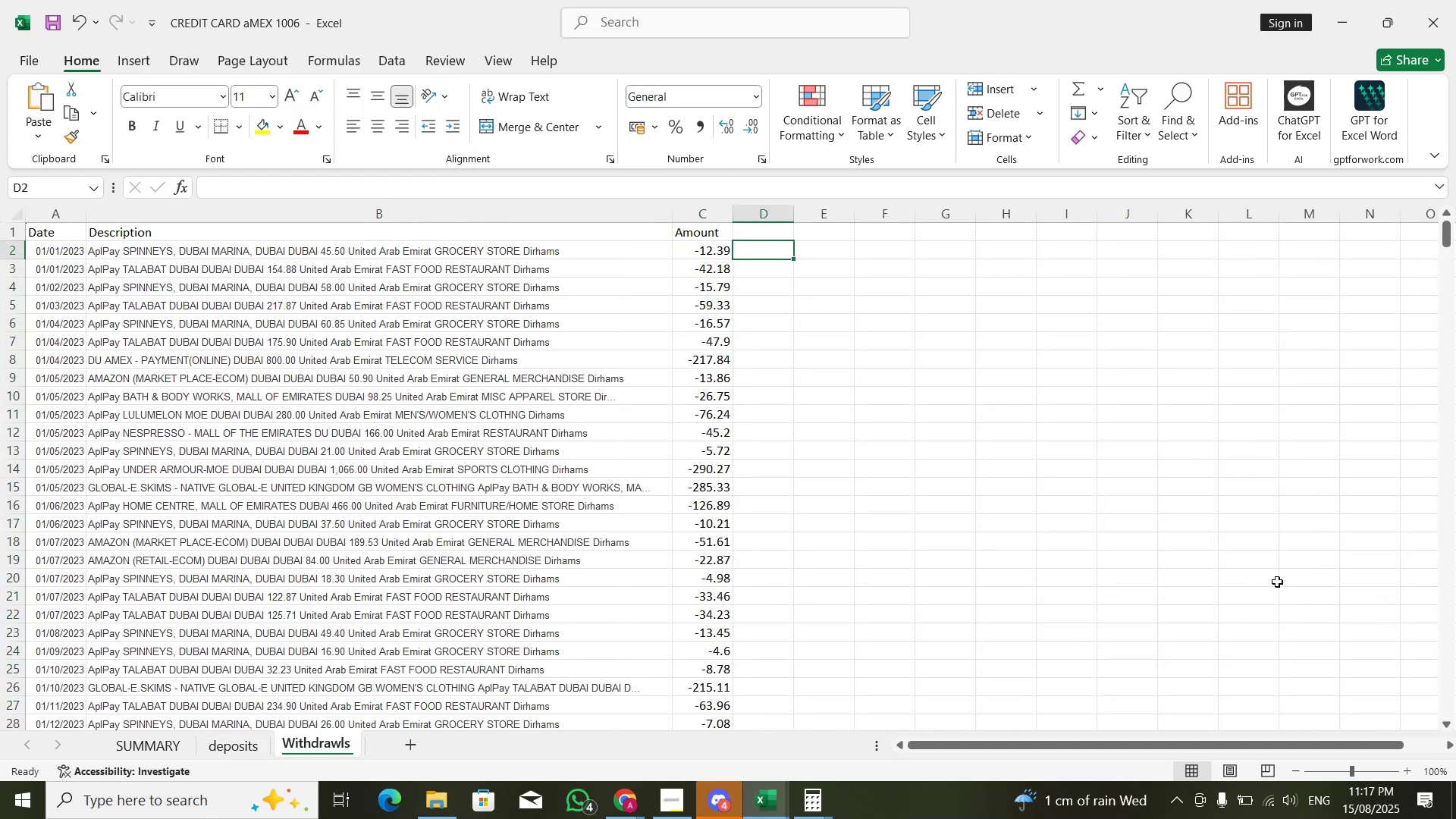 
key(ArrowLeft)
 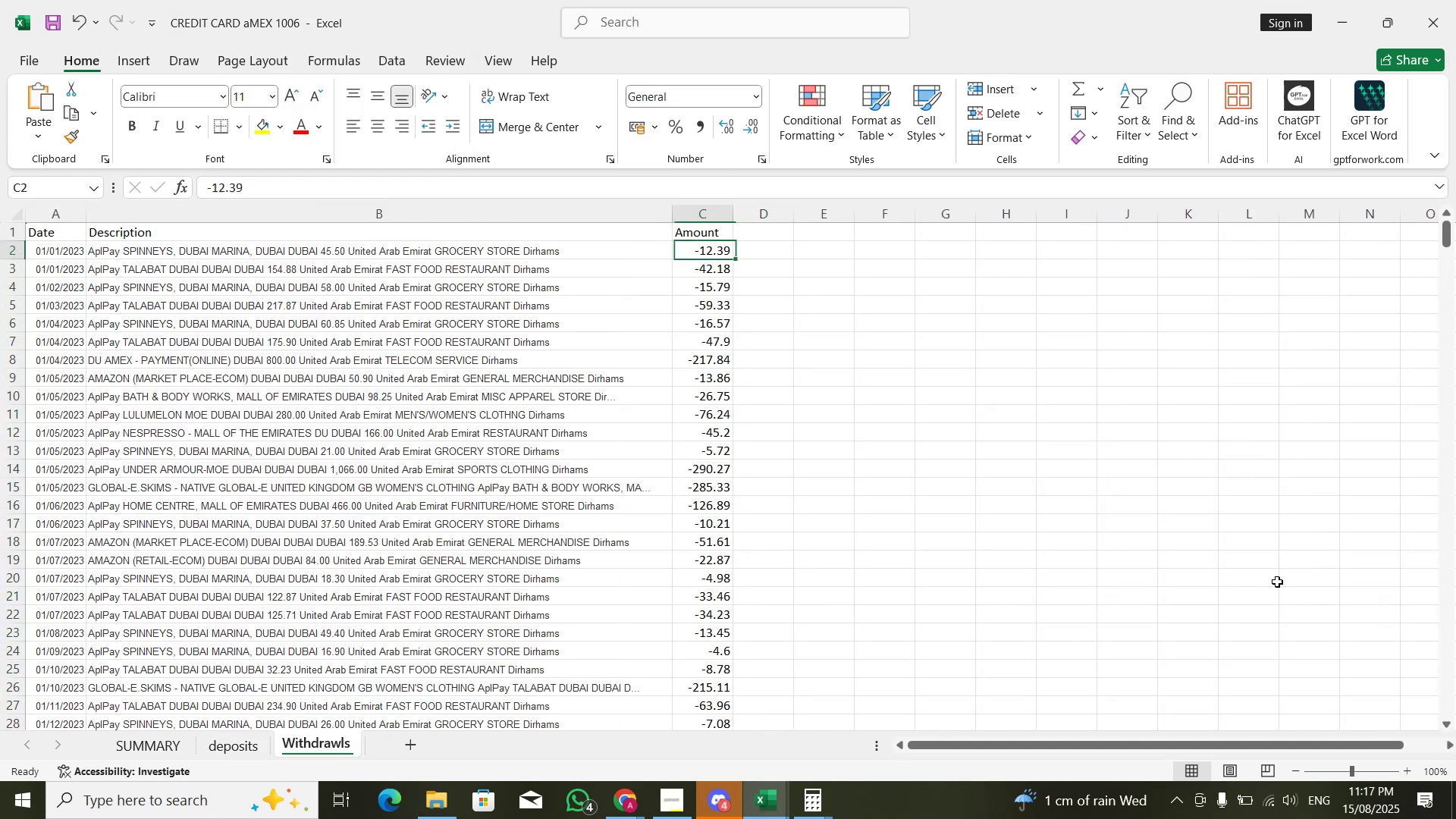 
key(Control+ControlLeft)
 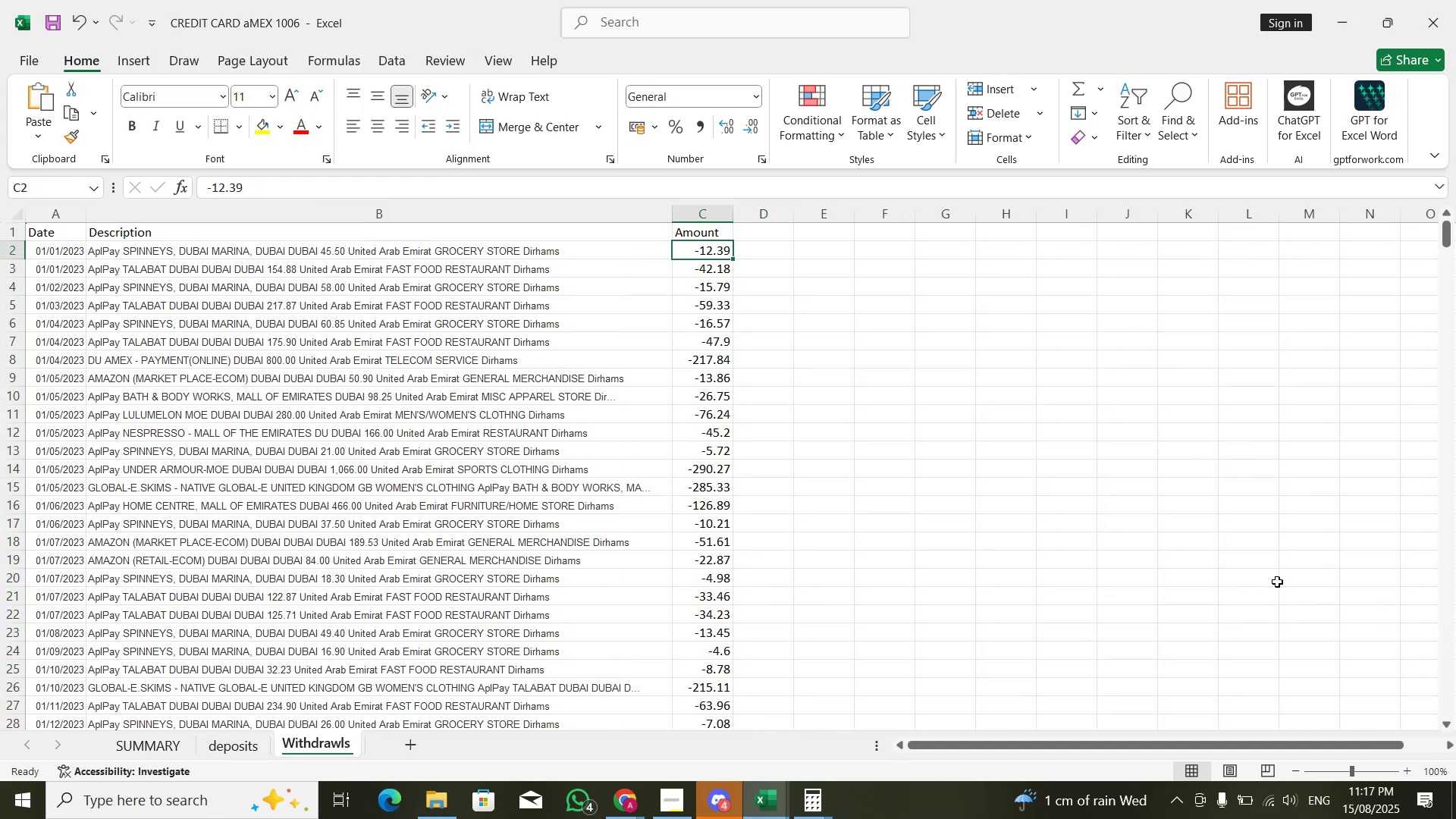 
key(Control+Shift+ShiftLeft)
 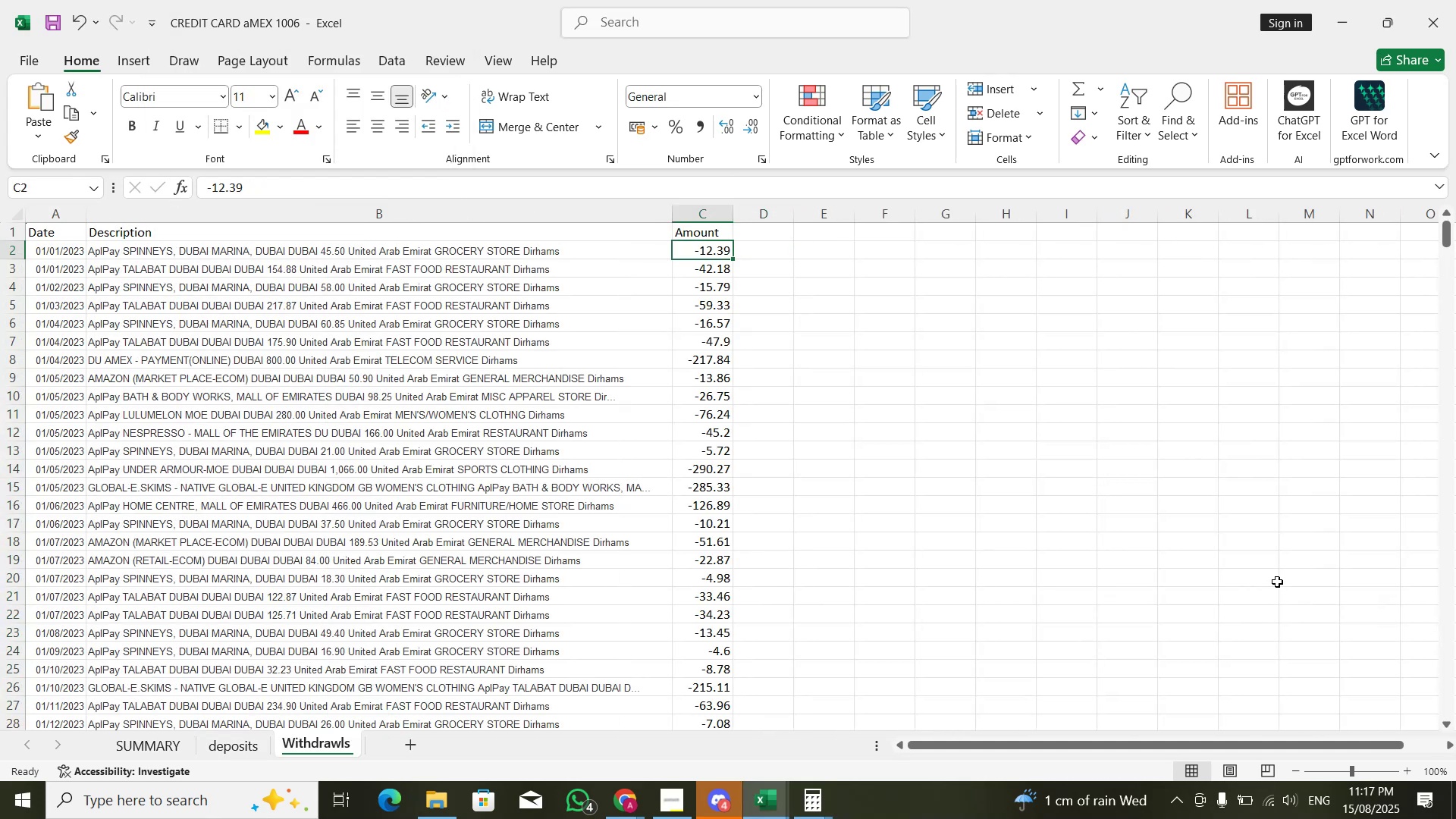 
key(Control+Shift+ArrowDown)
 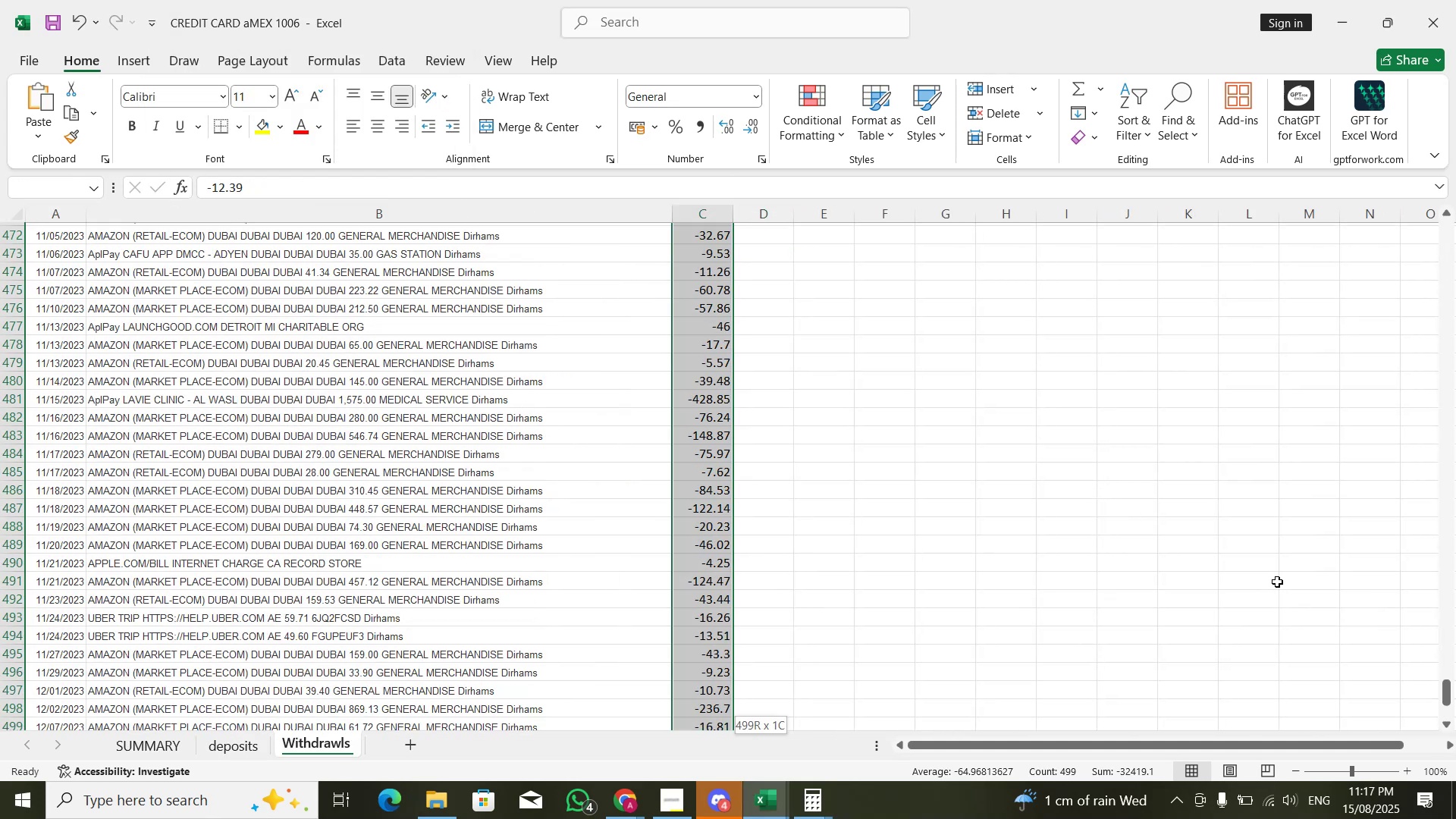 
key(Control+PageUp)
 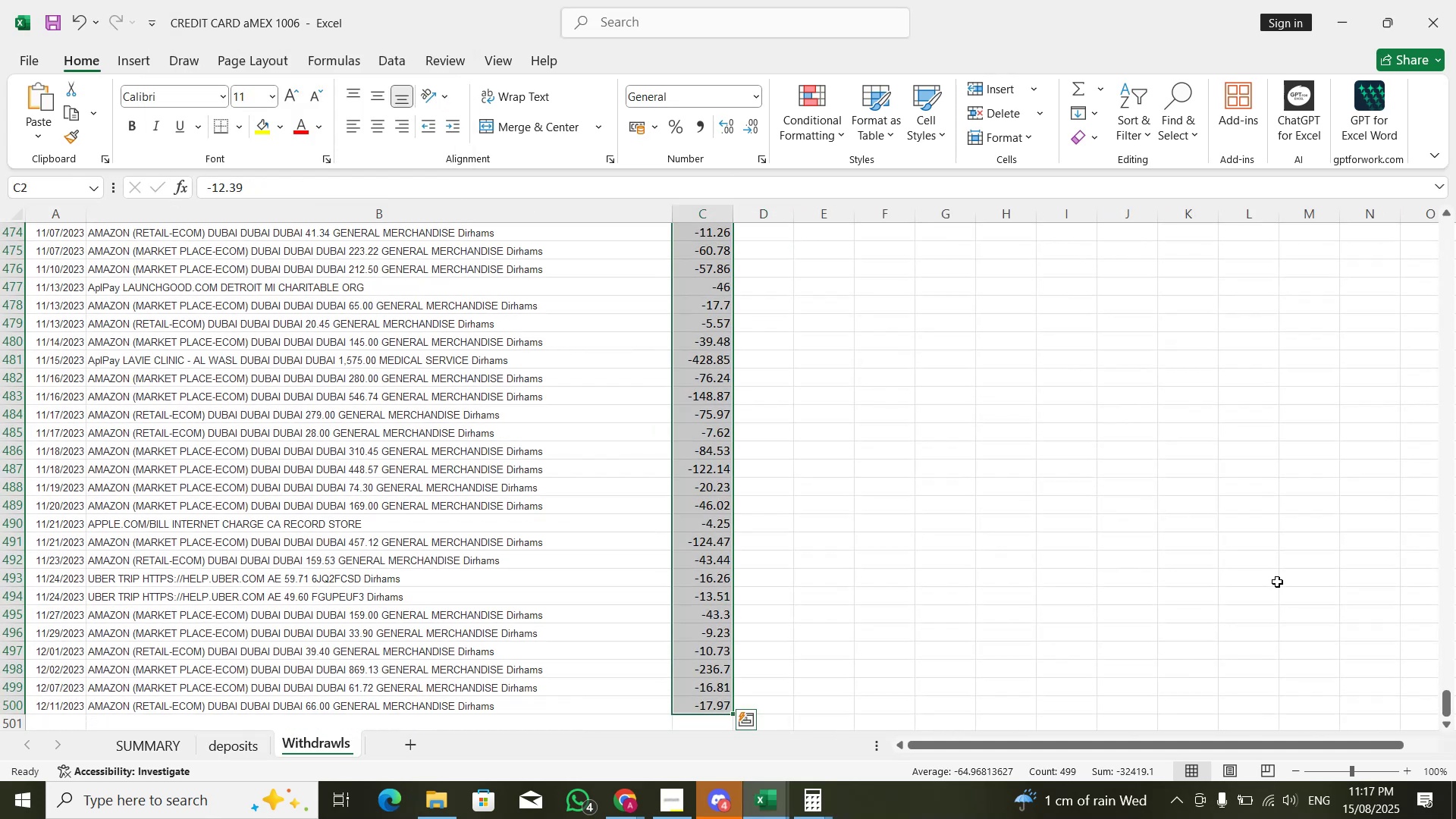 
key(Control+PageUp)
 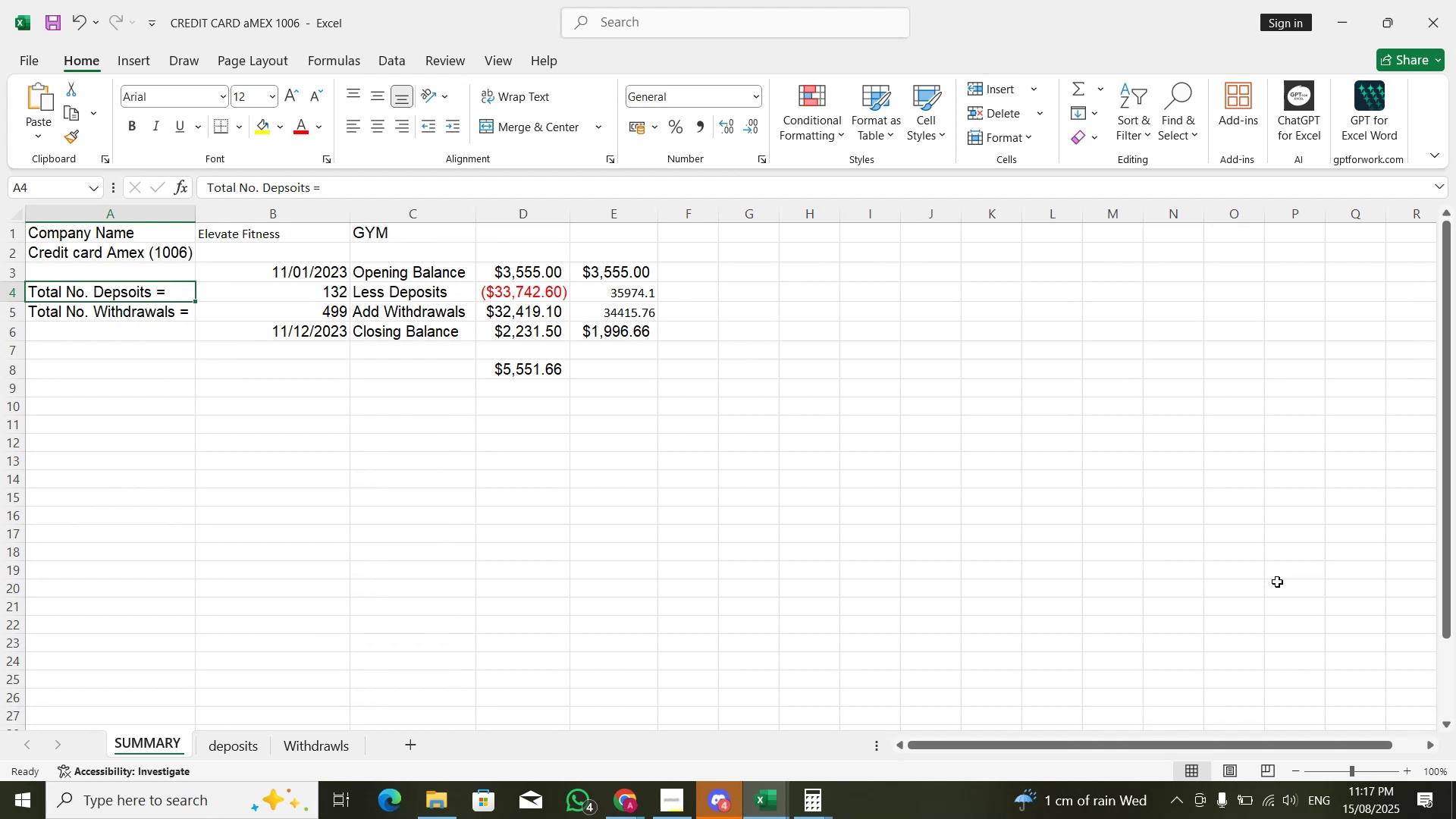 
wait(8.12)
 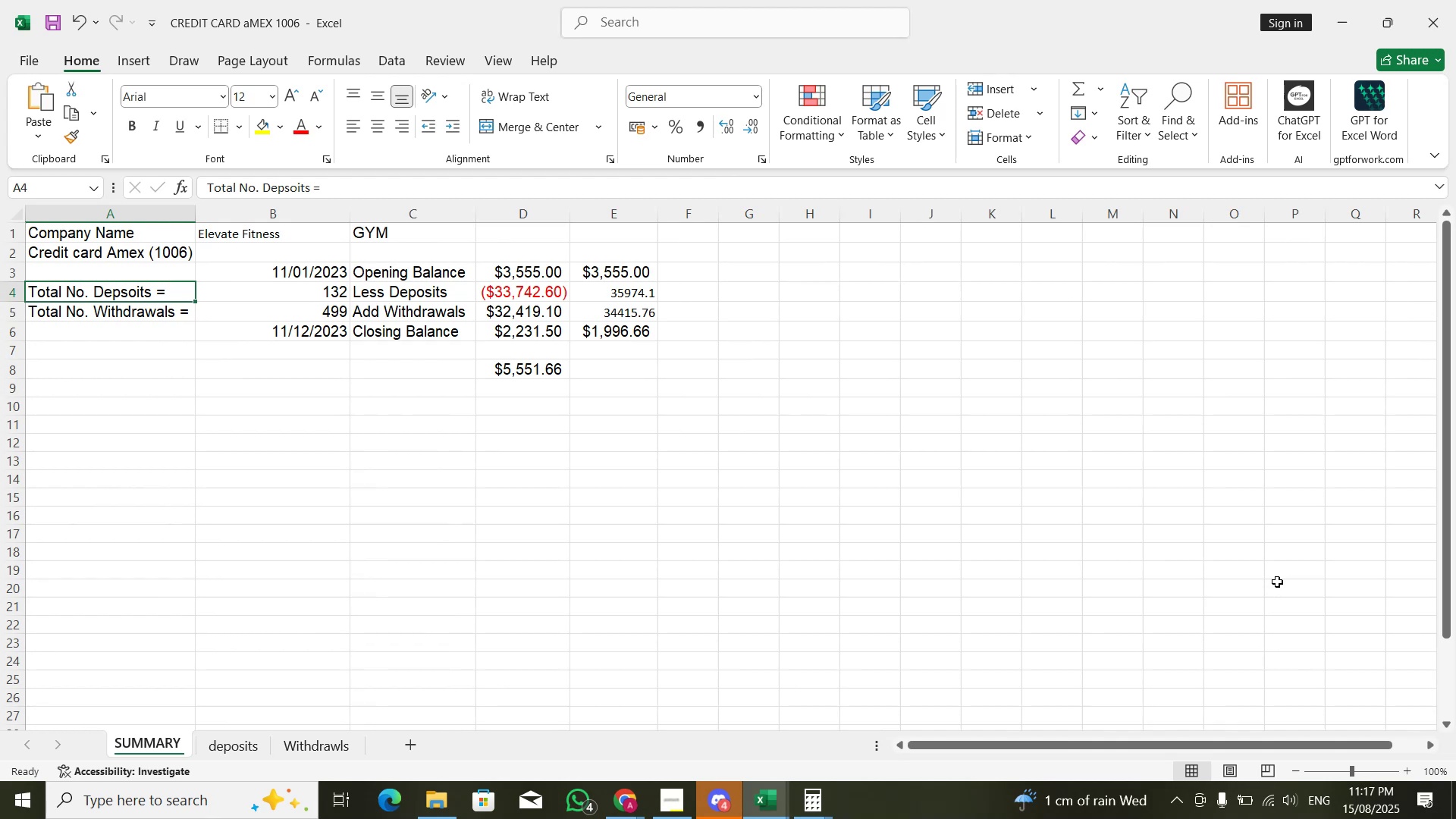 
key(Alt+AltLeft)
 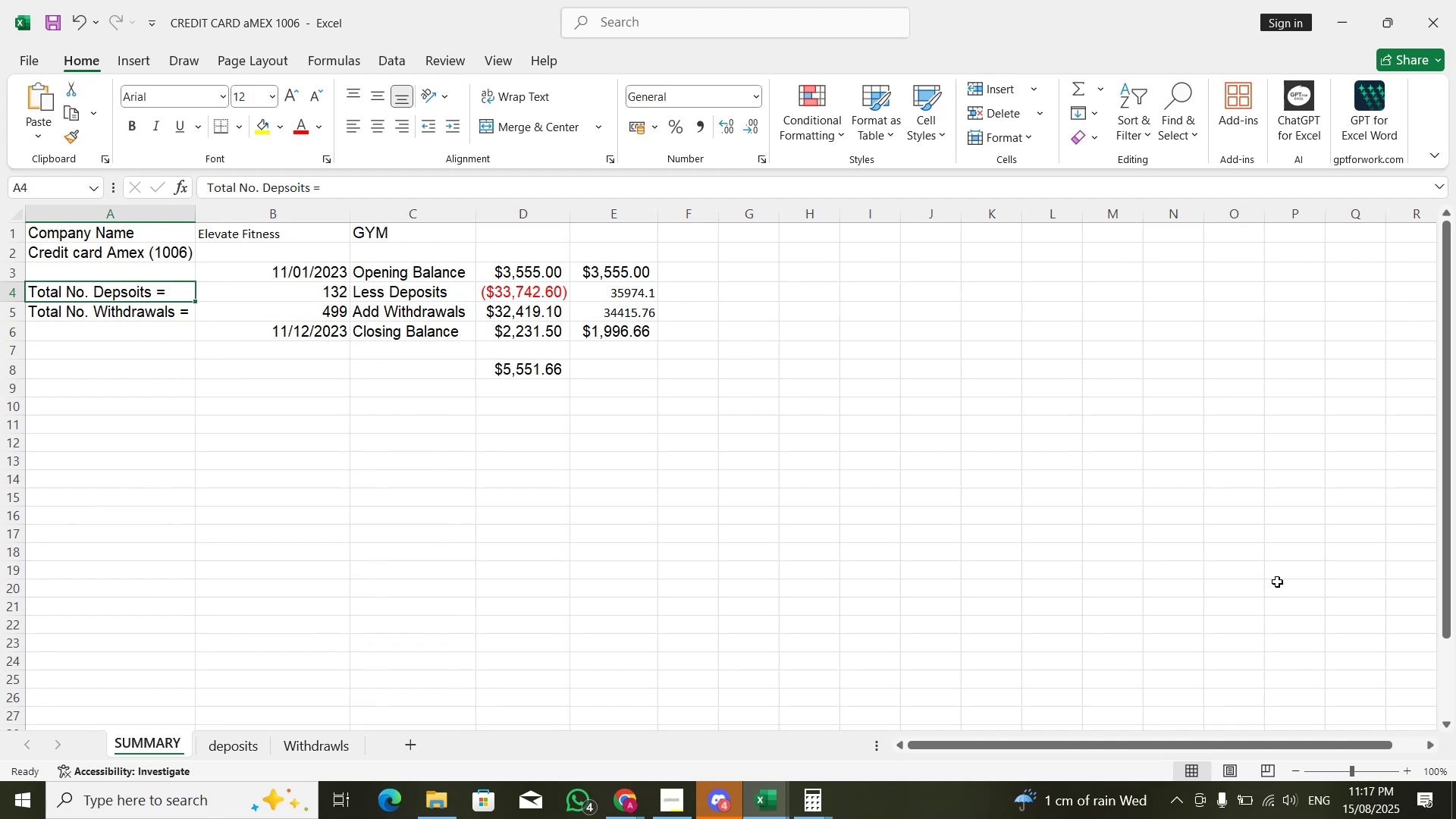 
key(Alt+Tab)
 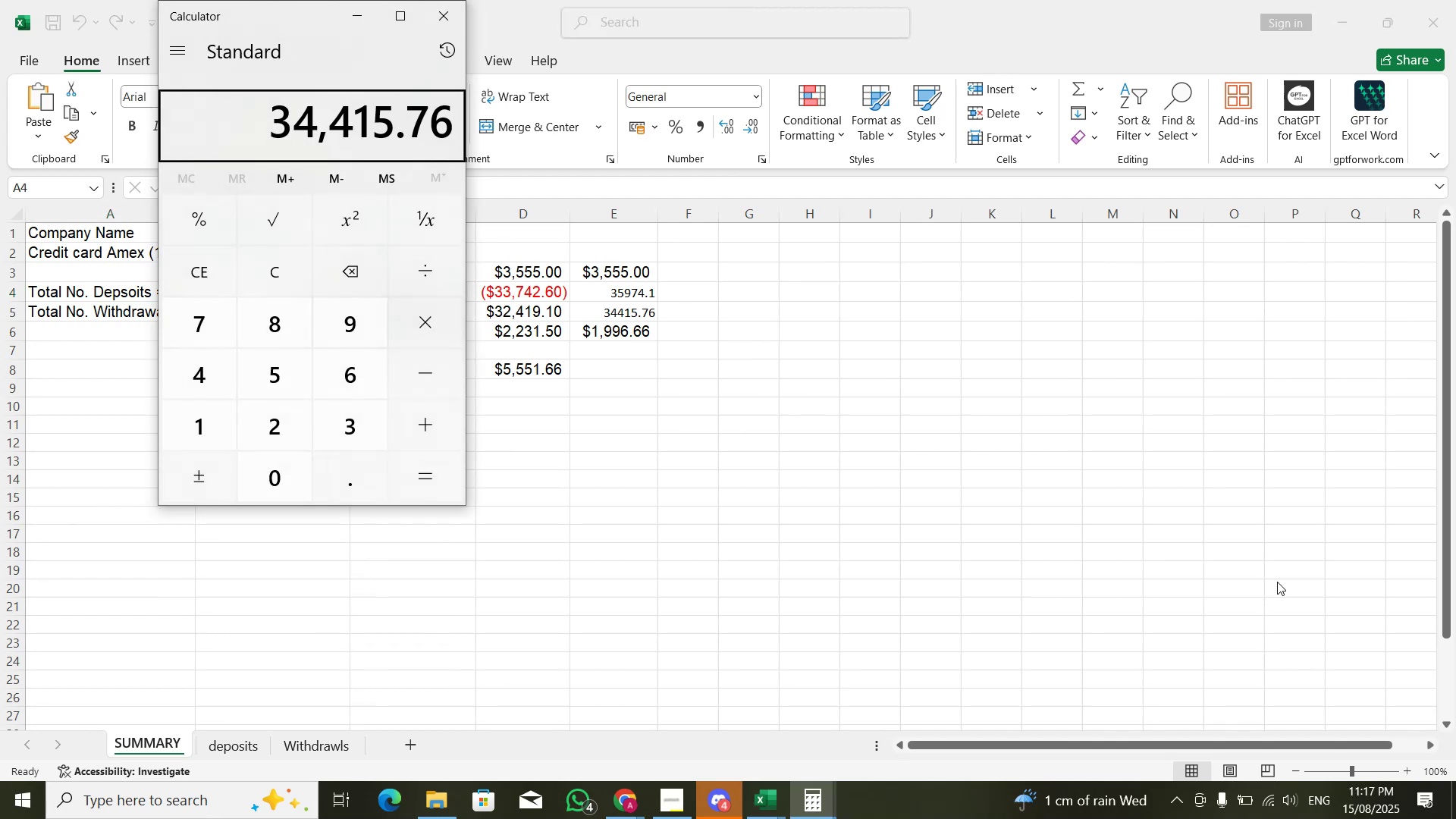 
key(Alt+AltLeft)
 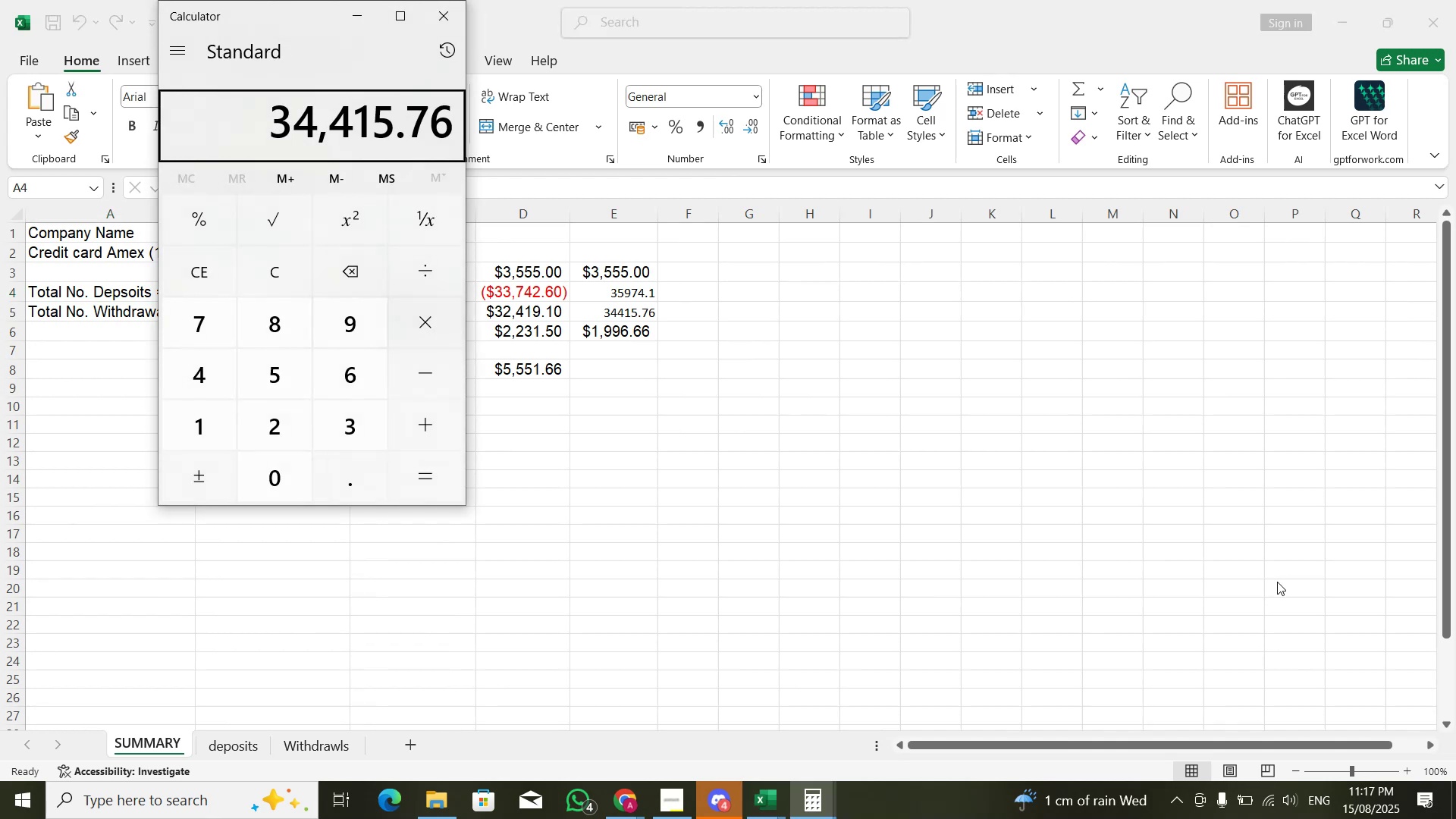 
key(Alt+Tab)
 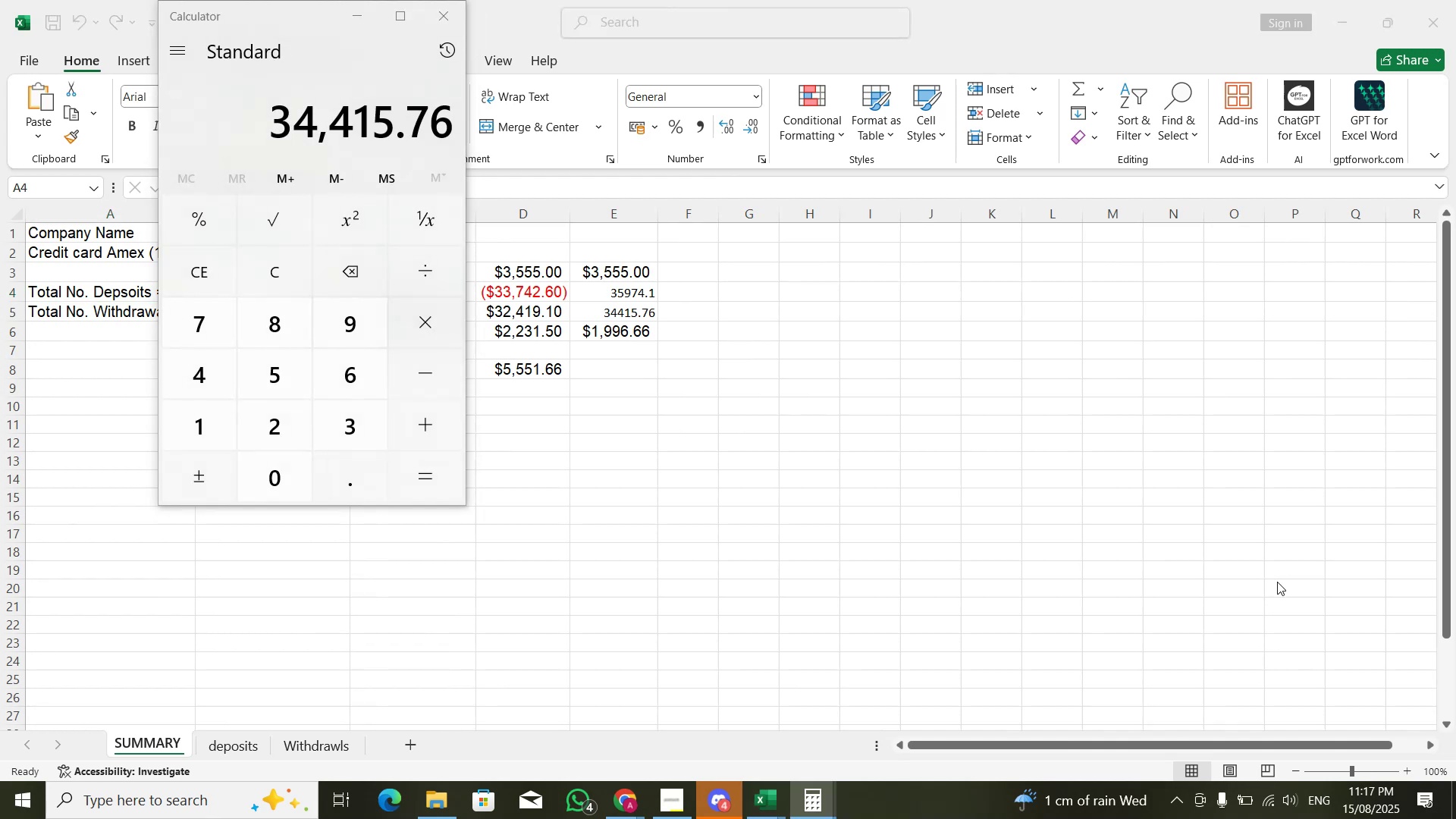 
key(Alt+Tab)
 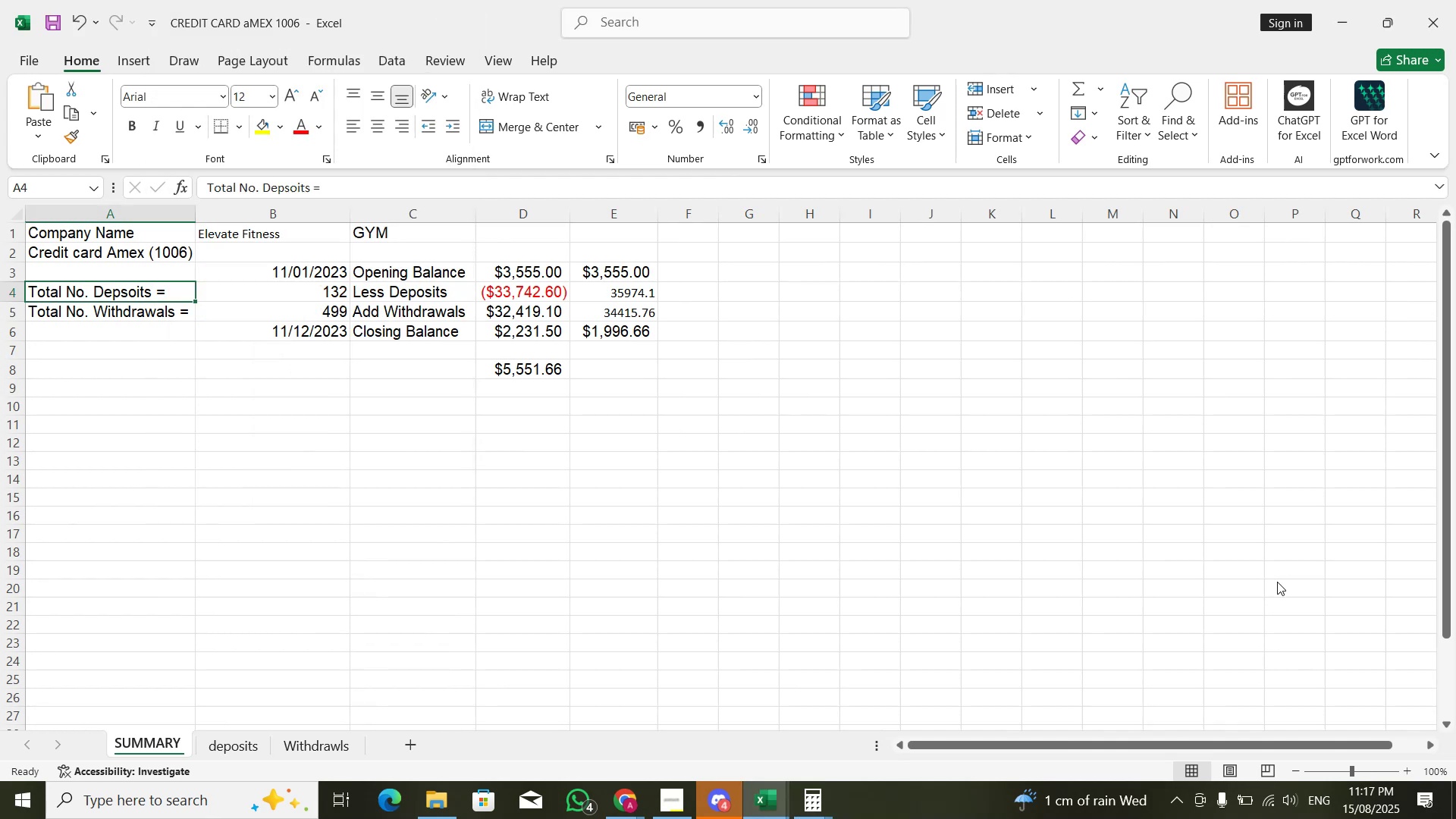 
key(Alt+Tab)
 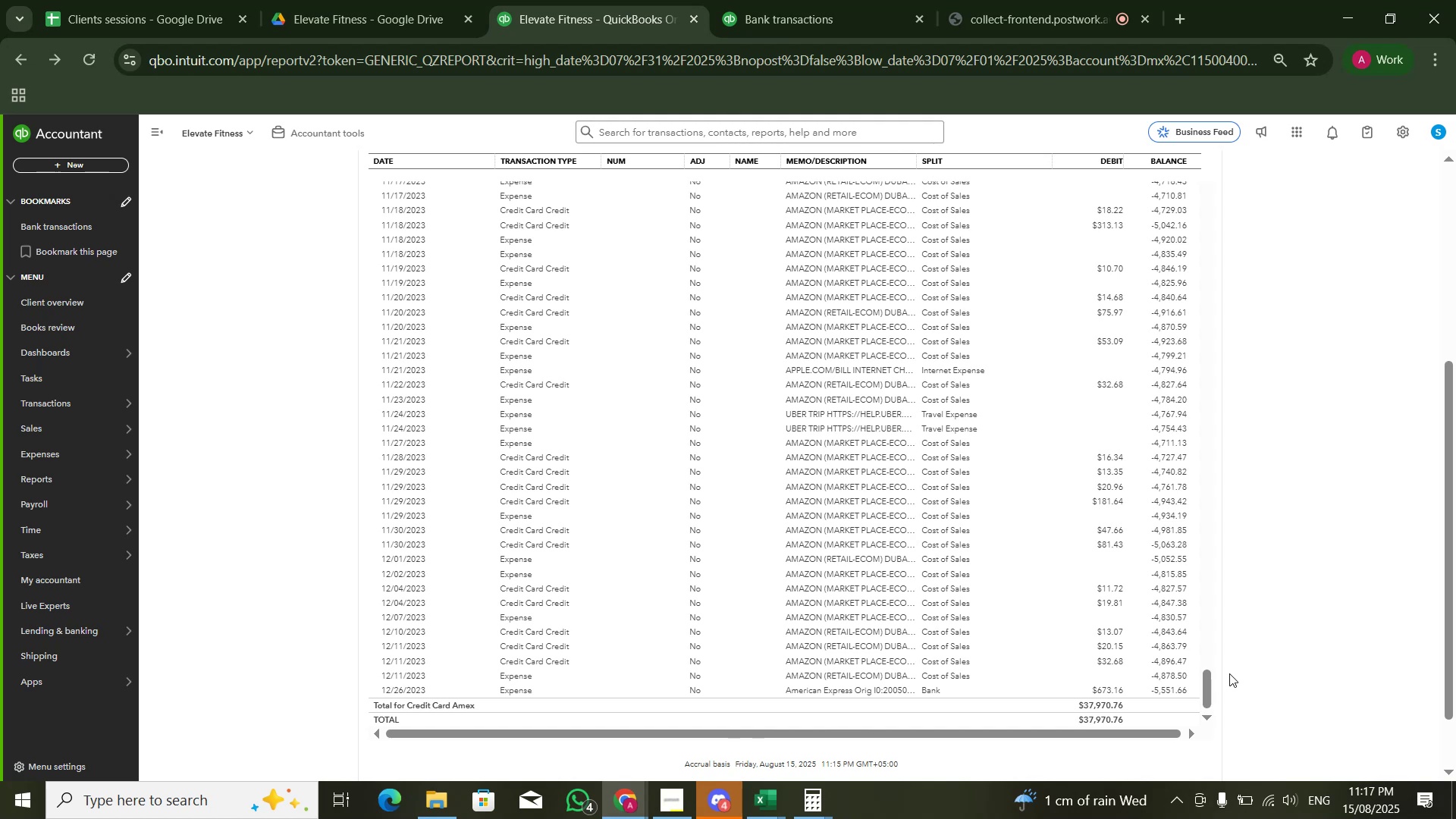 
scroll: coordinate [1296, 556], scroll_direction: up, amount: 5.0
 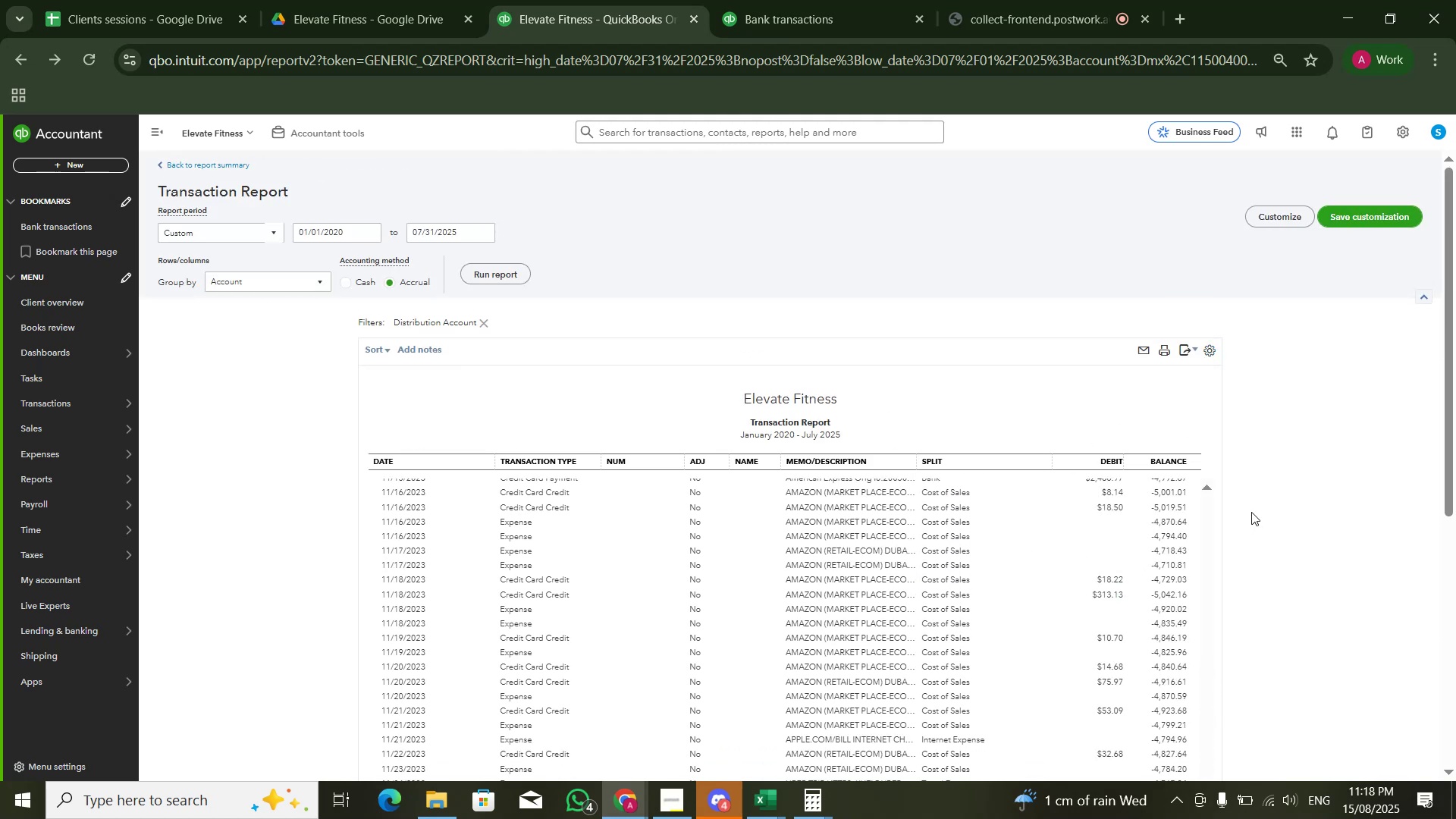 
double_click([1207, 349])
 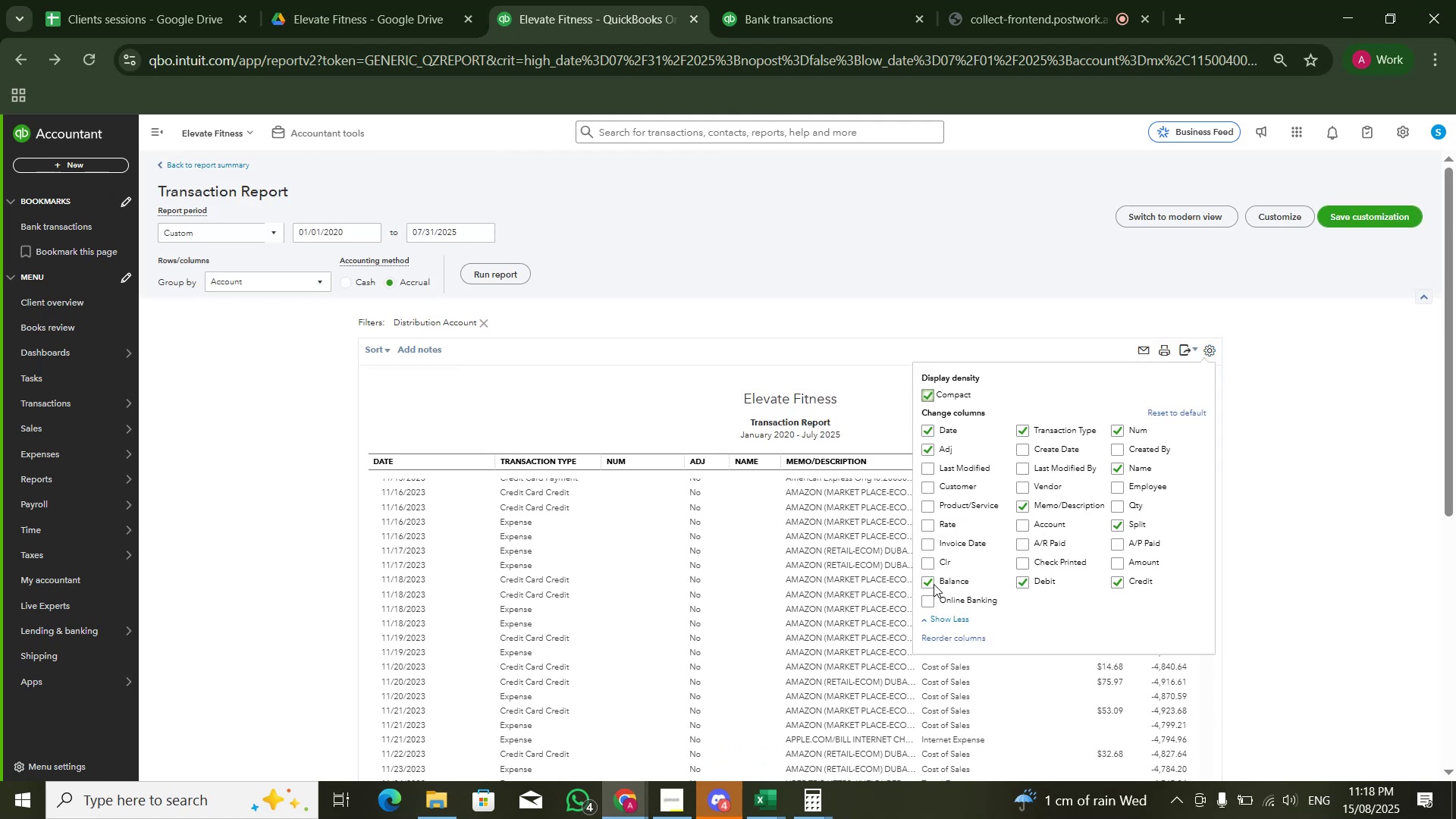 
left_click([929, 583])
 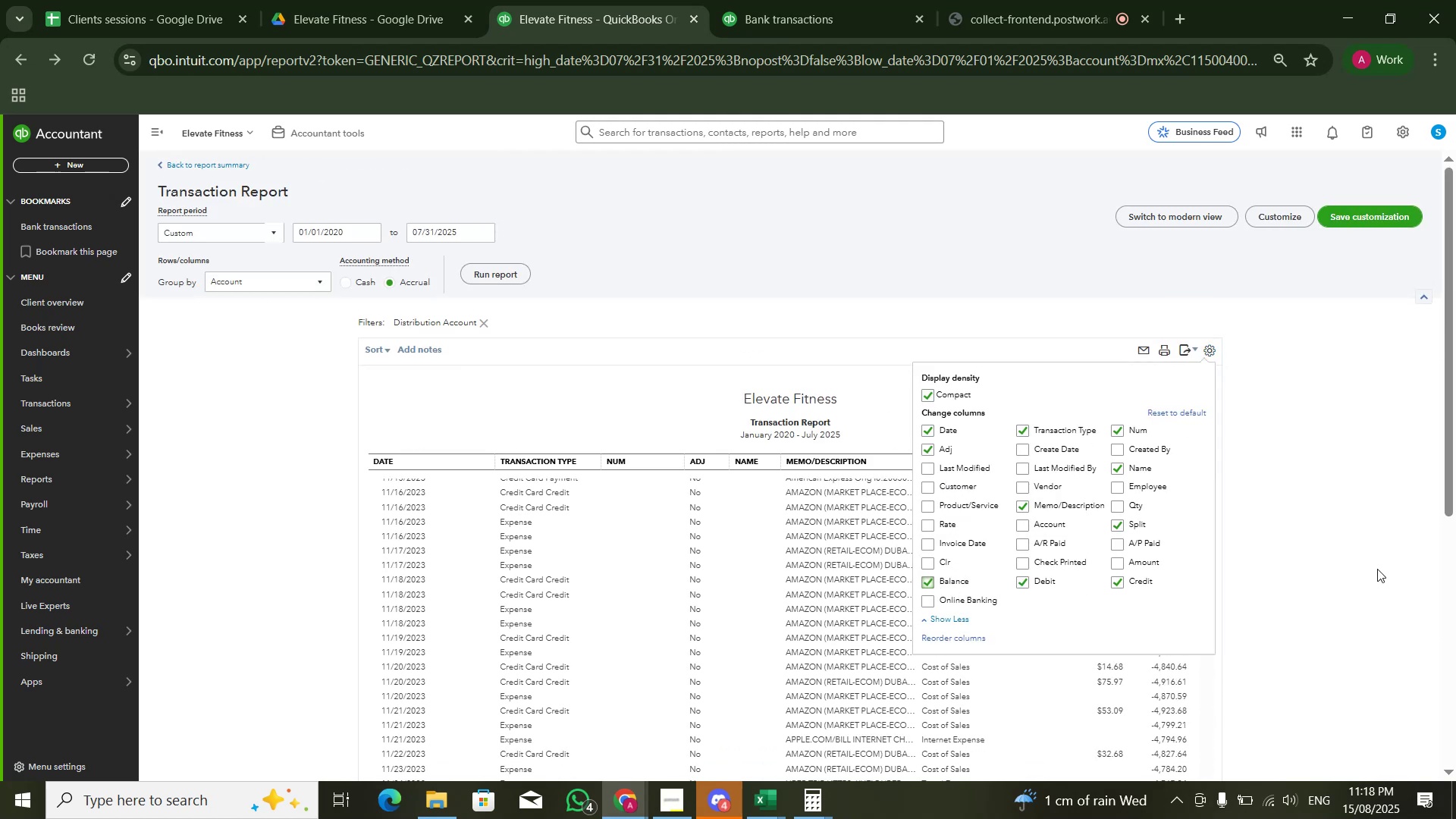 
triple_click([1377, 565])
 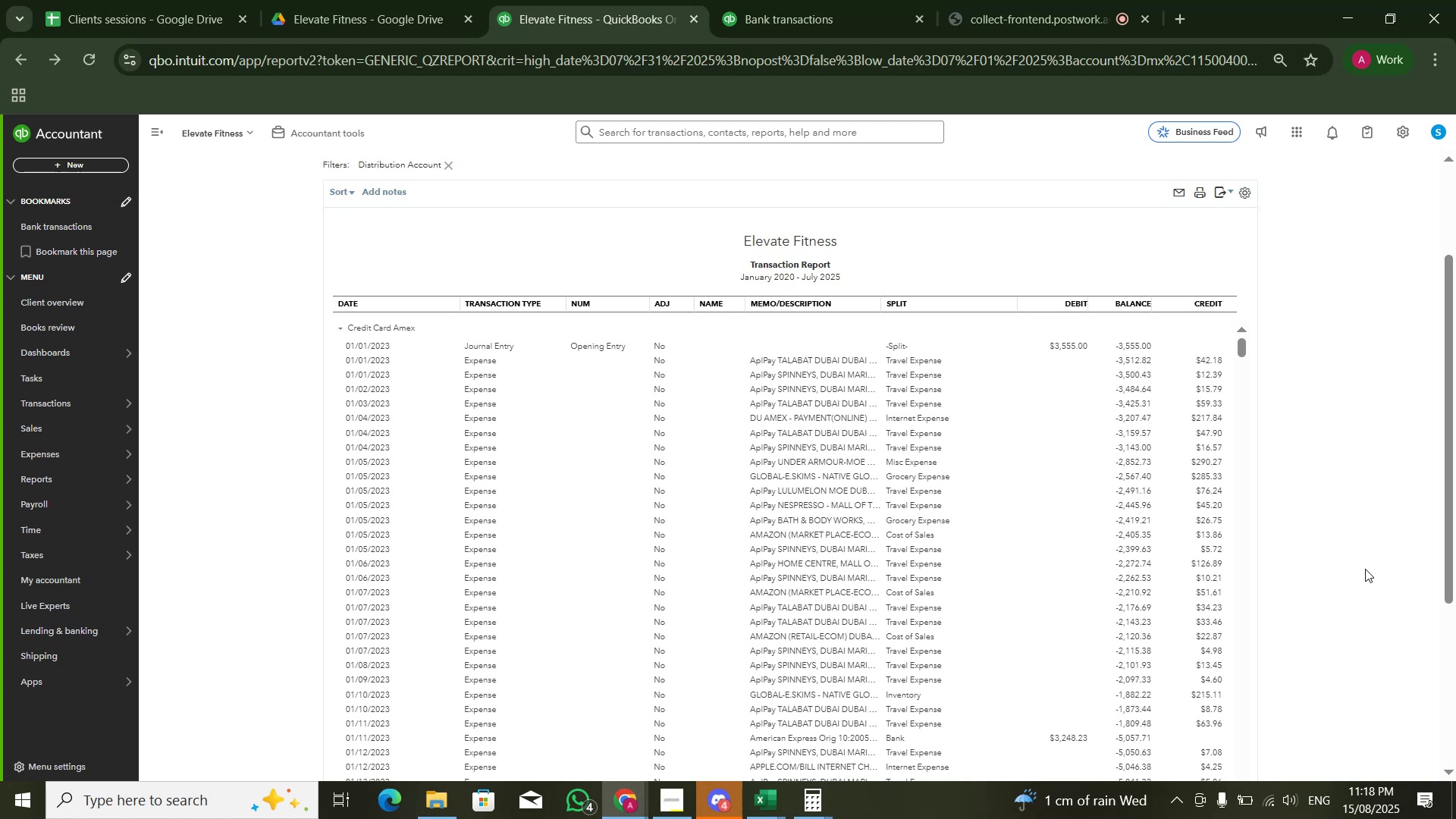 
wait(8.36)
 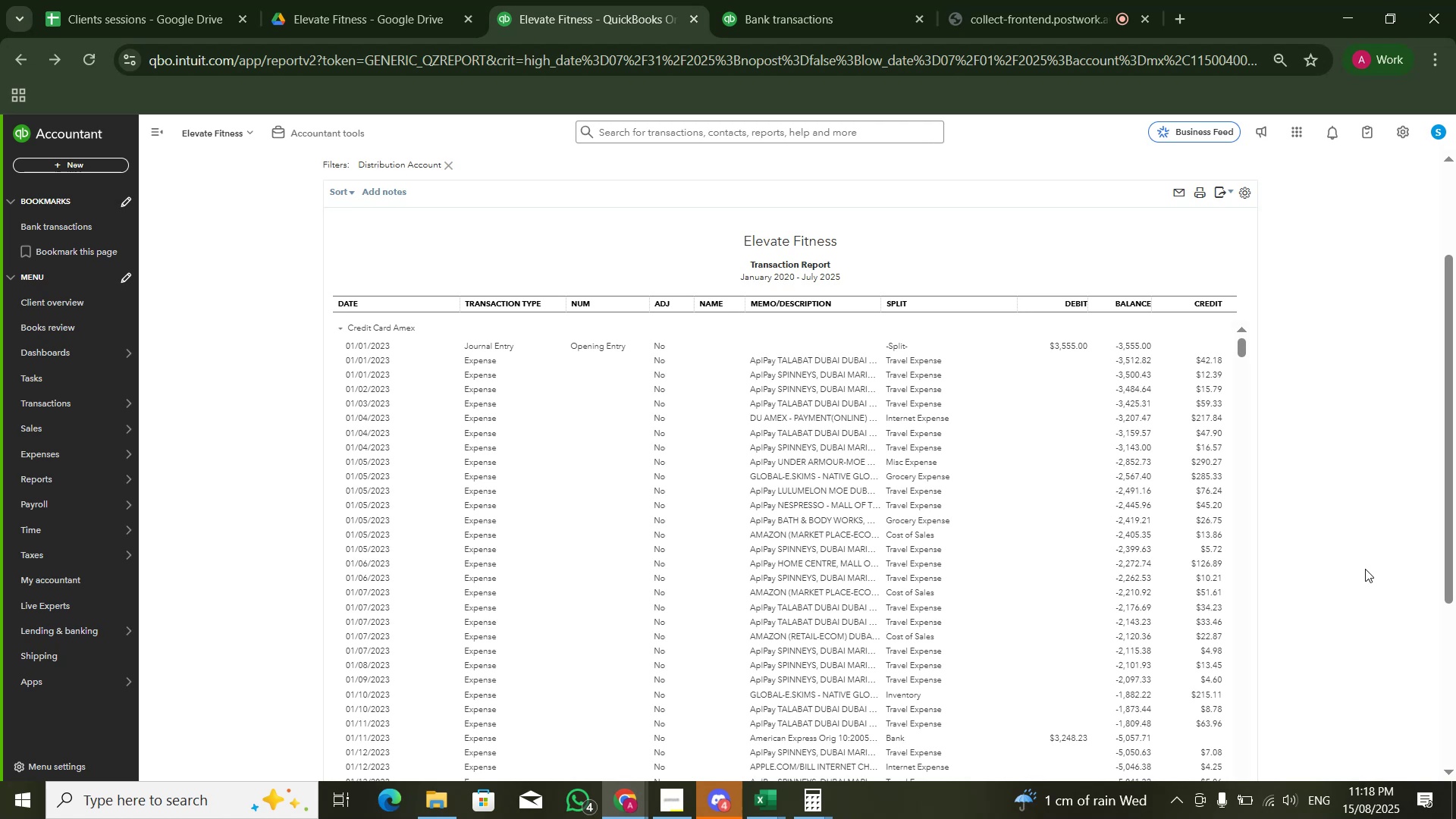 
scroll: coordinate [1223, 453], scroll_direction: down, amount: 8.0
 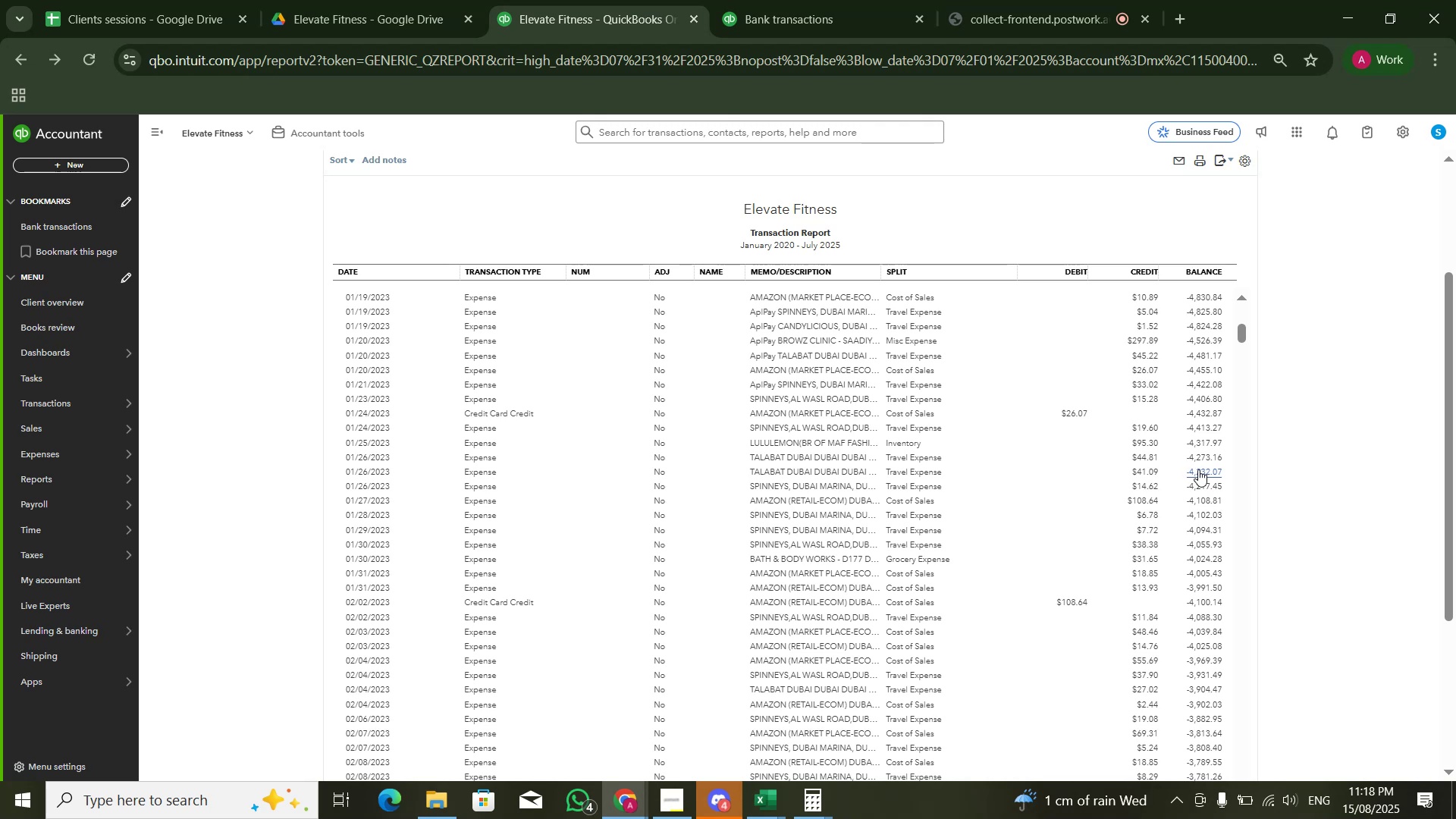 
wait(11.4)
 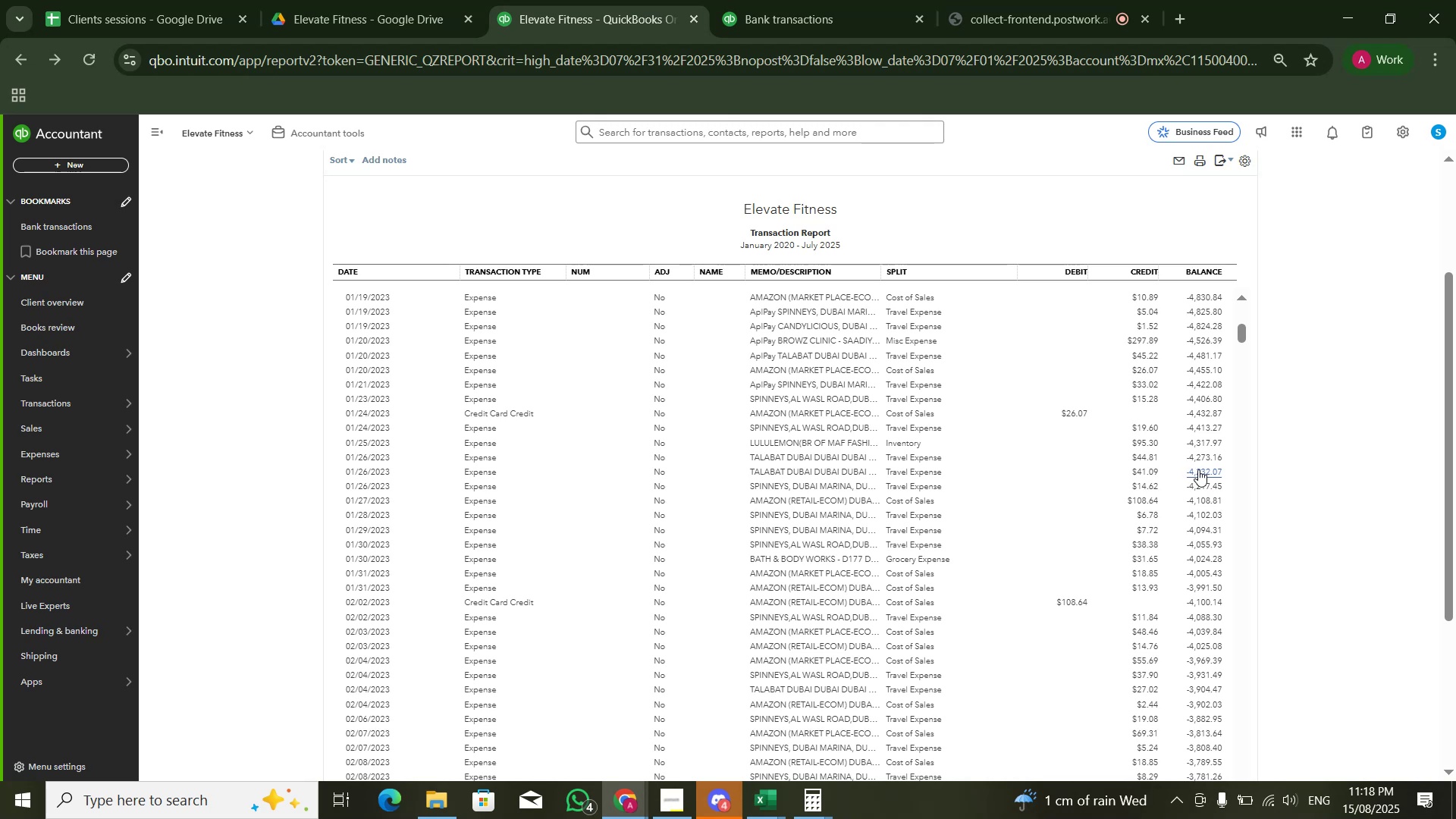 
scroll: coordinate [944, 524], scroll_direction: down, amount: 6.0
 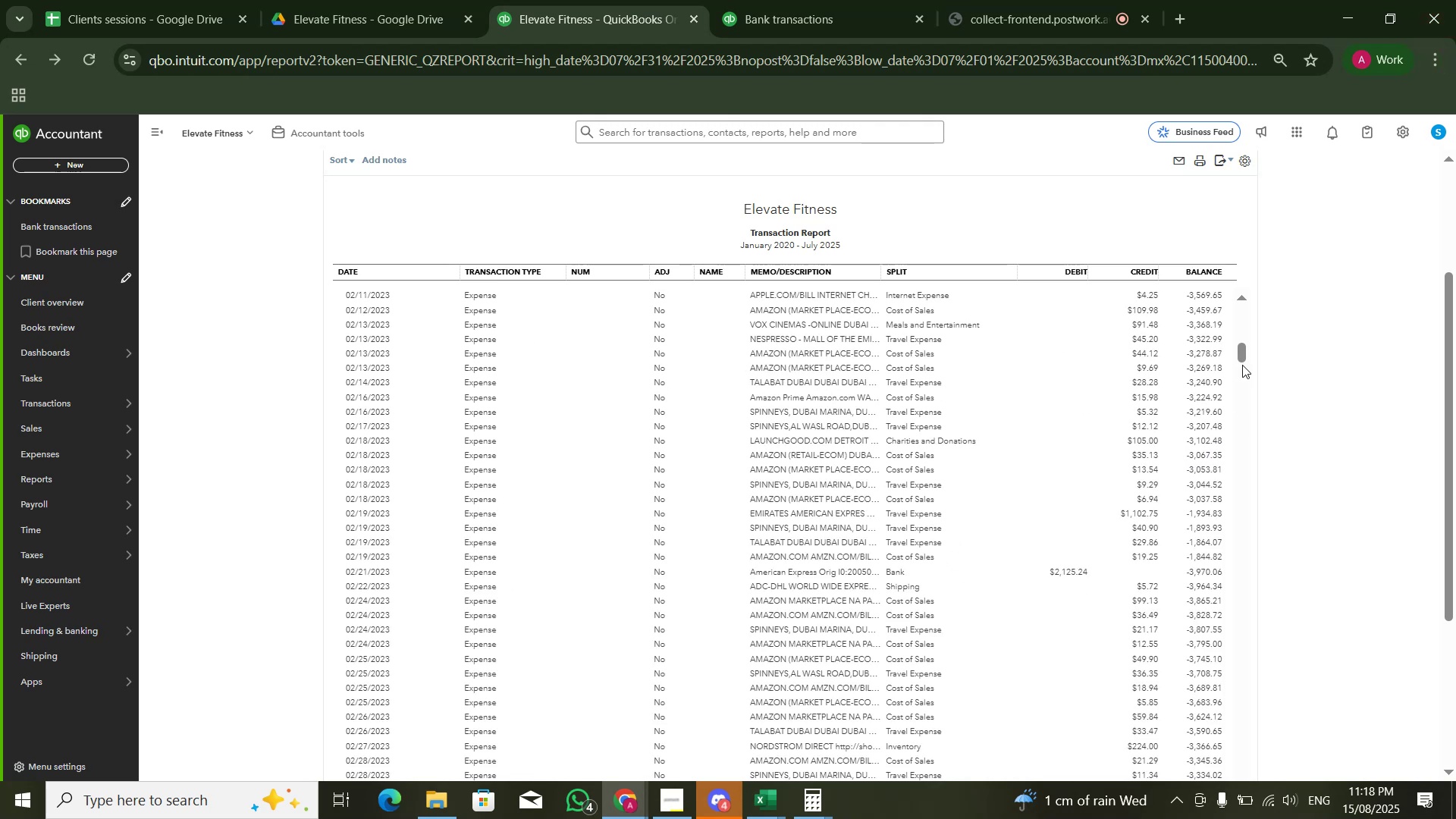 
left_click_drag(start_coordinate=[1243, 364], to_coordinate=[1247, 772])
 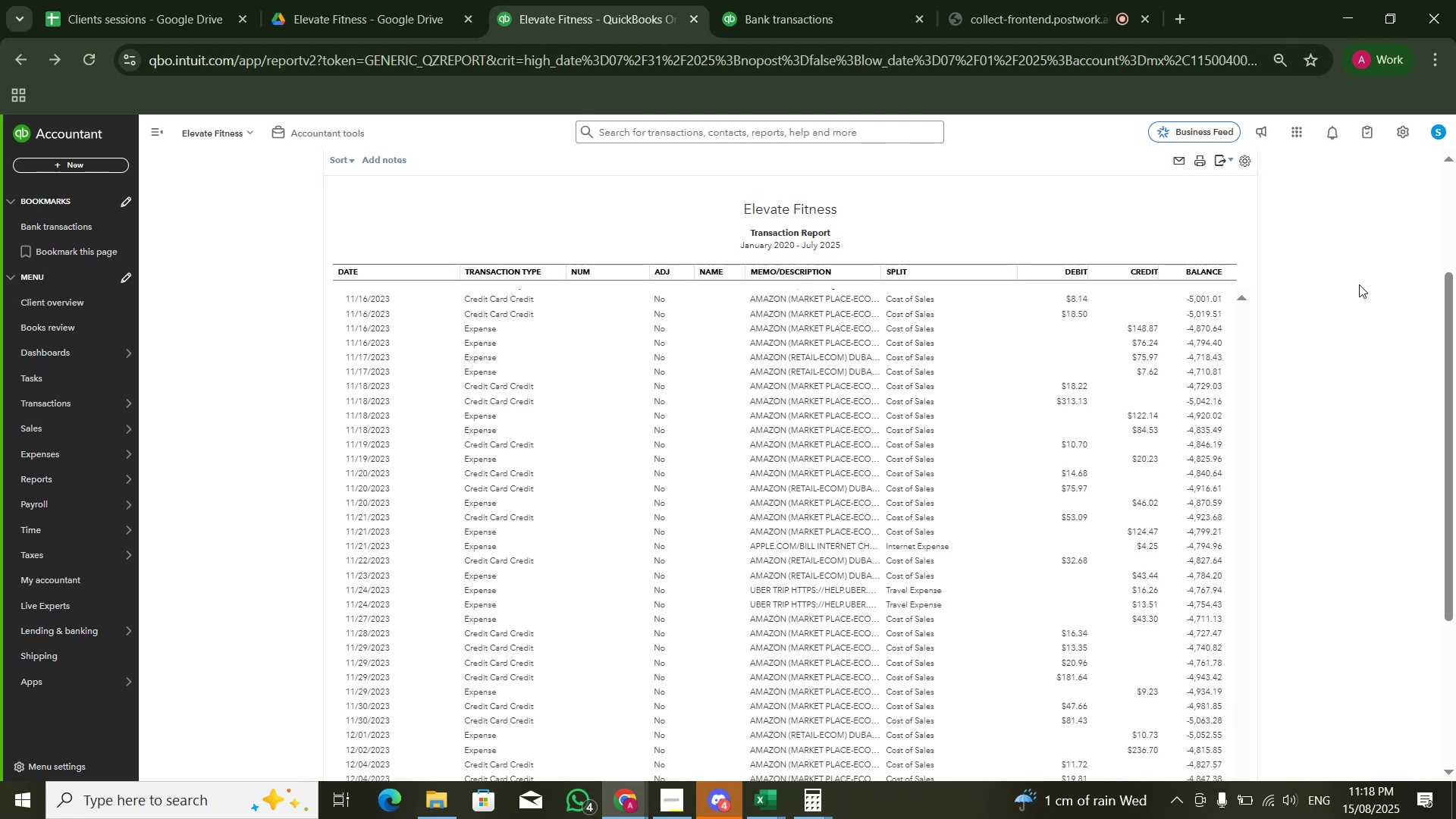 
left_click([1249, 162])
 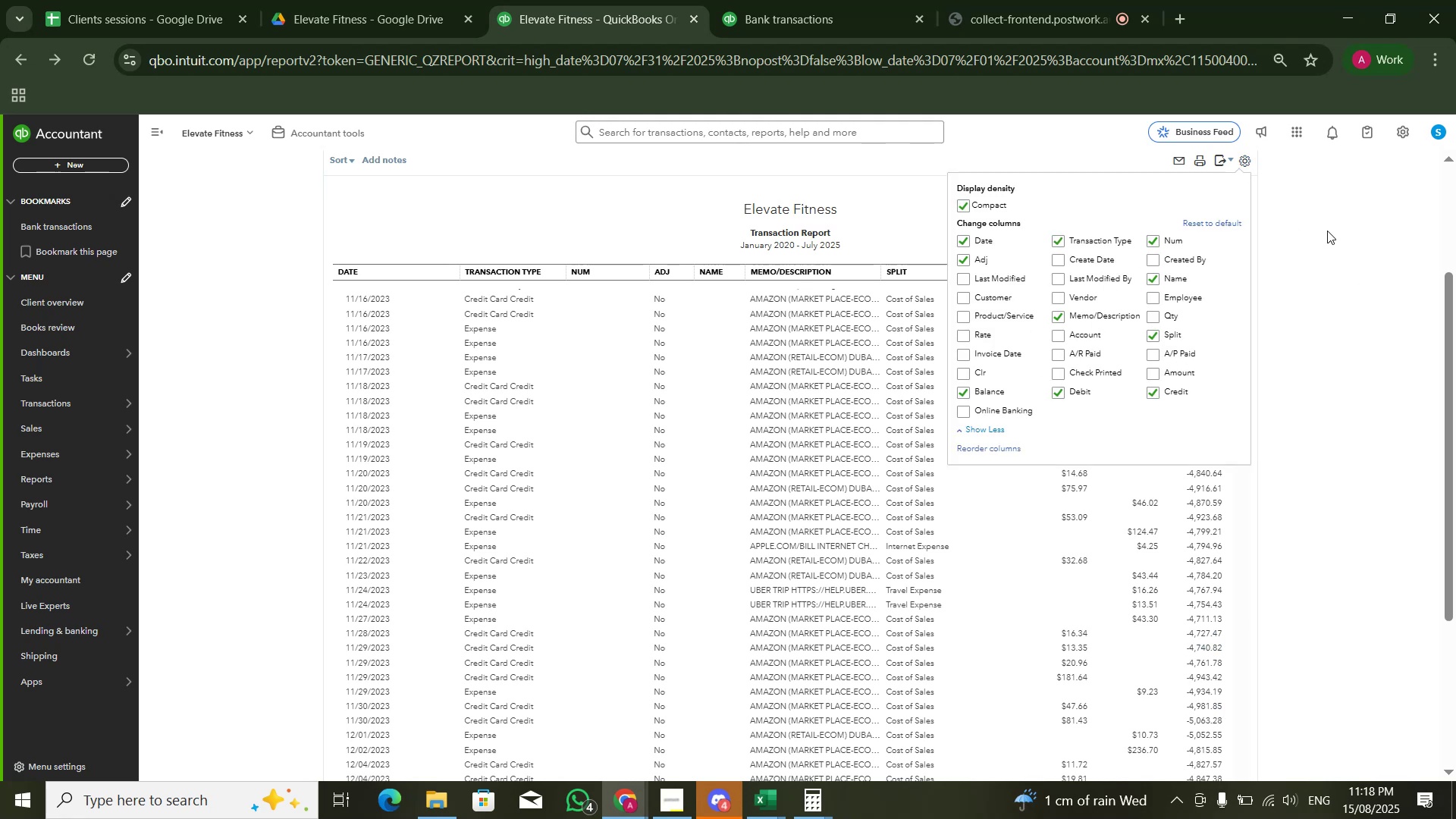 
scroll: coordinate [1329, 206], scroll_direction: up, amount: 5.0
 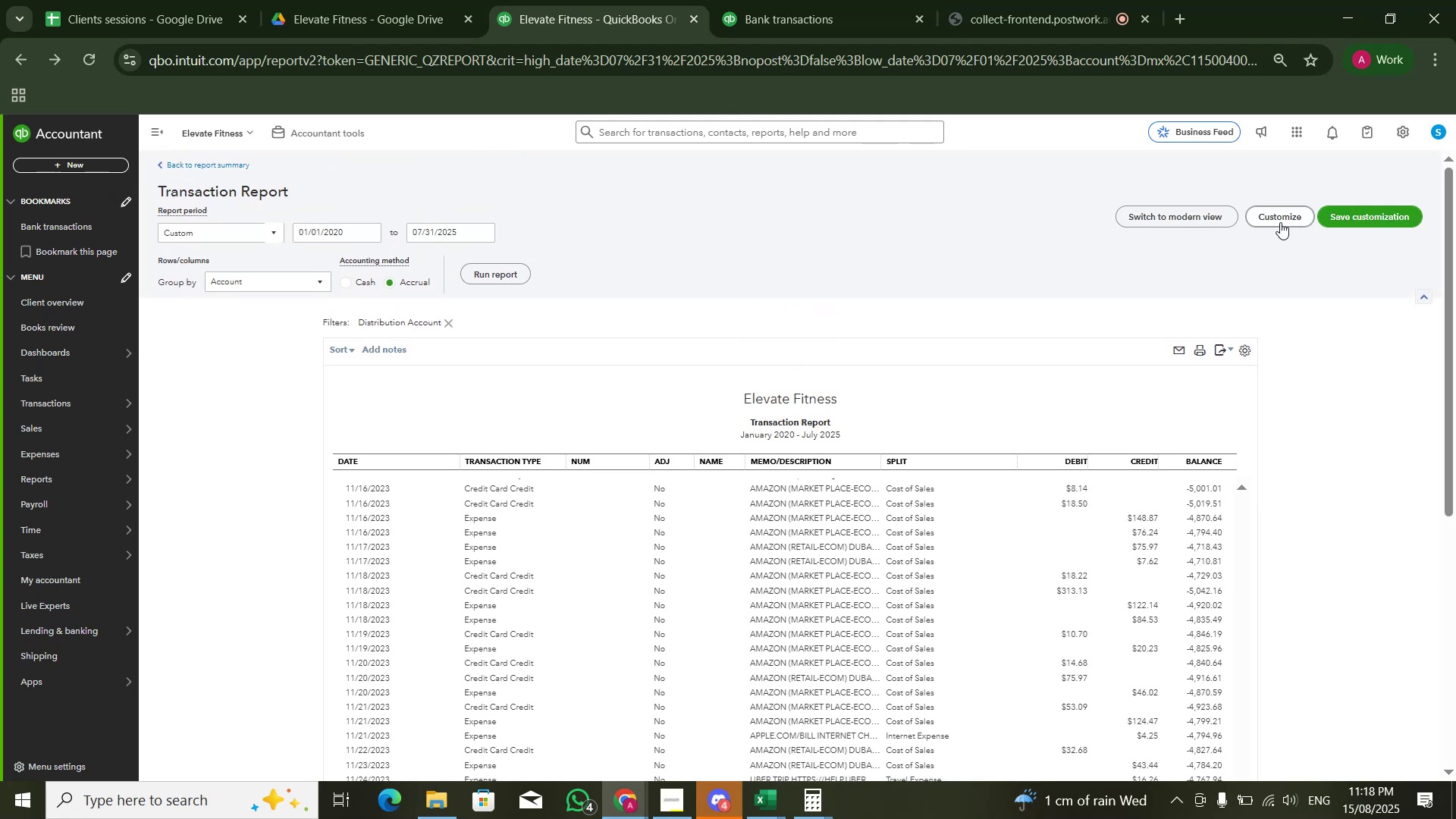 
left_click([1280, 222])
 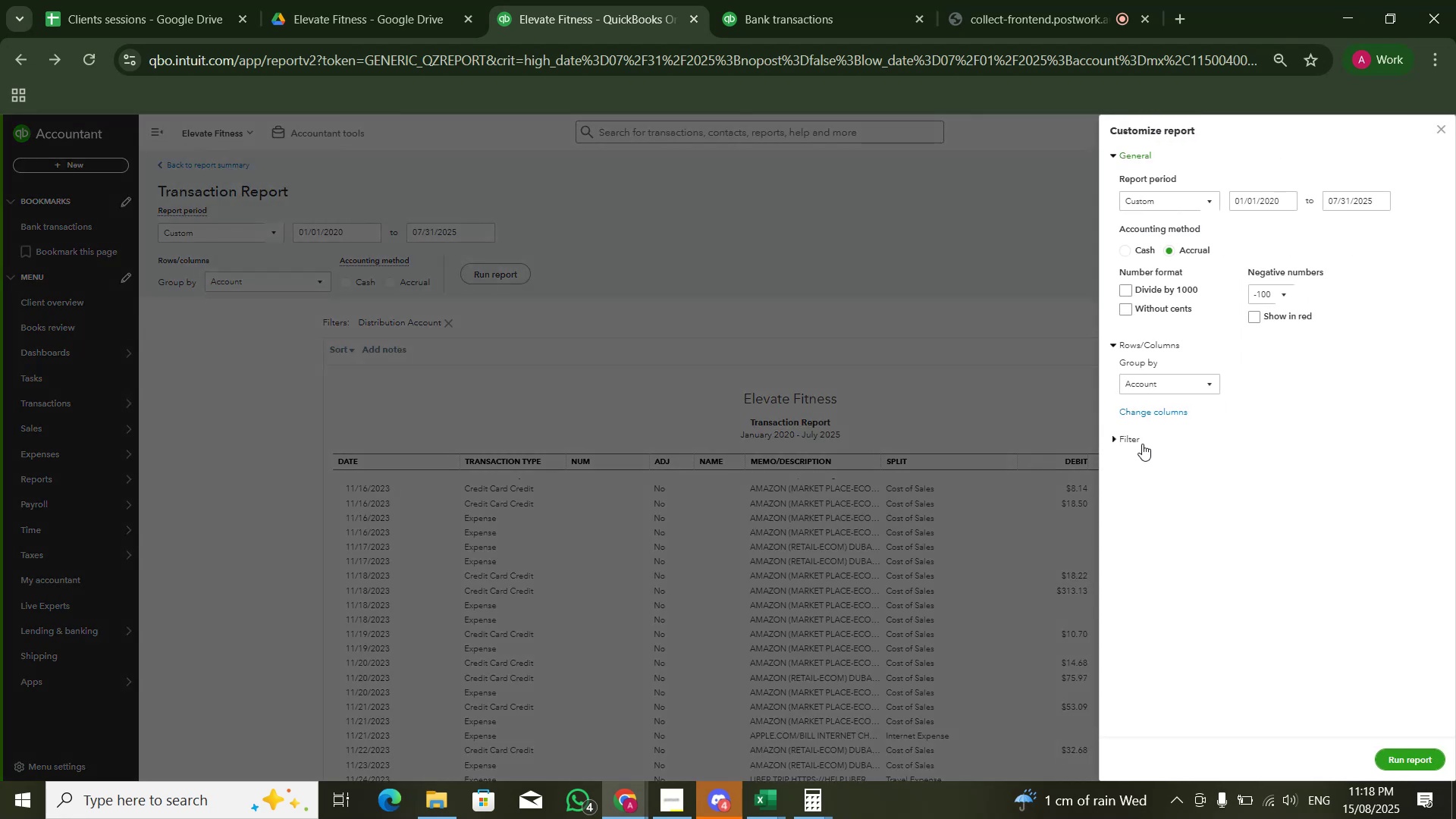 
left_click([1131, 441])
 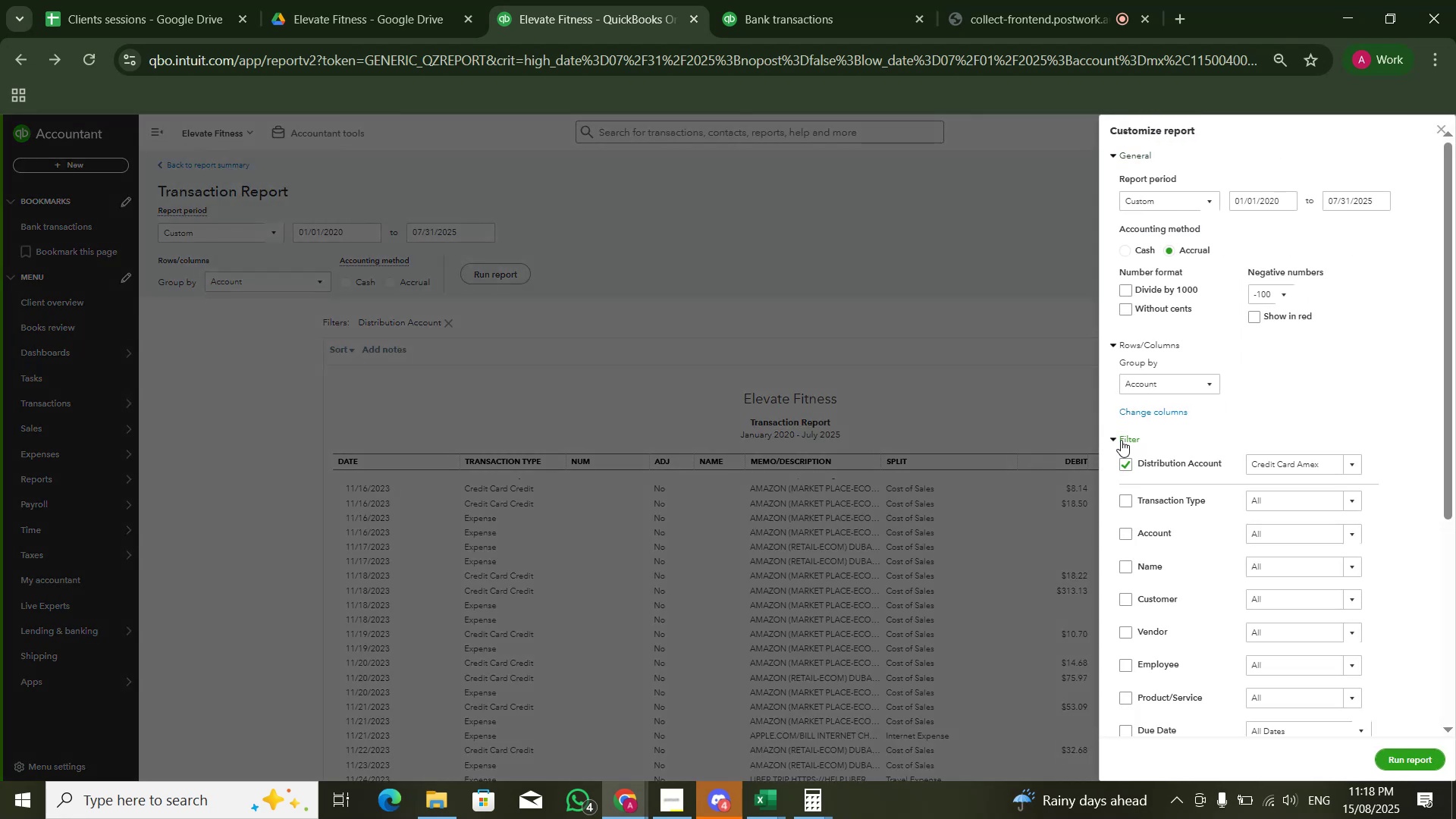 
scroll: coordinate [1169, 534], scroll_direction: down, amount: 7.0
 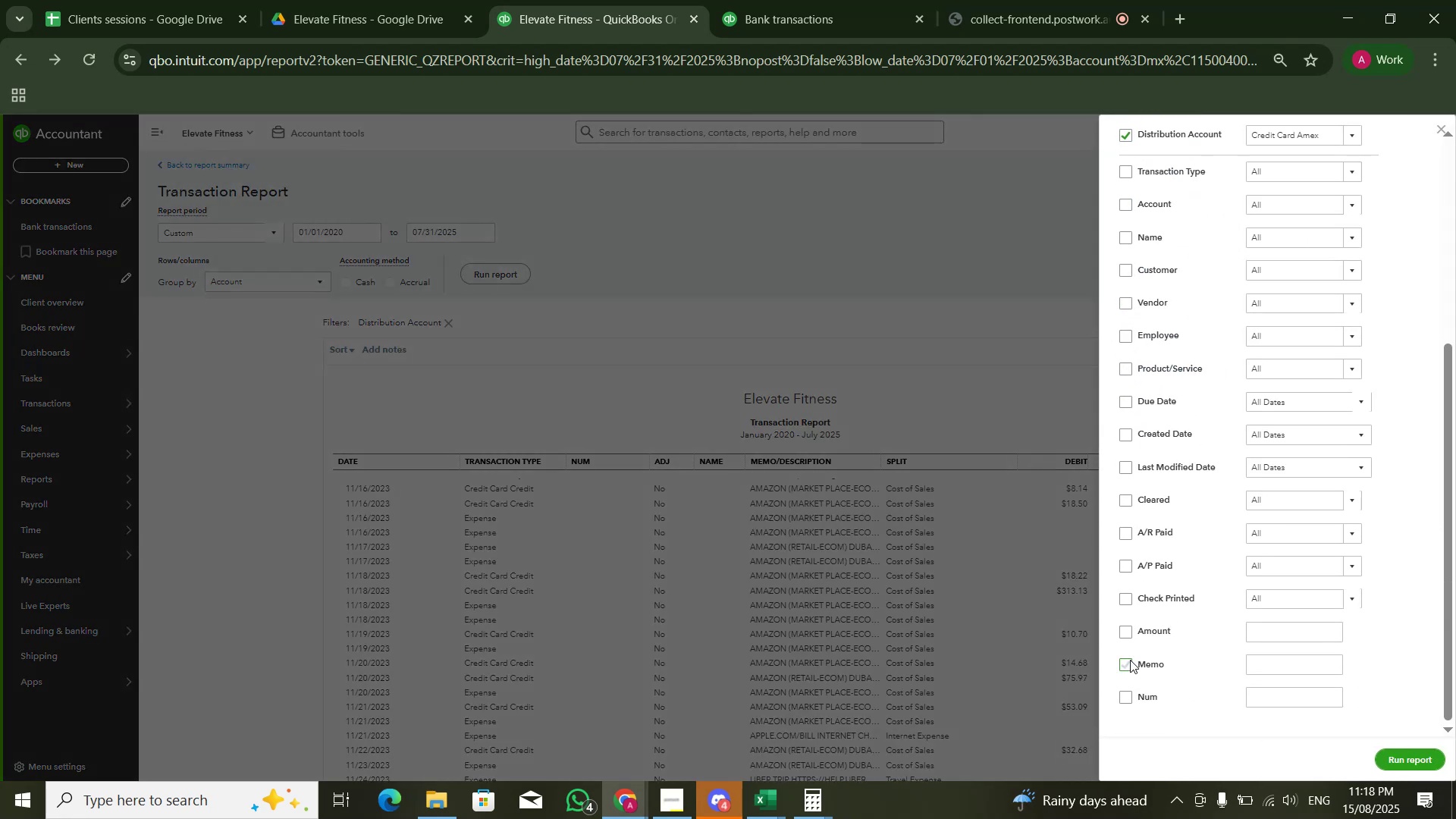 
scroll: coordinate [1310, 464], scroll_direction: up, amount: 3.0
 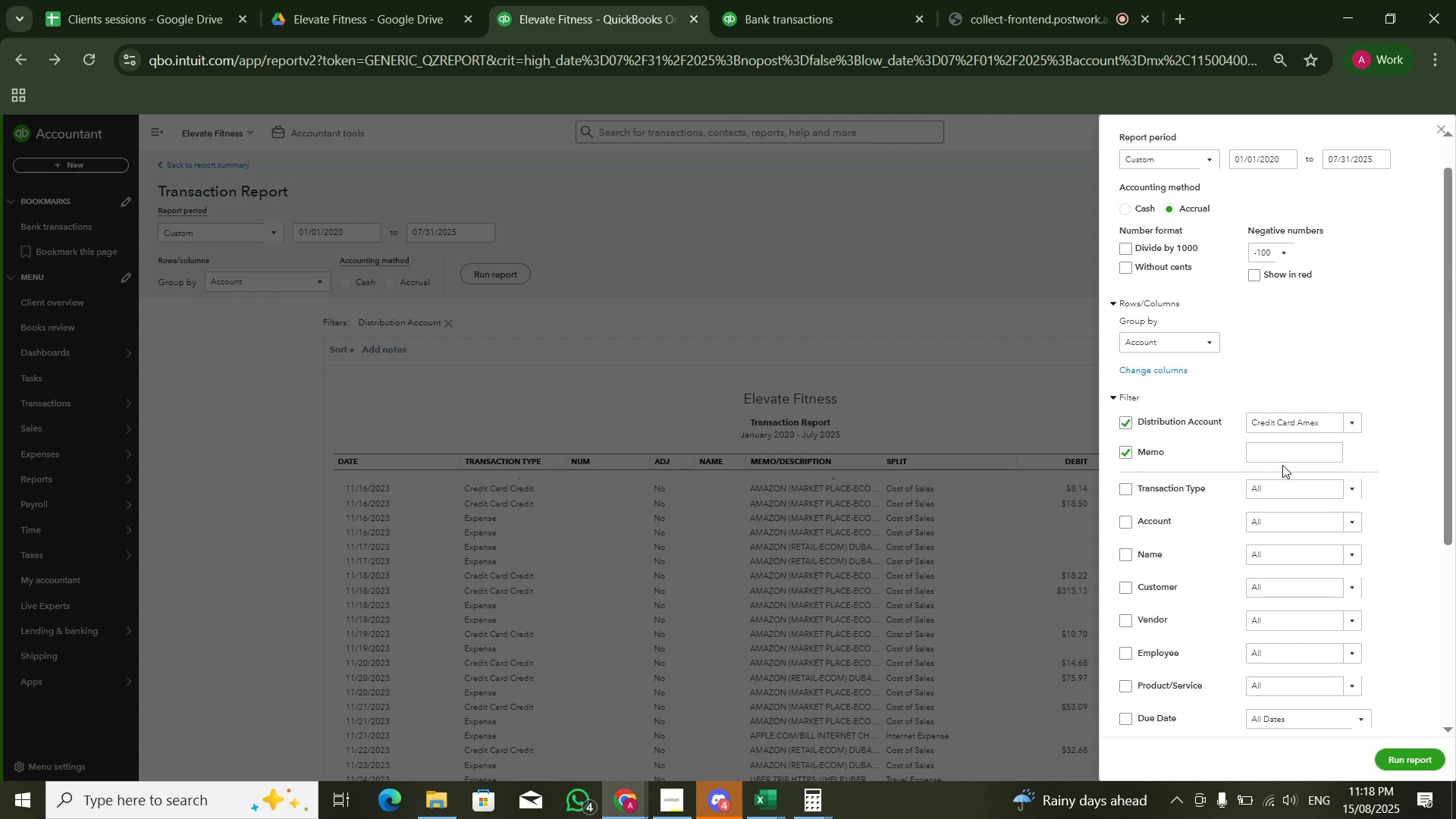 
double_click([1285, 450])
 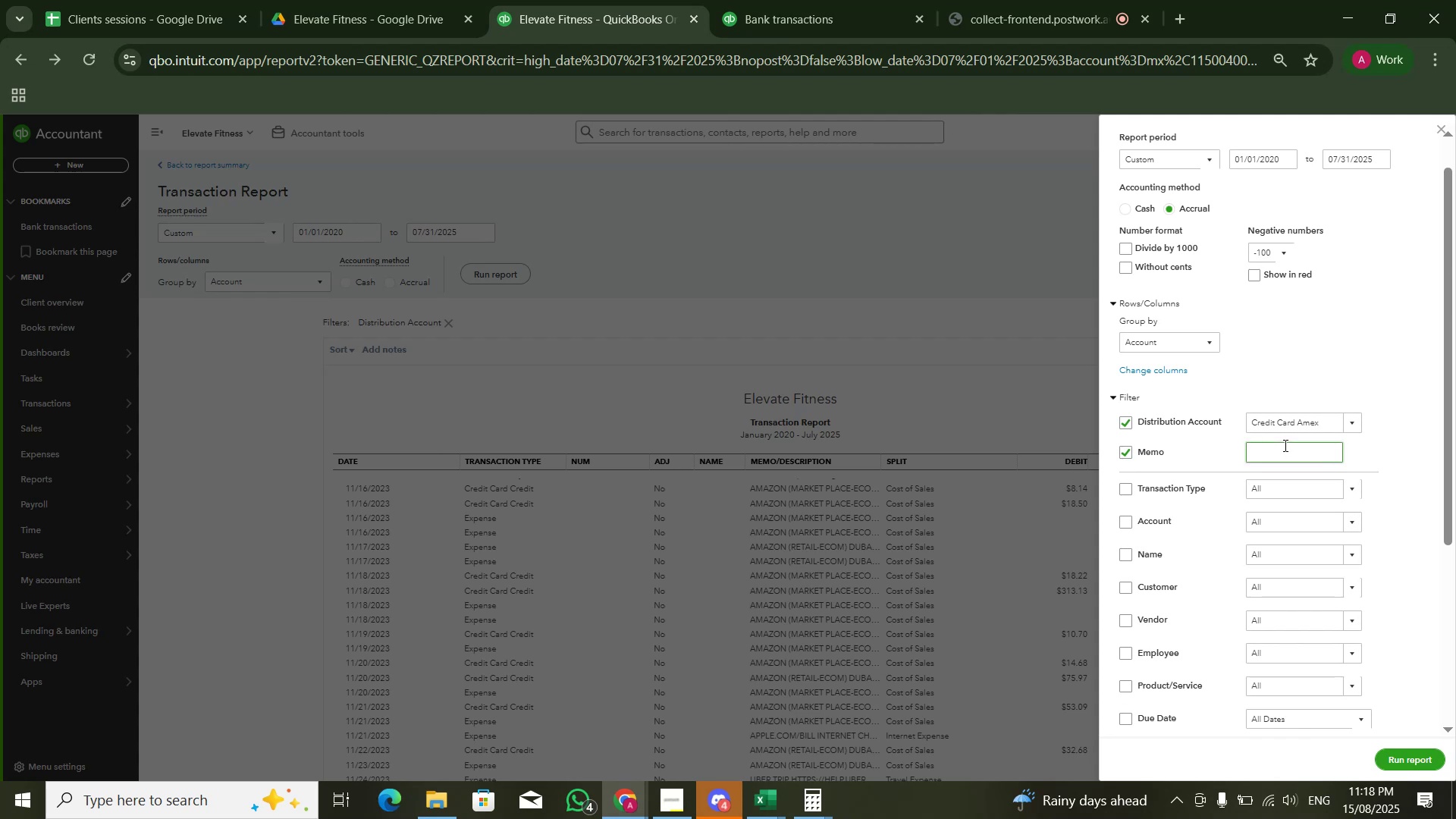 
type(ama)
key(Backspace)
type(erican)
 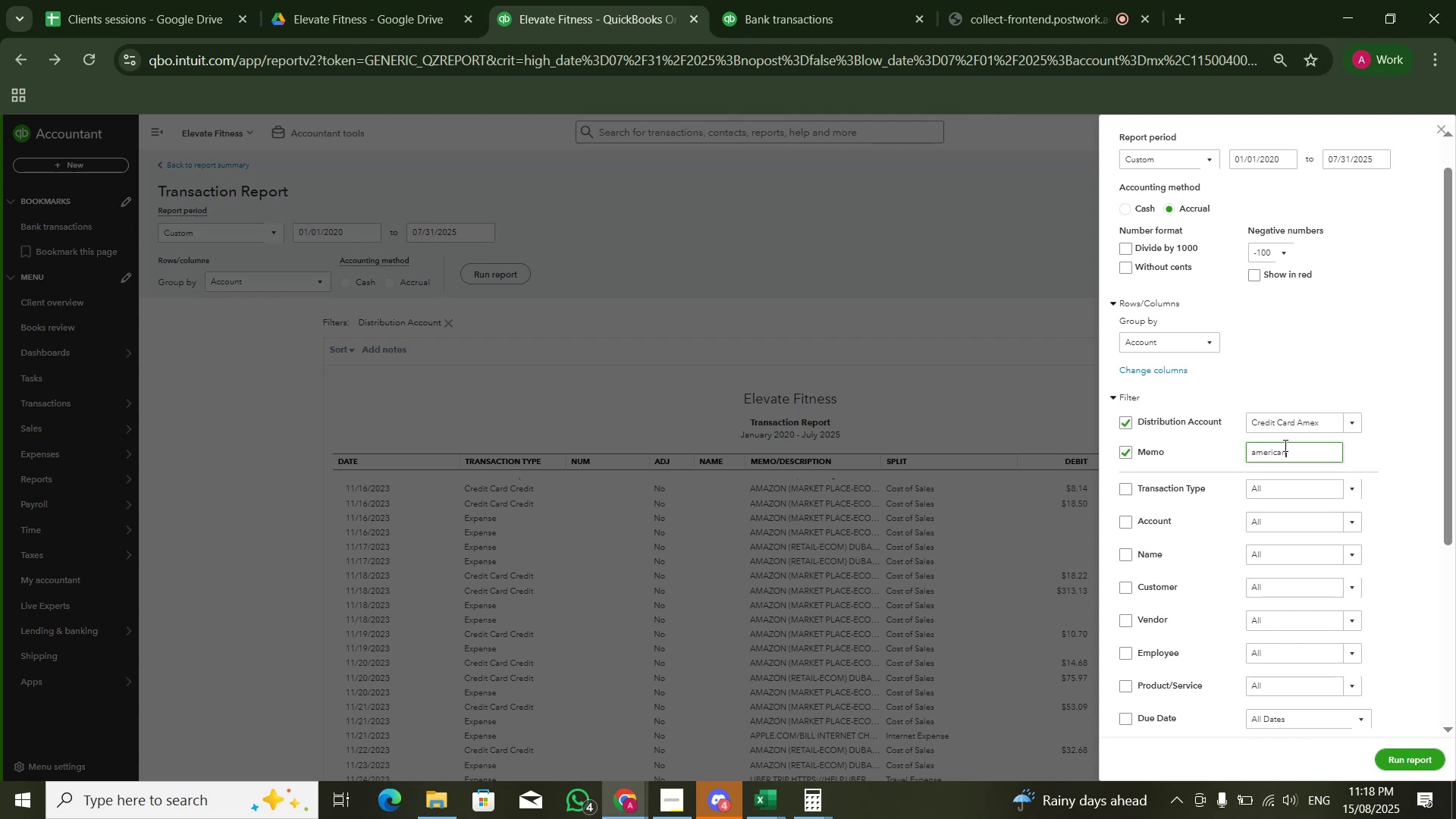 
key(Enter)
 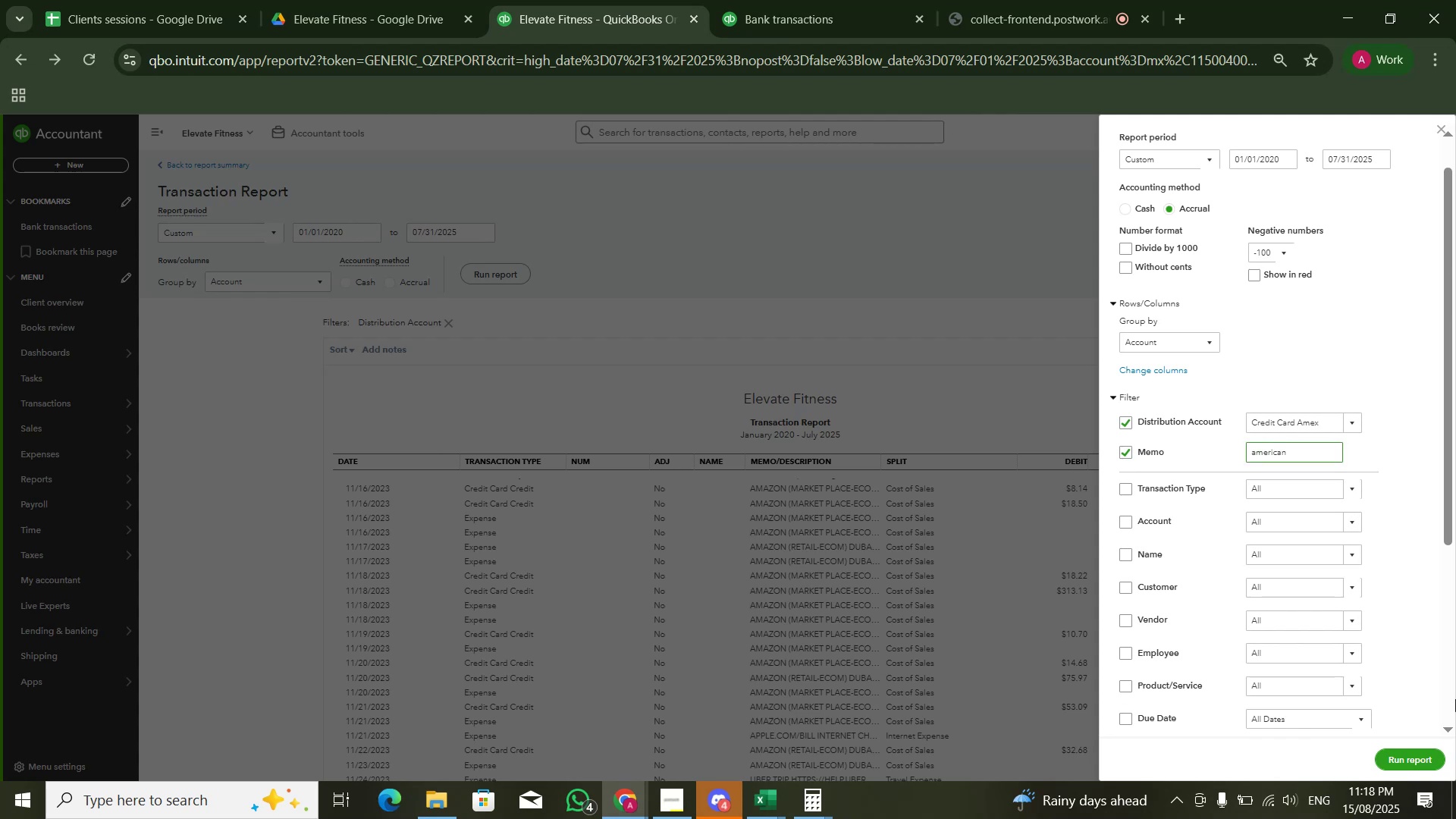 
left_click([1380, 757])
 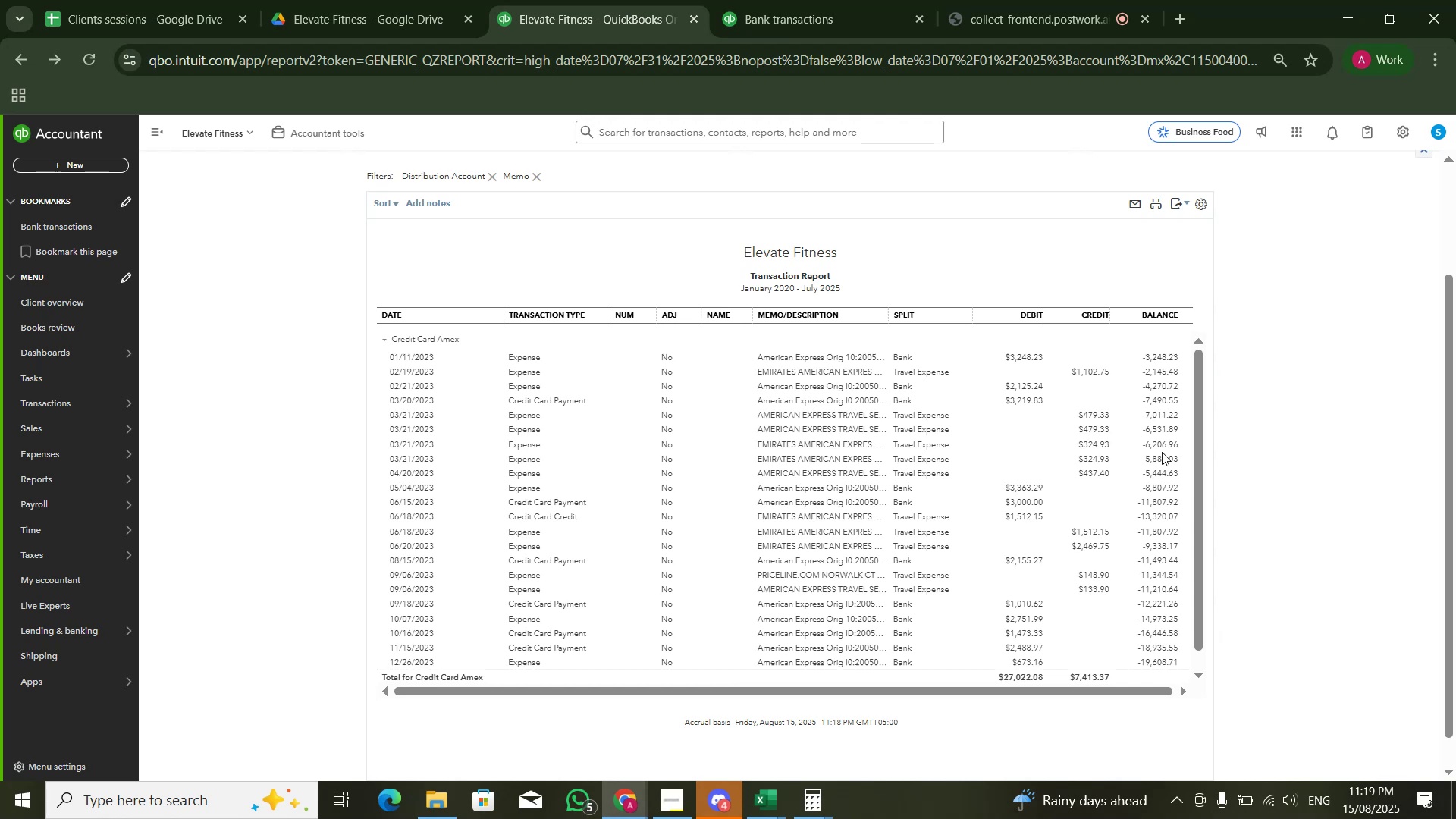 
wait(19.4)
 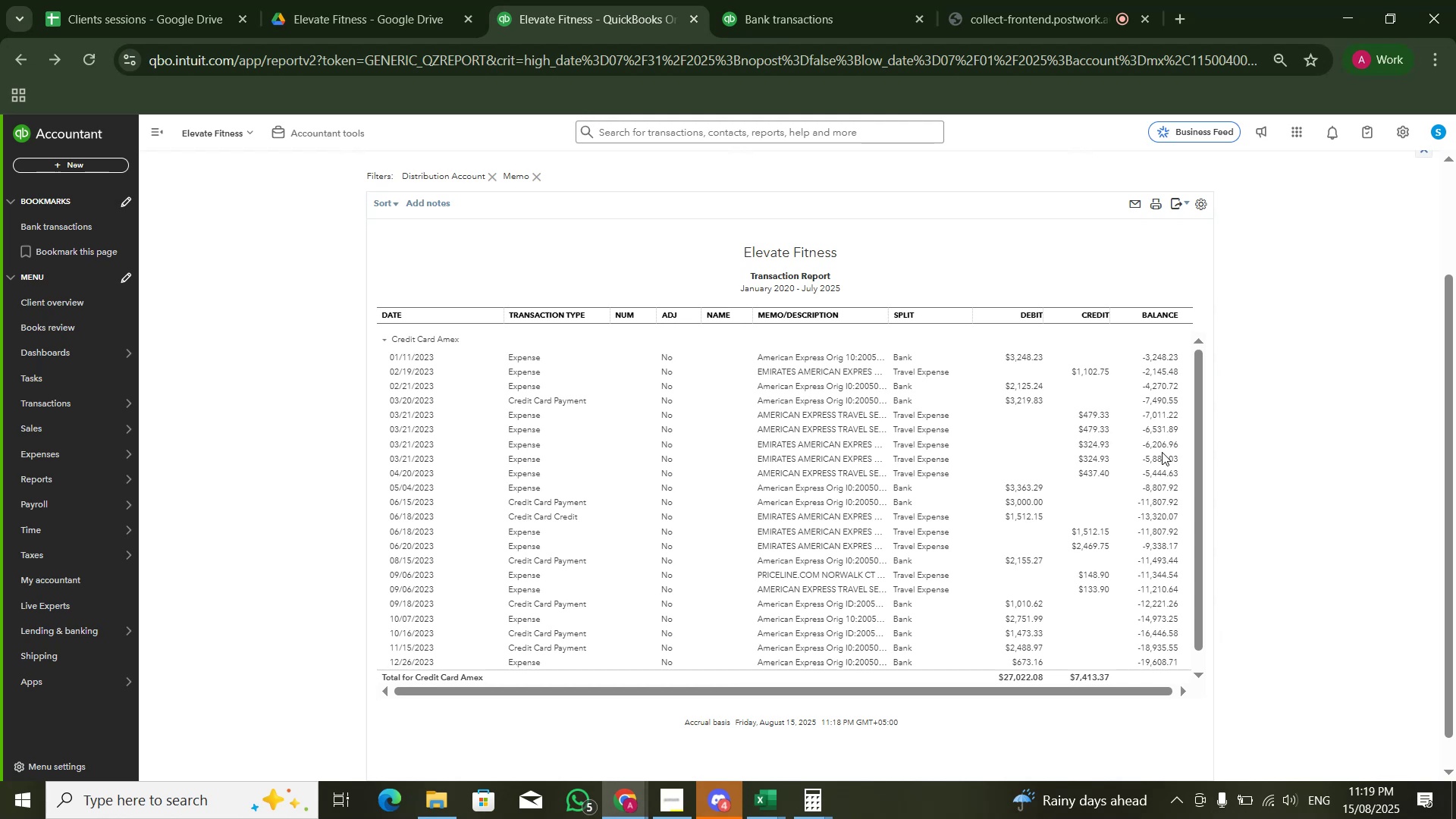 
key(Alt+AltLeft)
 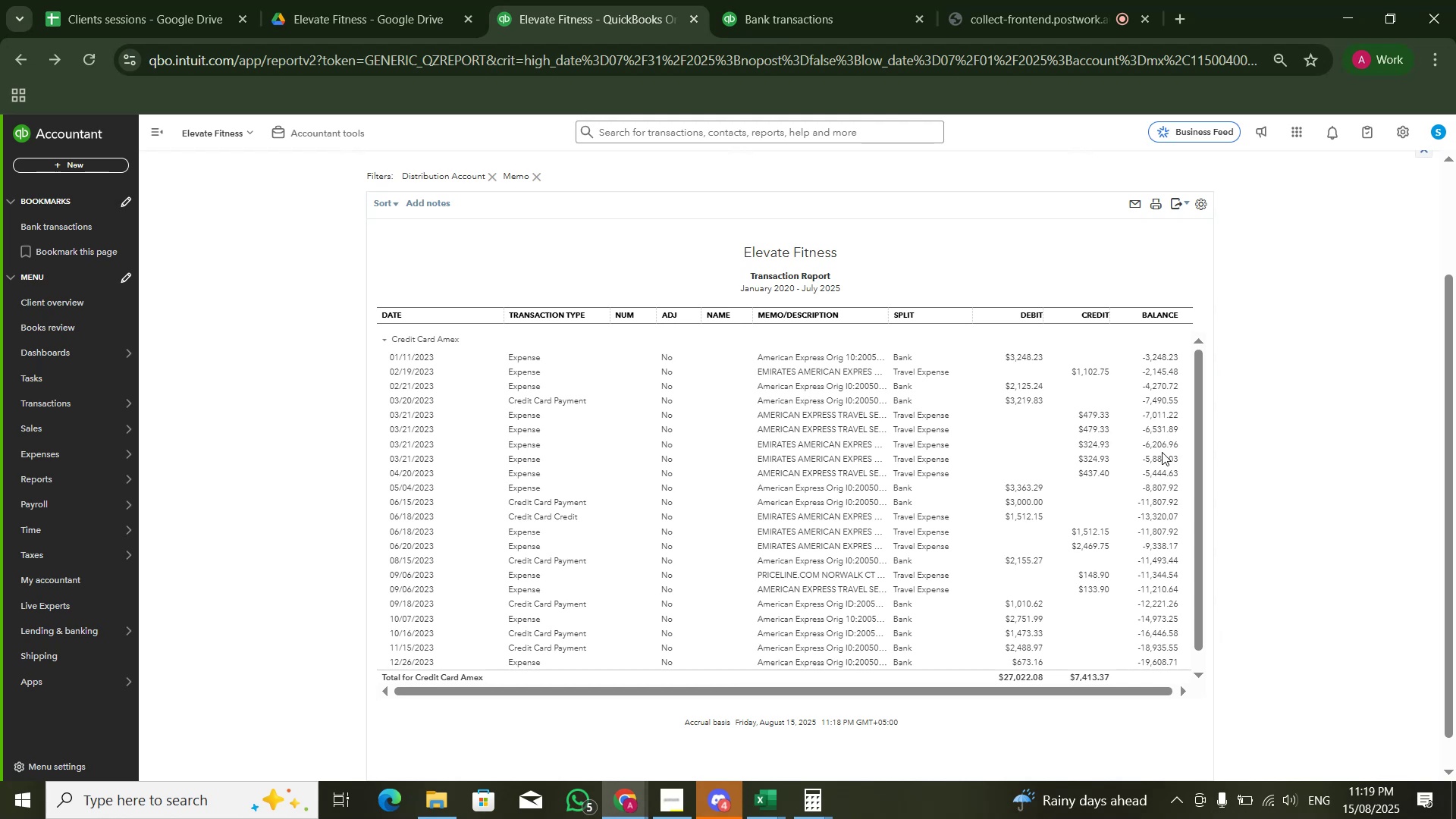 
key(Alt+Tab)
 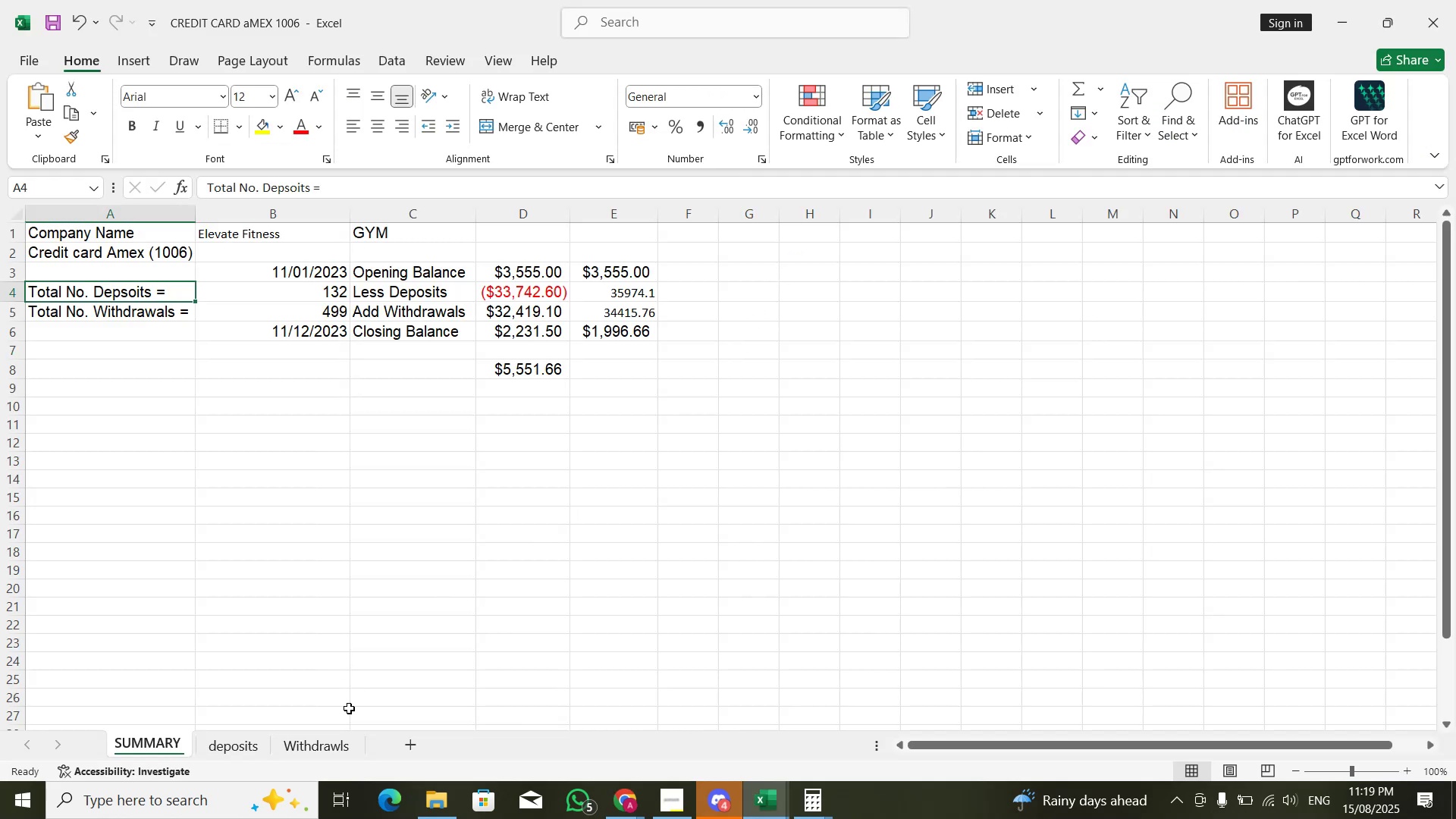 
left_click([329, 745])
 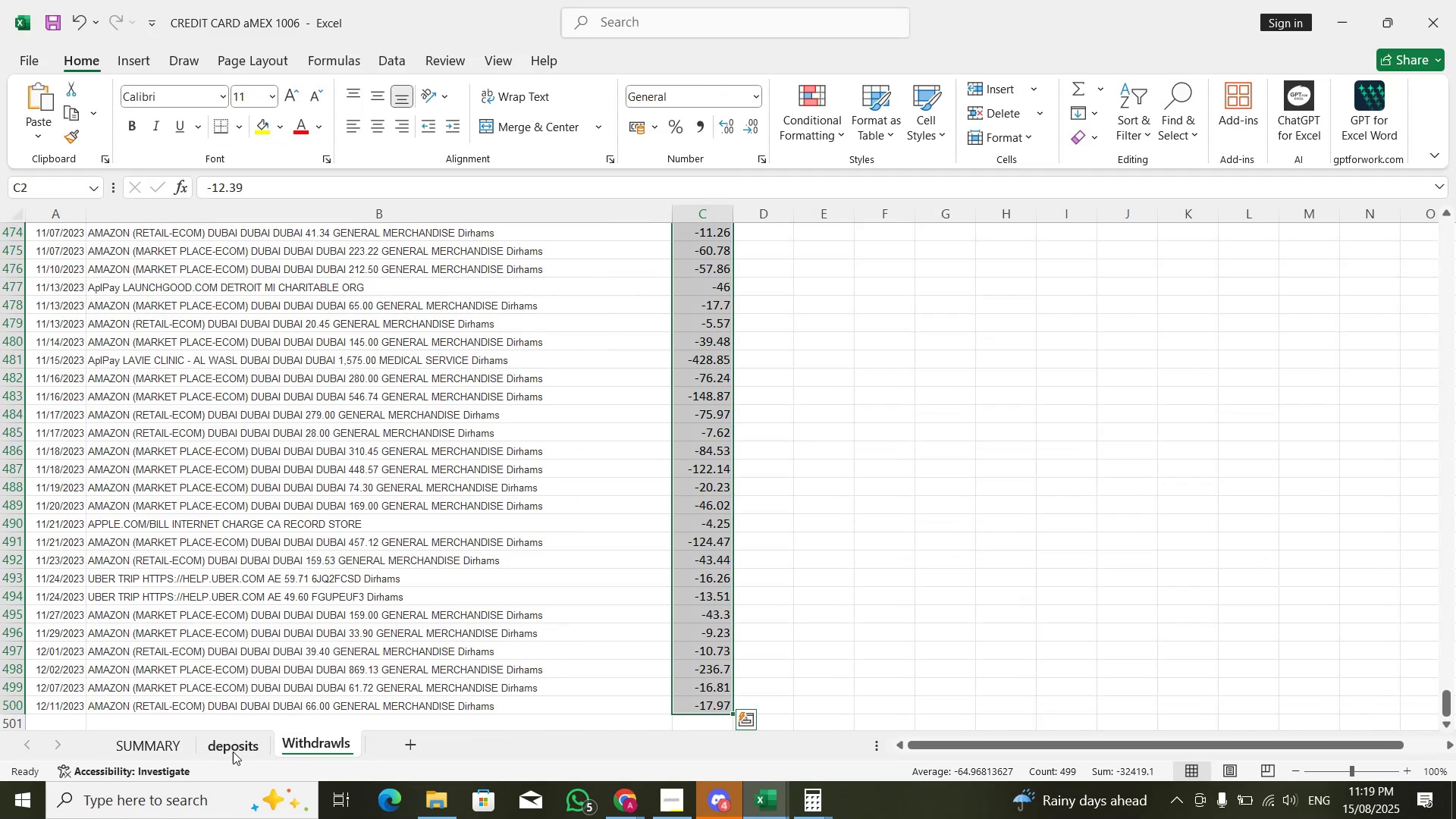 
double_click([236, 755])
 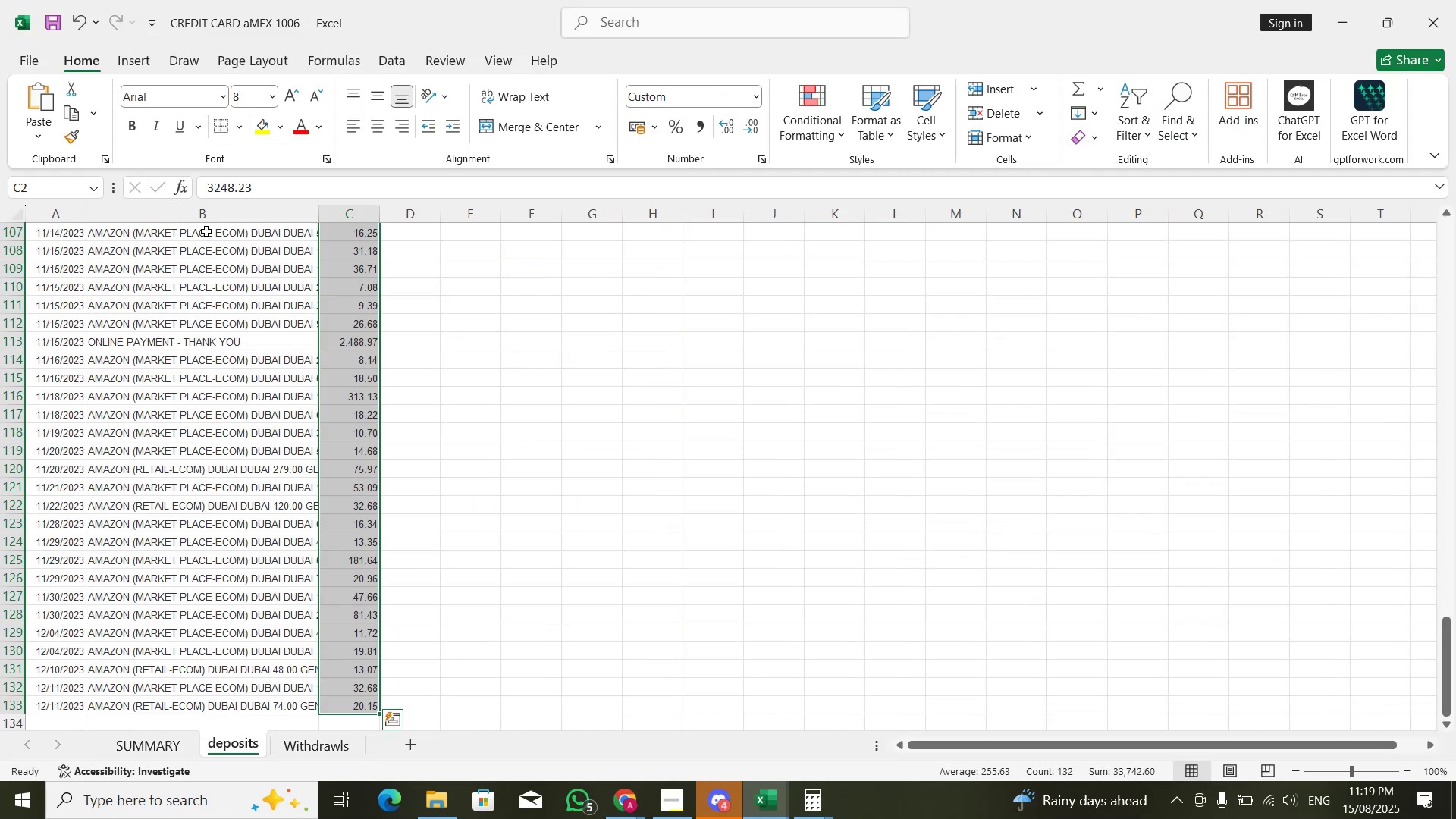 
scroll: coordinate [221, 209], scroll_direction: up, amount: 4.0
 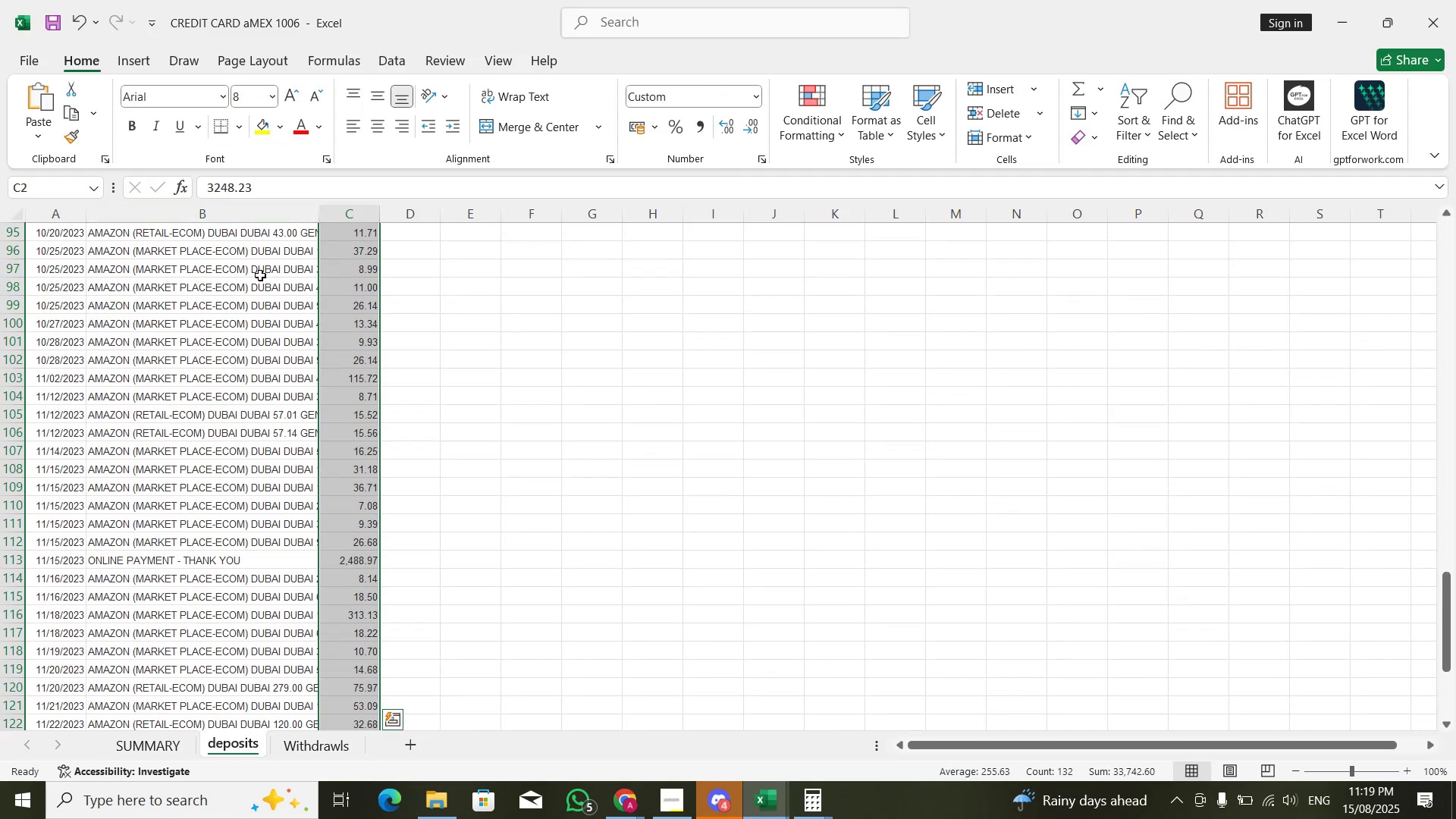 
hold_key(key=ArrowUp, duration=0.7)
 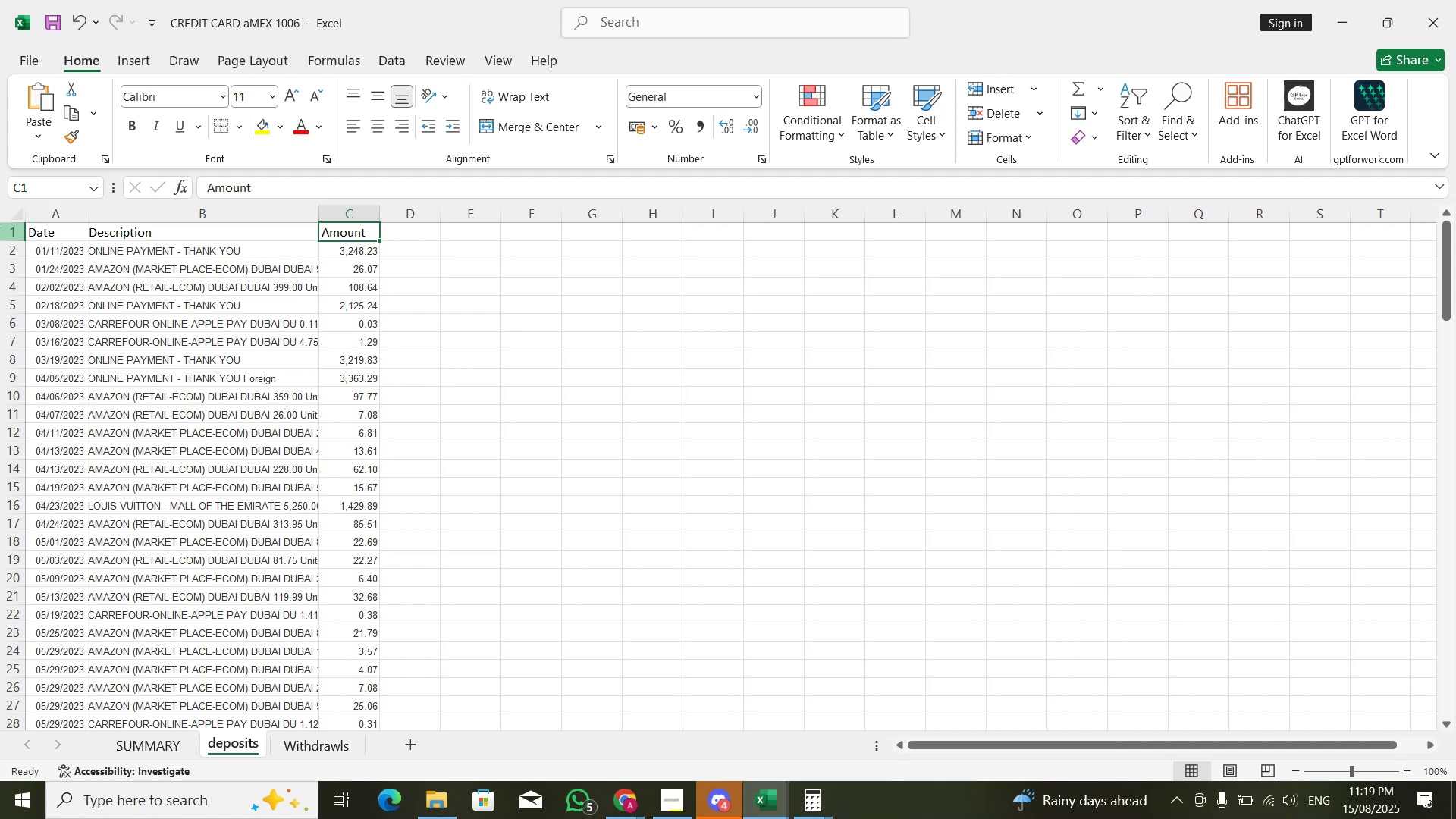 
left_click([7, 212])
 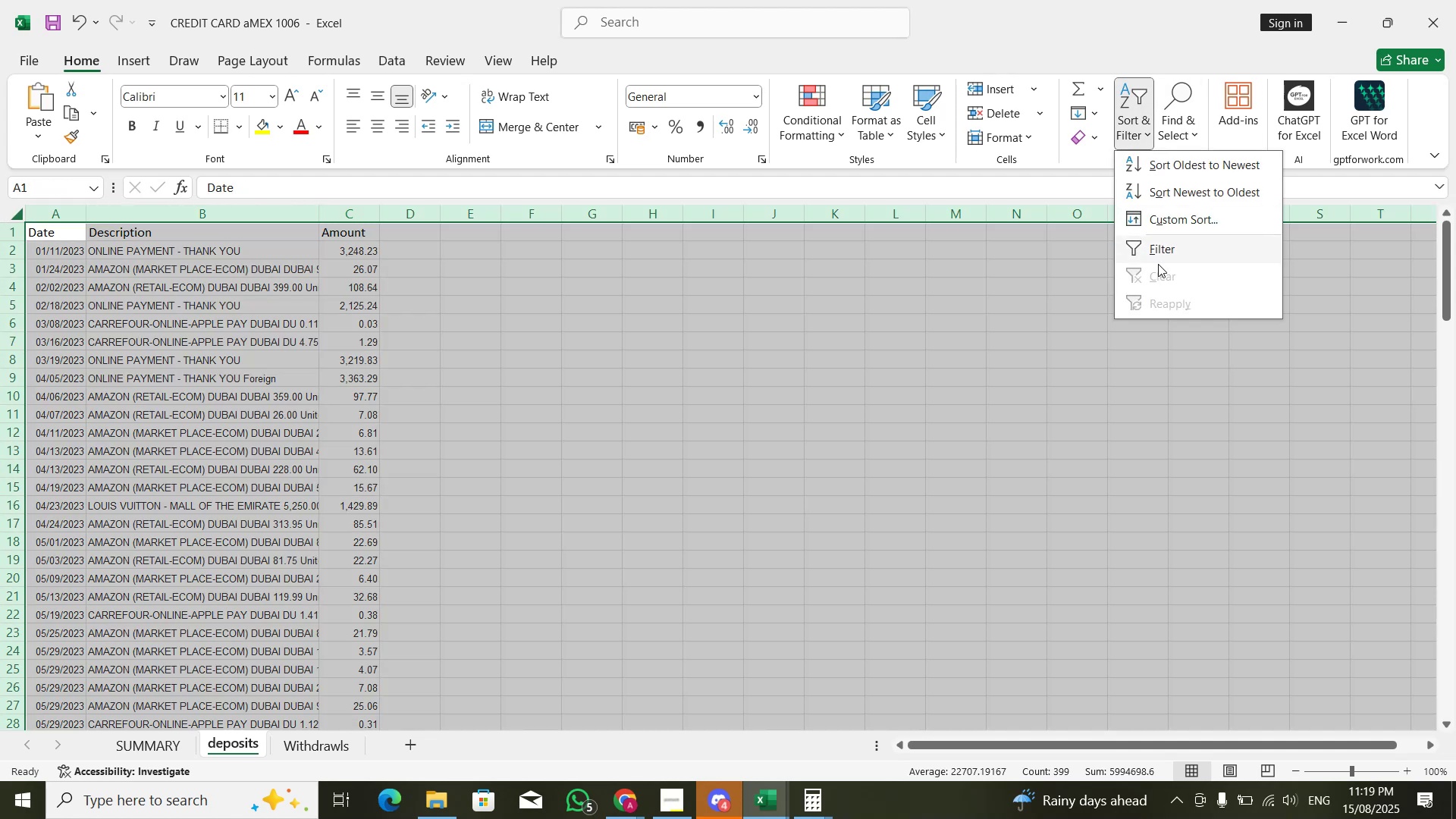 
left_click([1156, 259])
 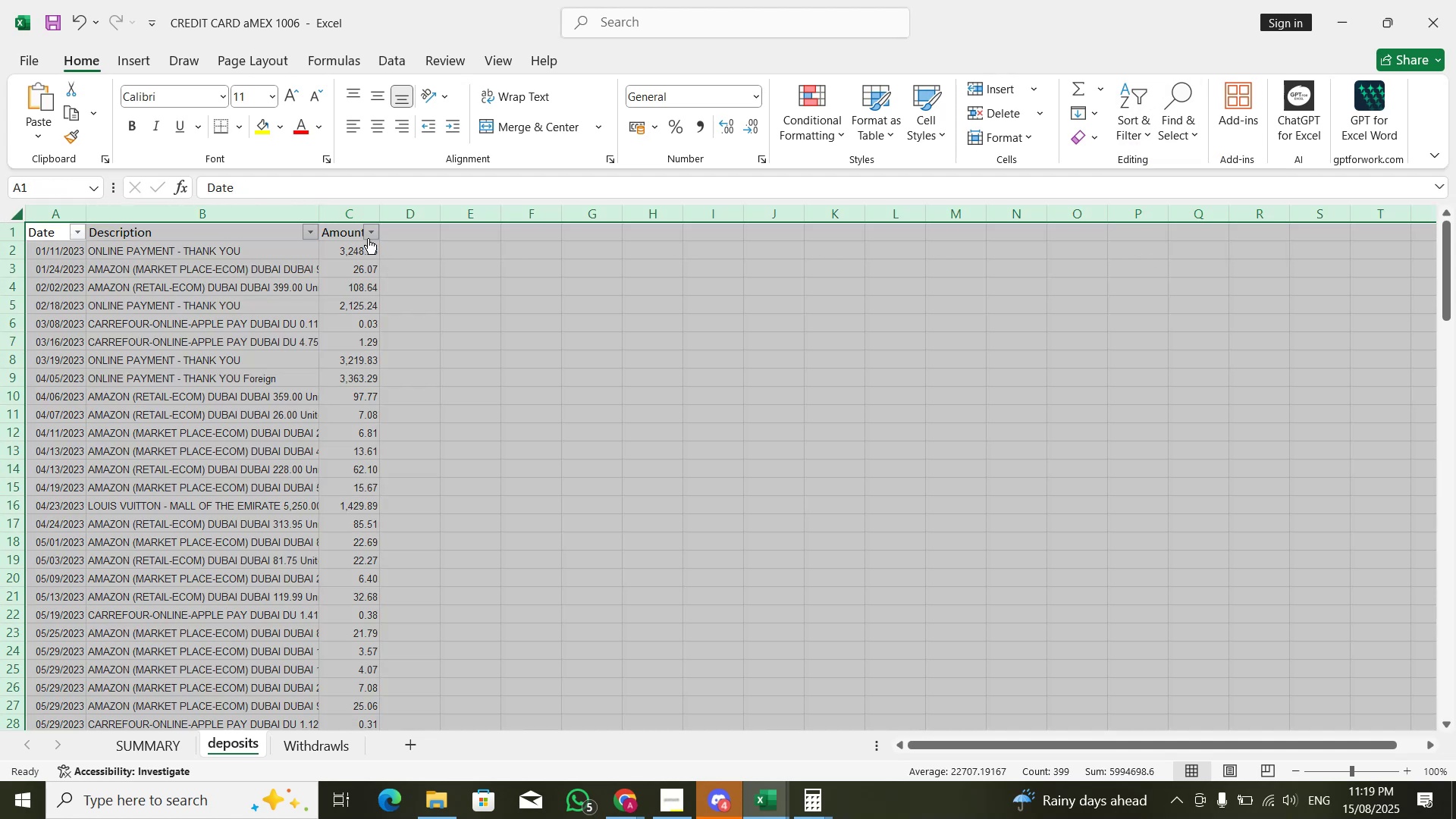 
left_click([368, 236])
 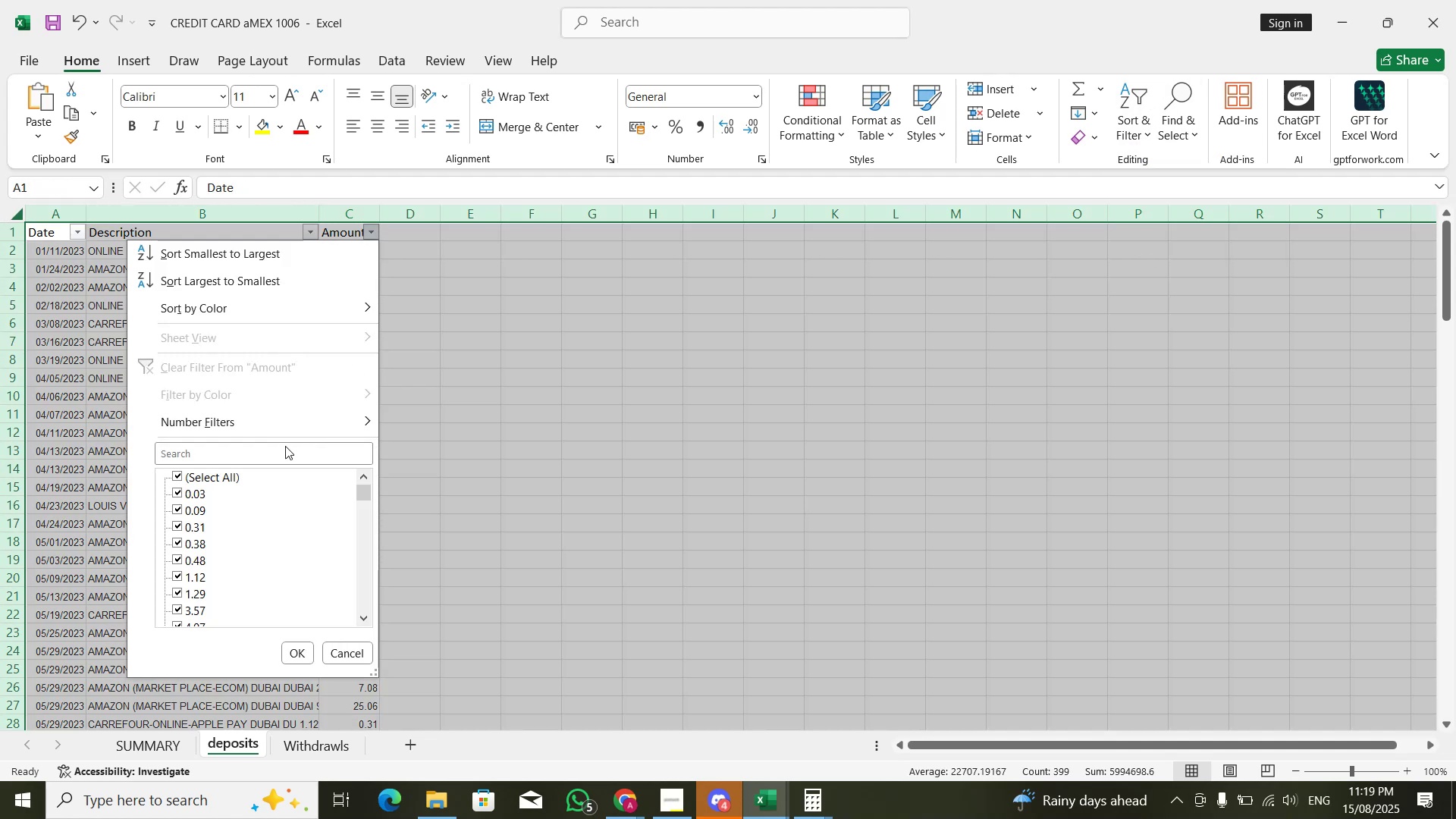 
mouse_move([277, 416])
 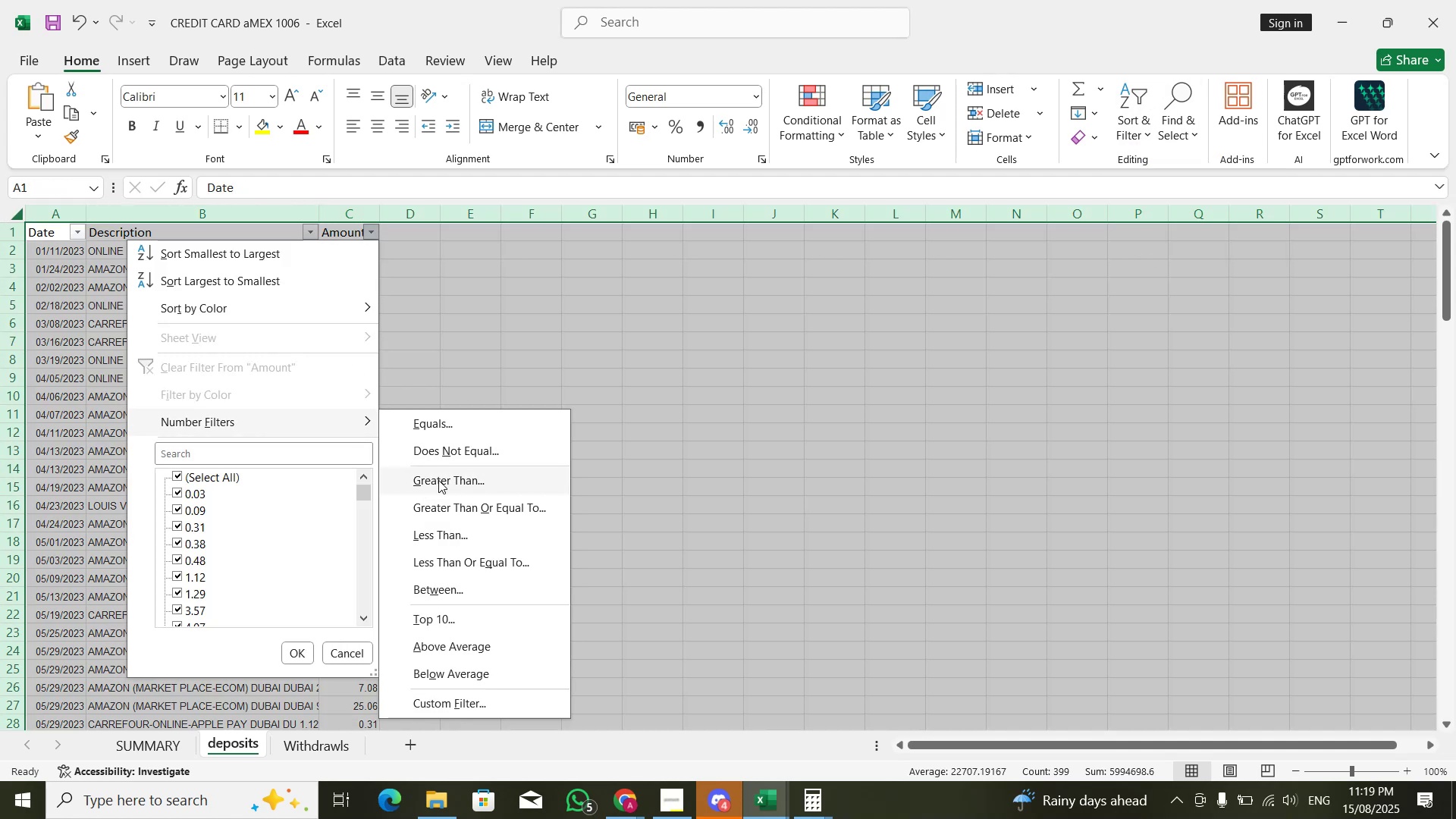 
left_click([441, 484])
 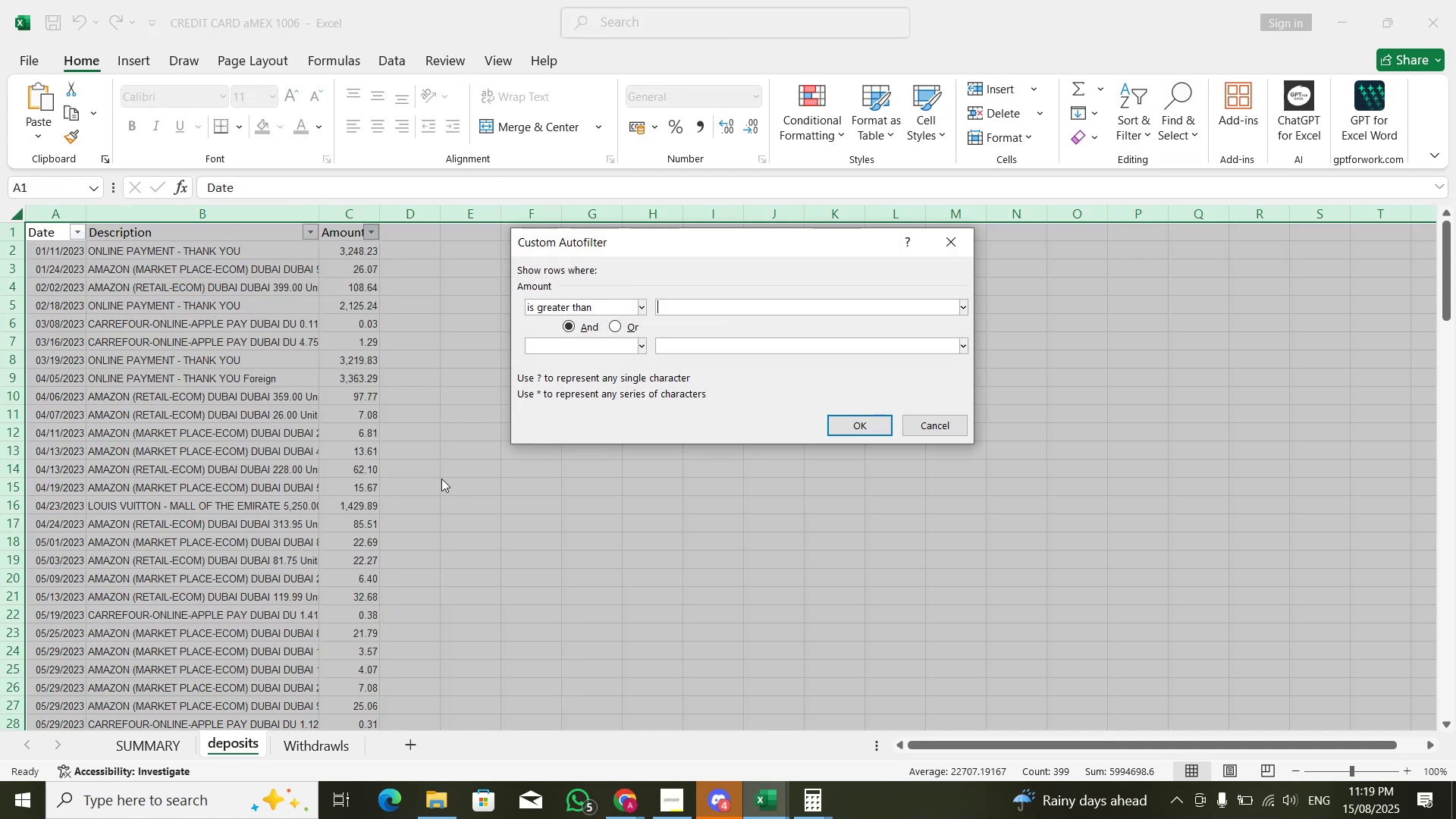 
key(Numpad1)
 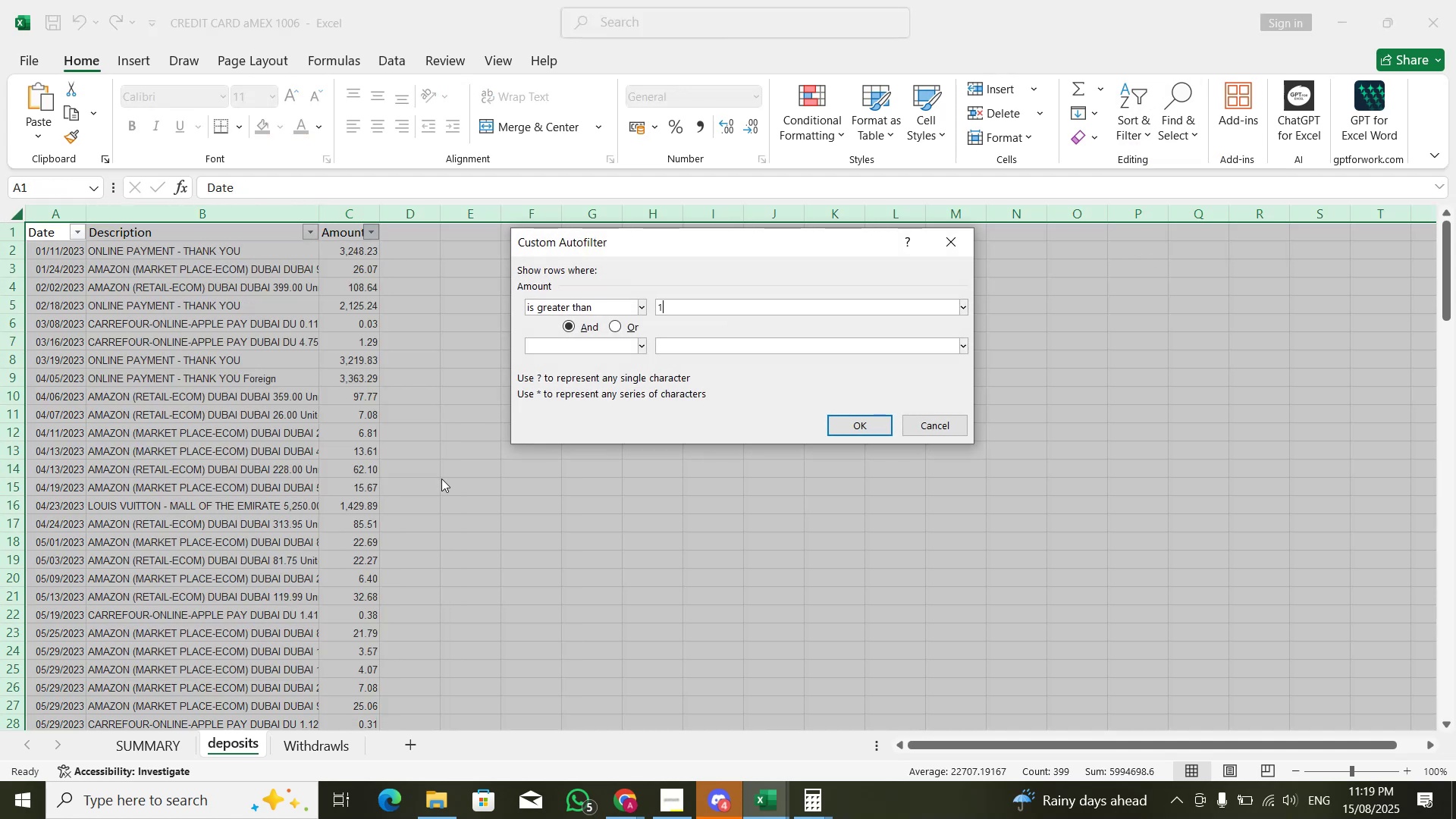 
key(Numpad0)
 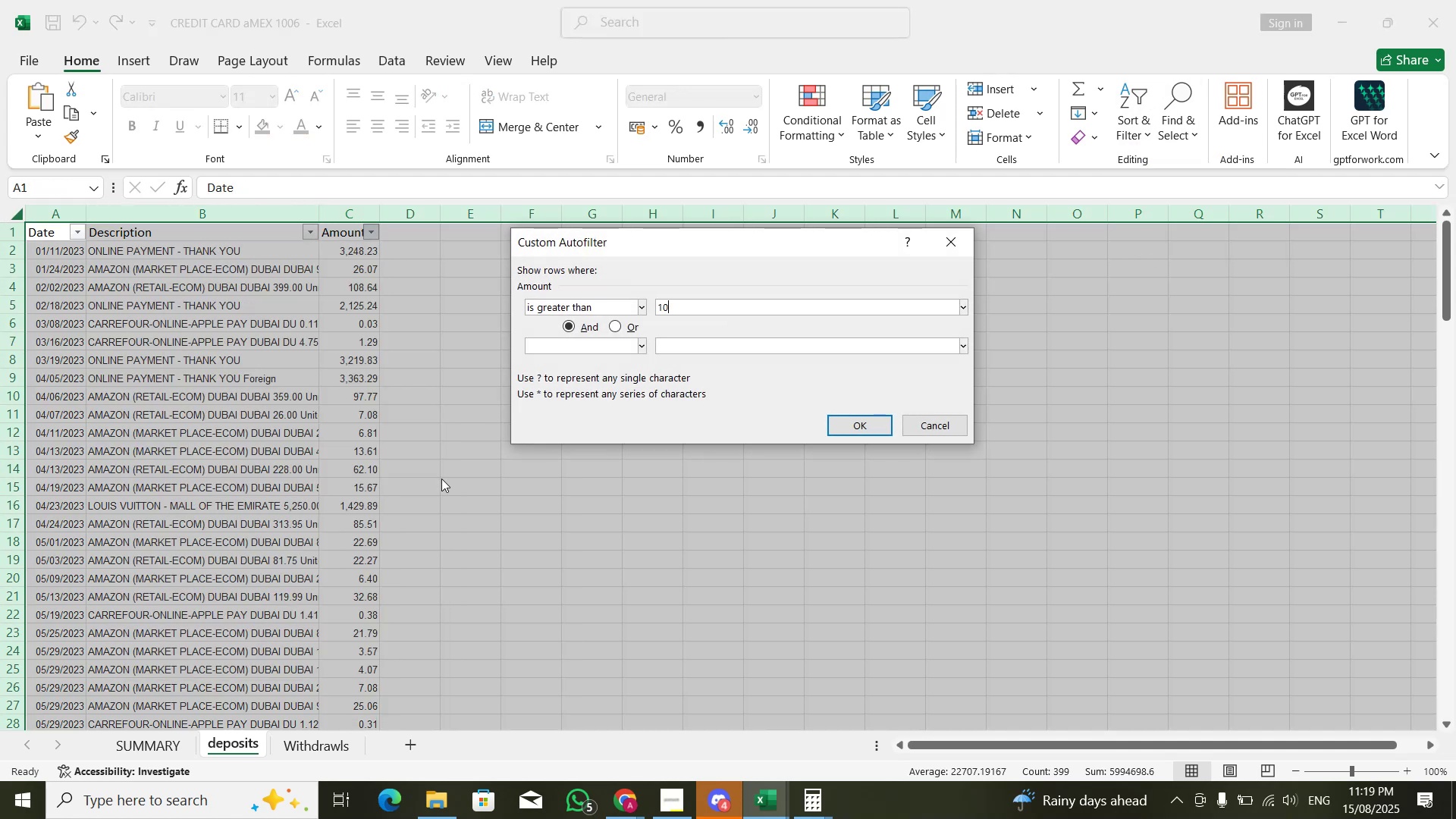 
key(Numpad0)
 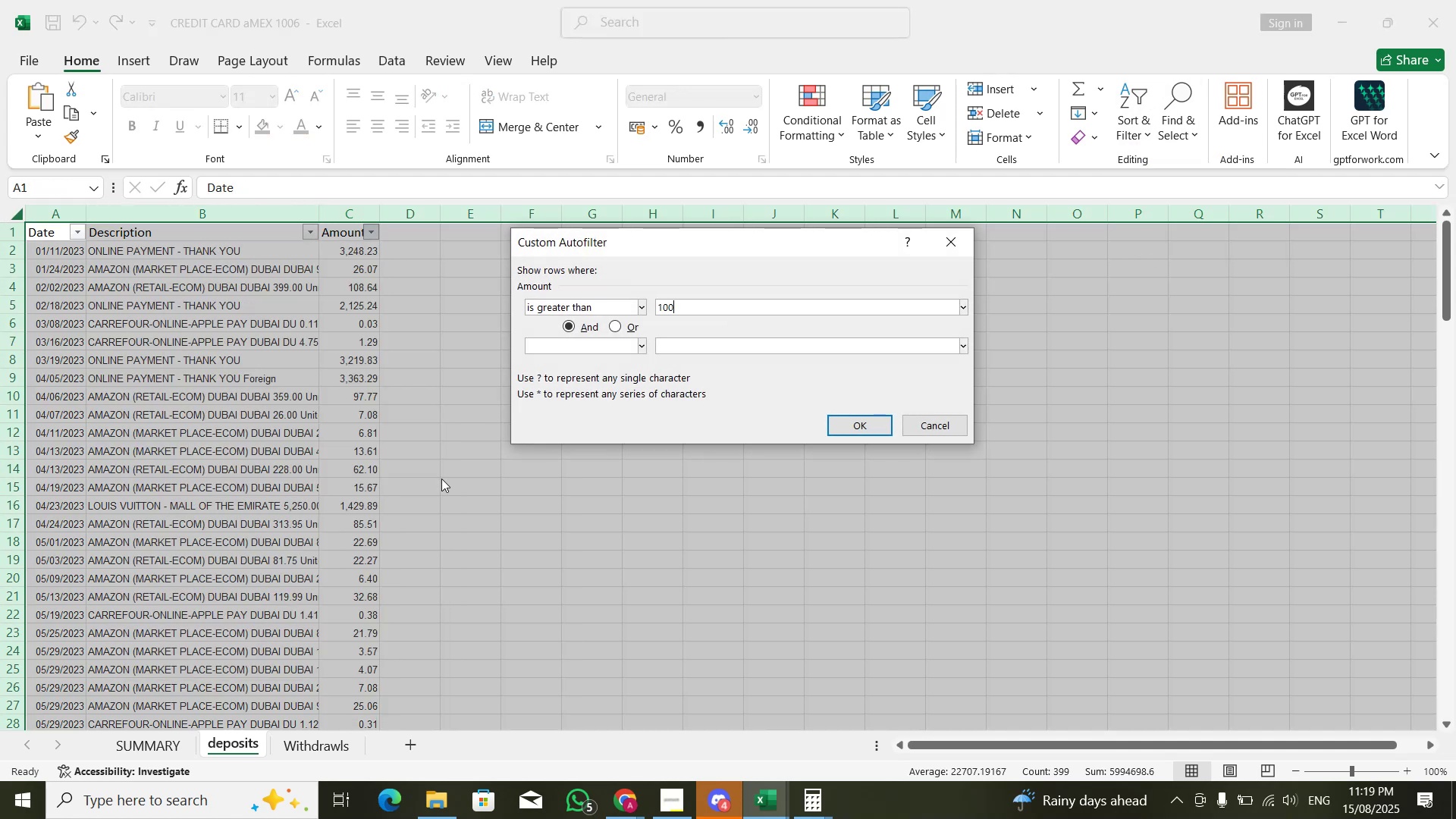 
key(Numpad0)
 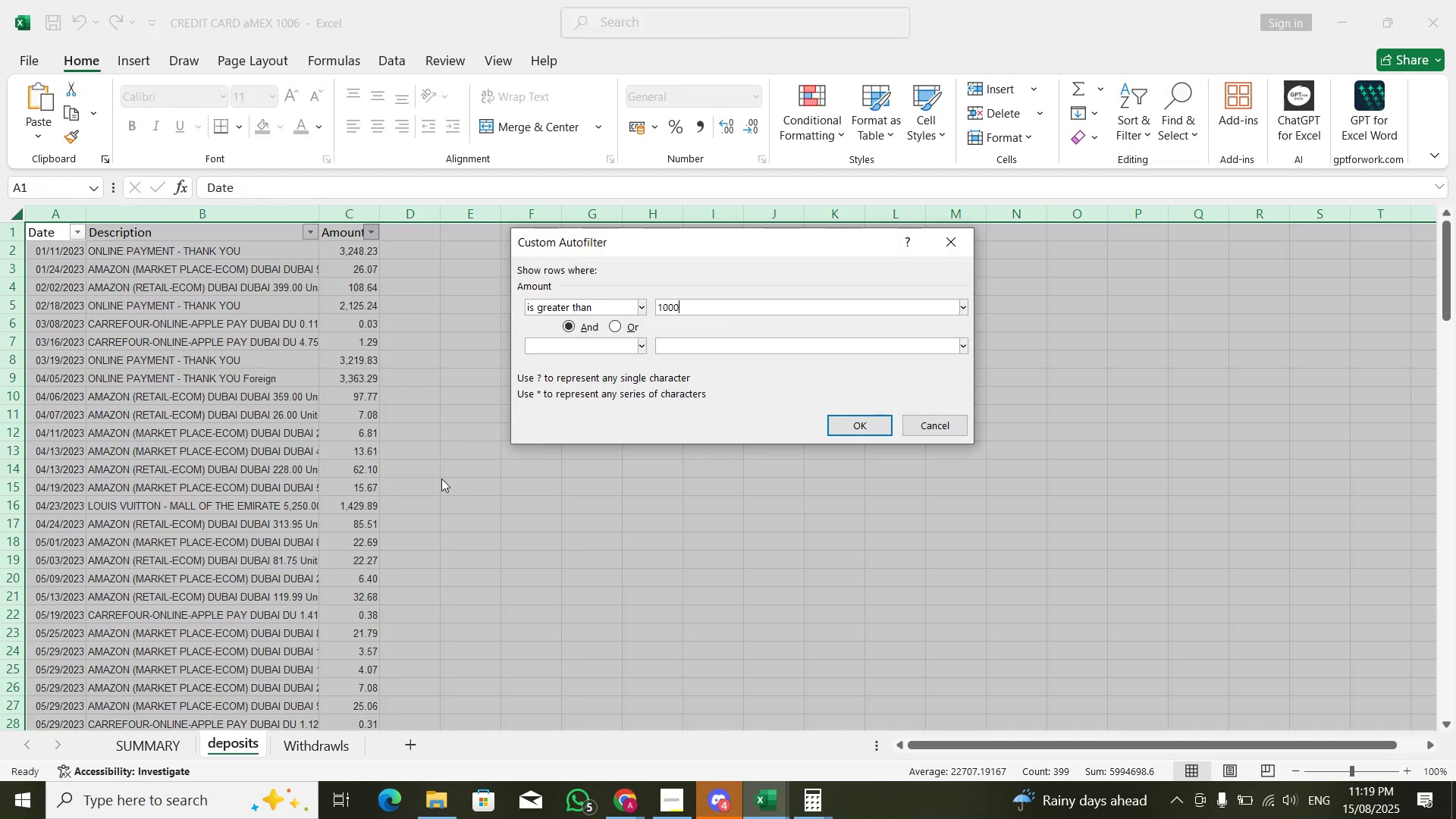 
key(NumpadEnter)
 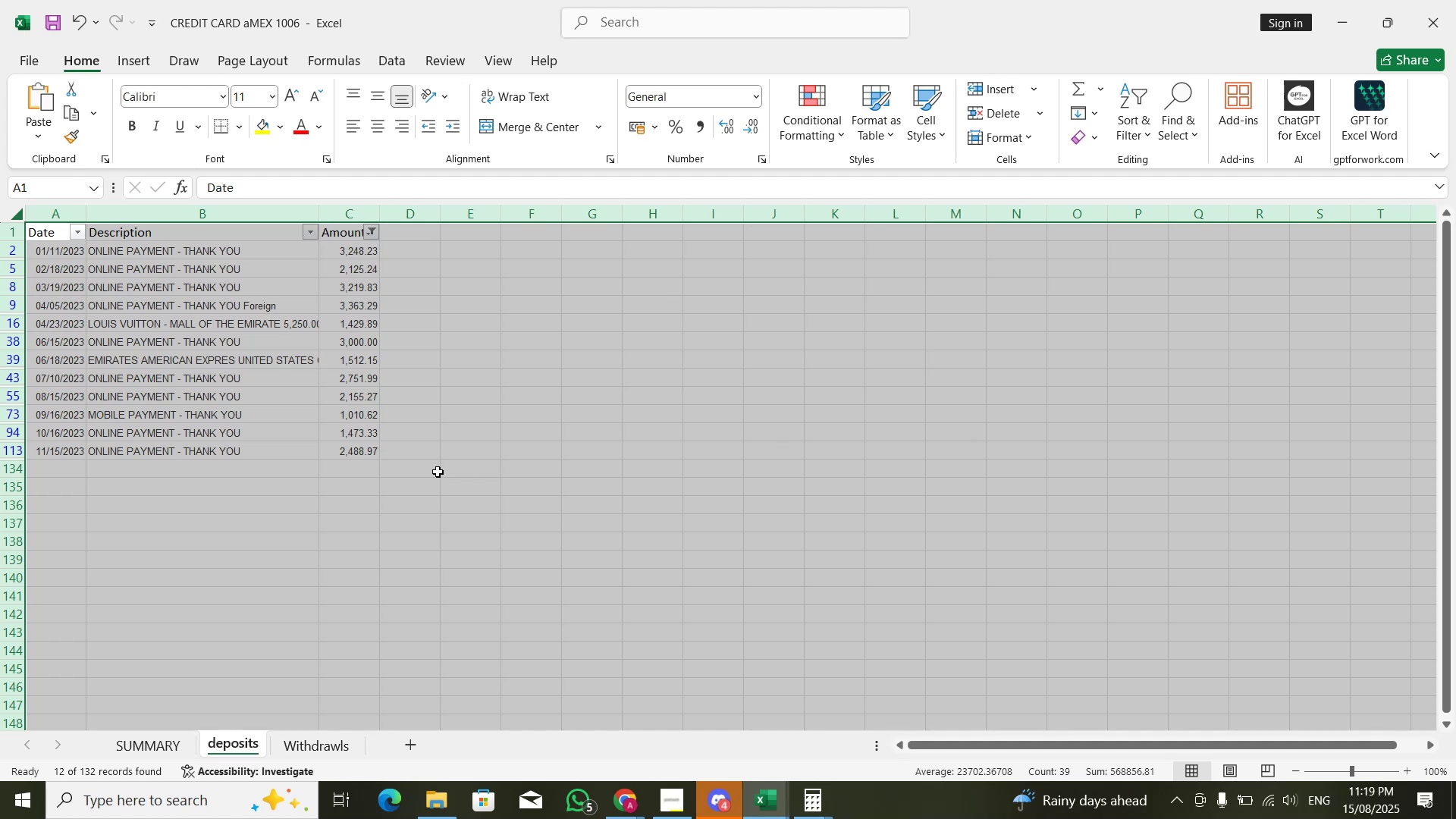 
left_click([405, 466])
 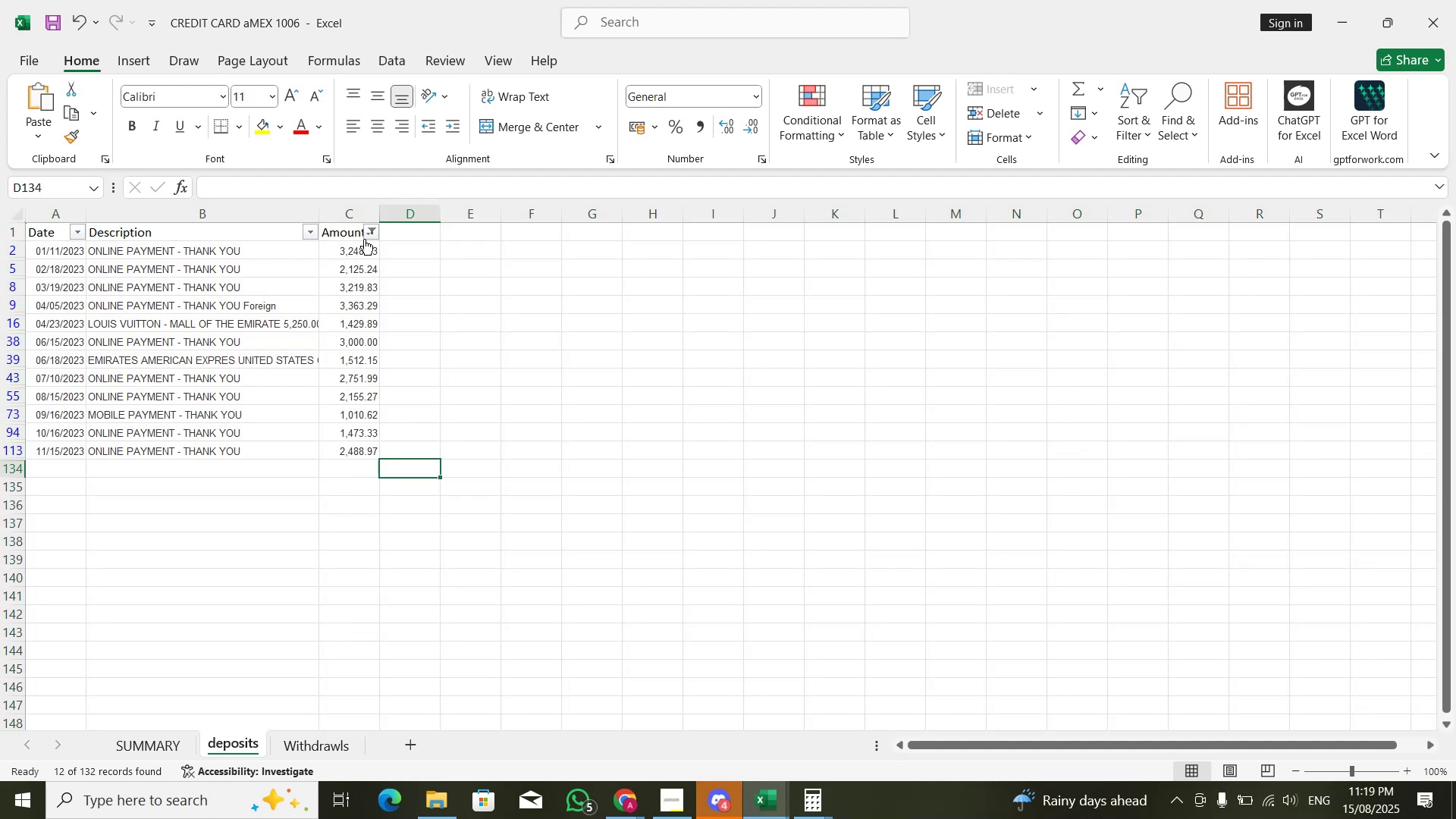 
left_click_drag(start_coordinate=[359, 243], to_coordinate=[369, 457])
 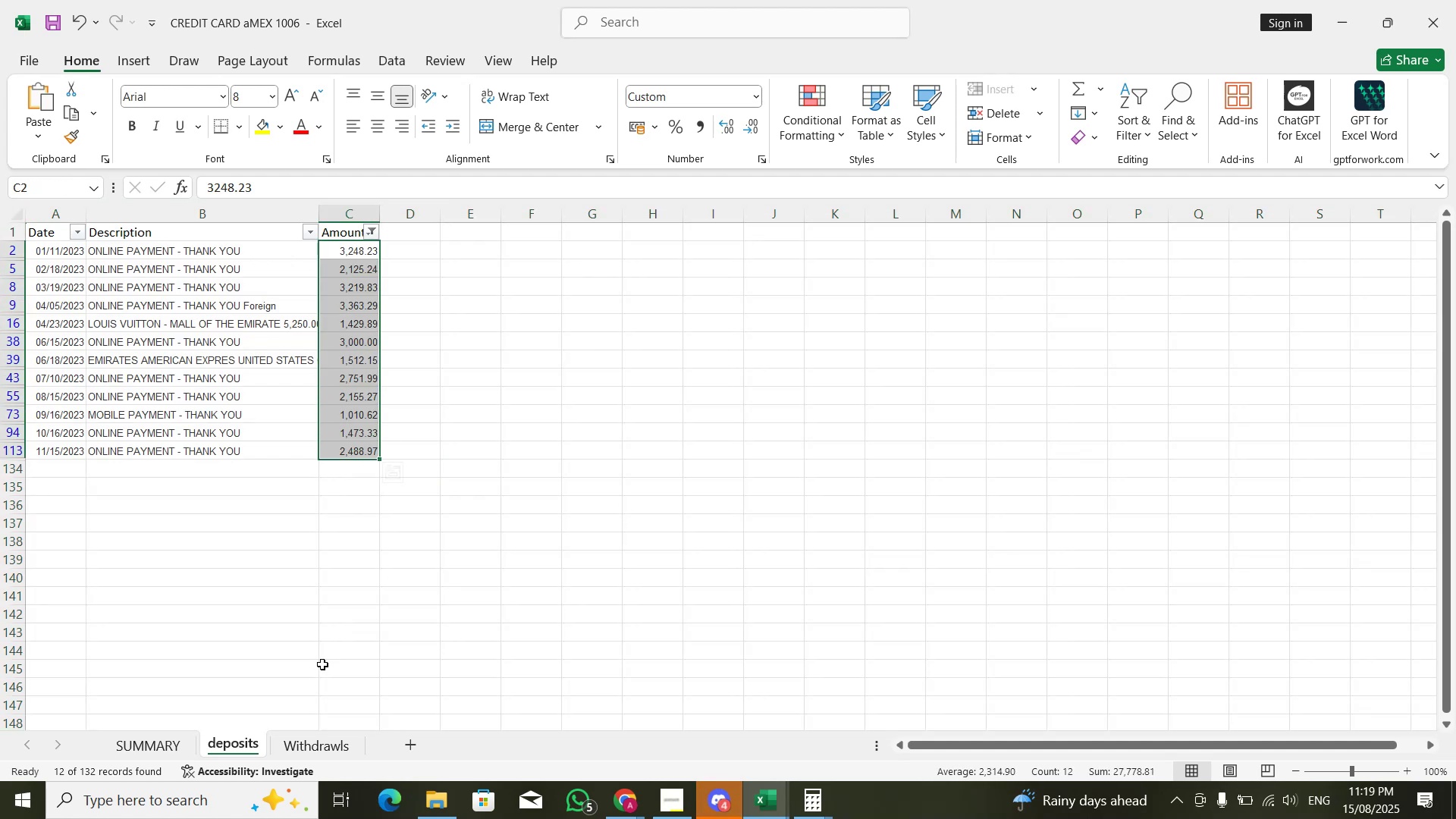 
key(Alt+AltLeft)
 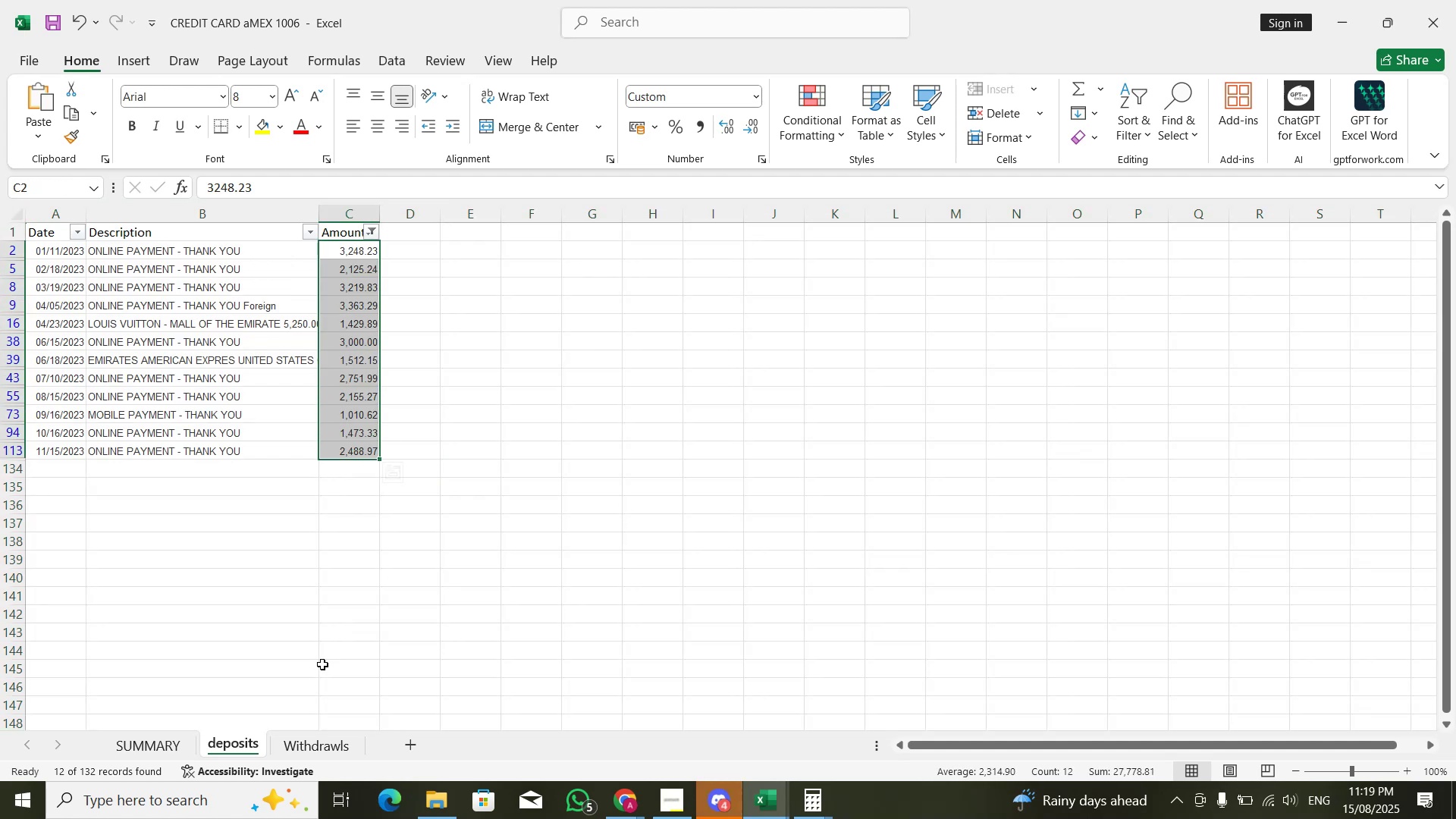 
key(Alt+Tab)
 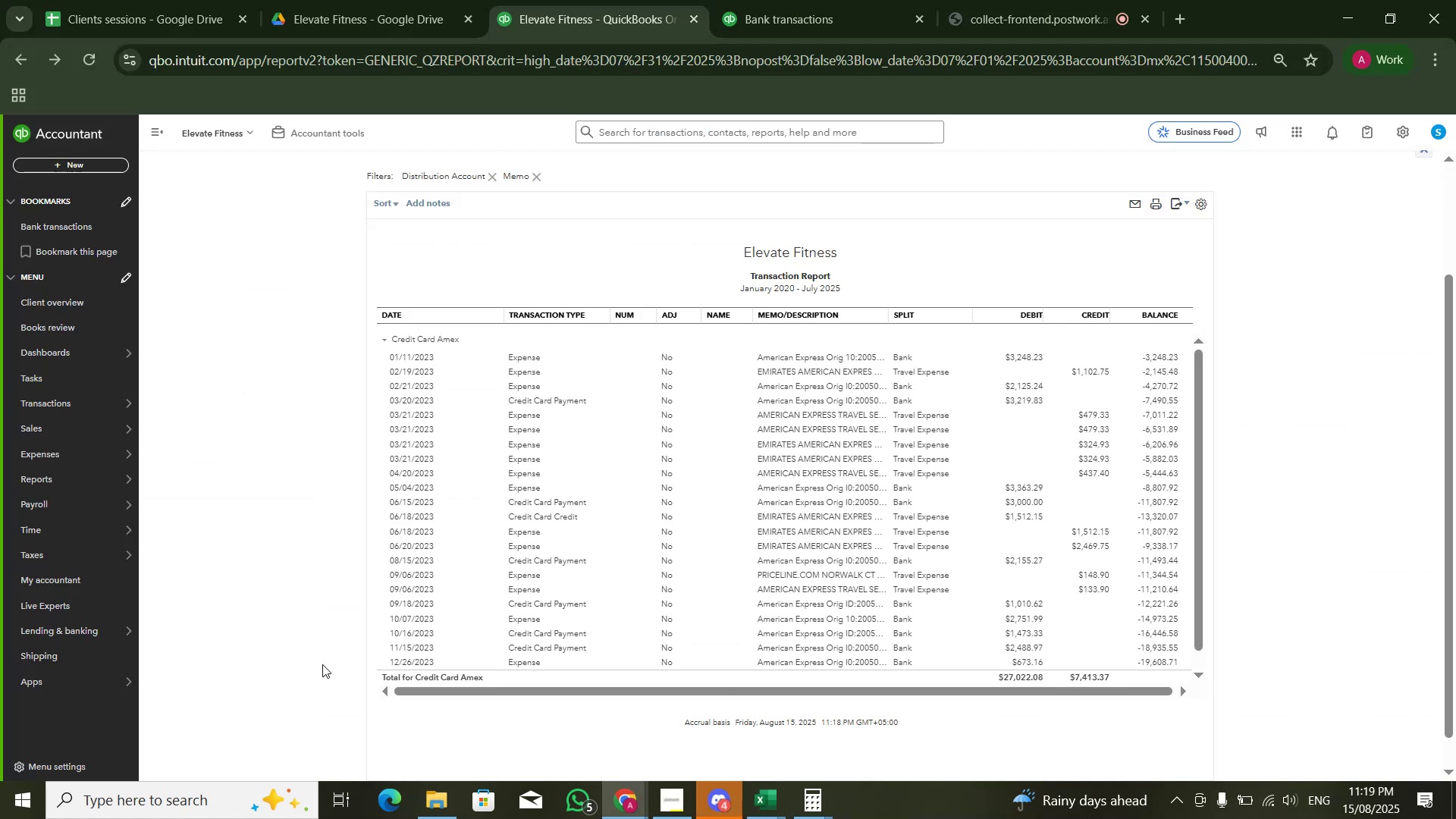 
key(Alt+AltLeft)
 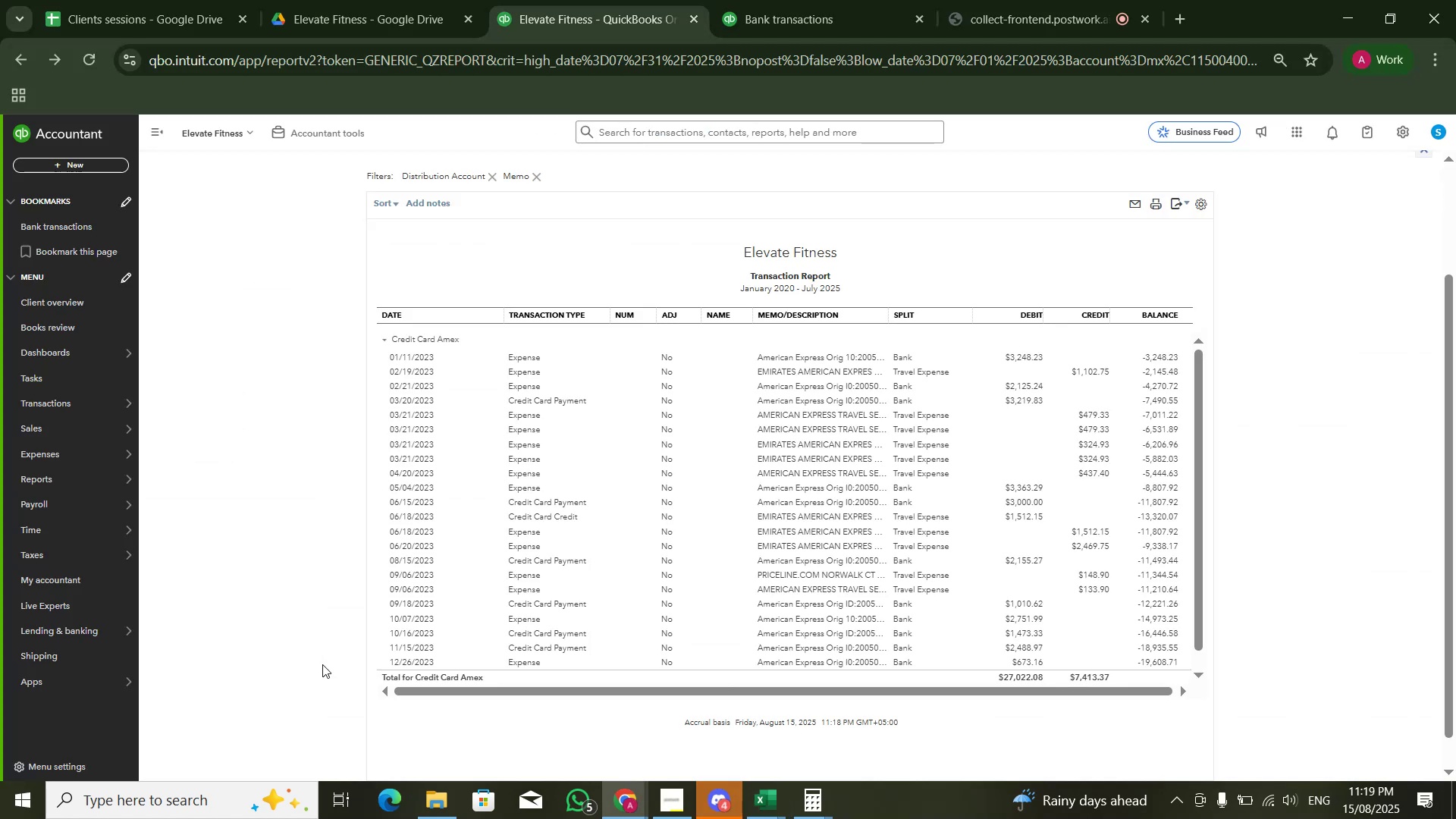 
key(Alt+Tab)
 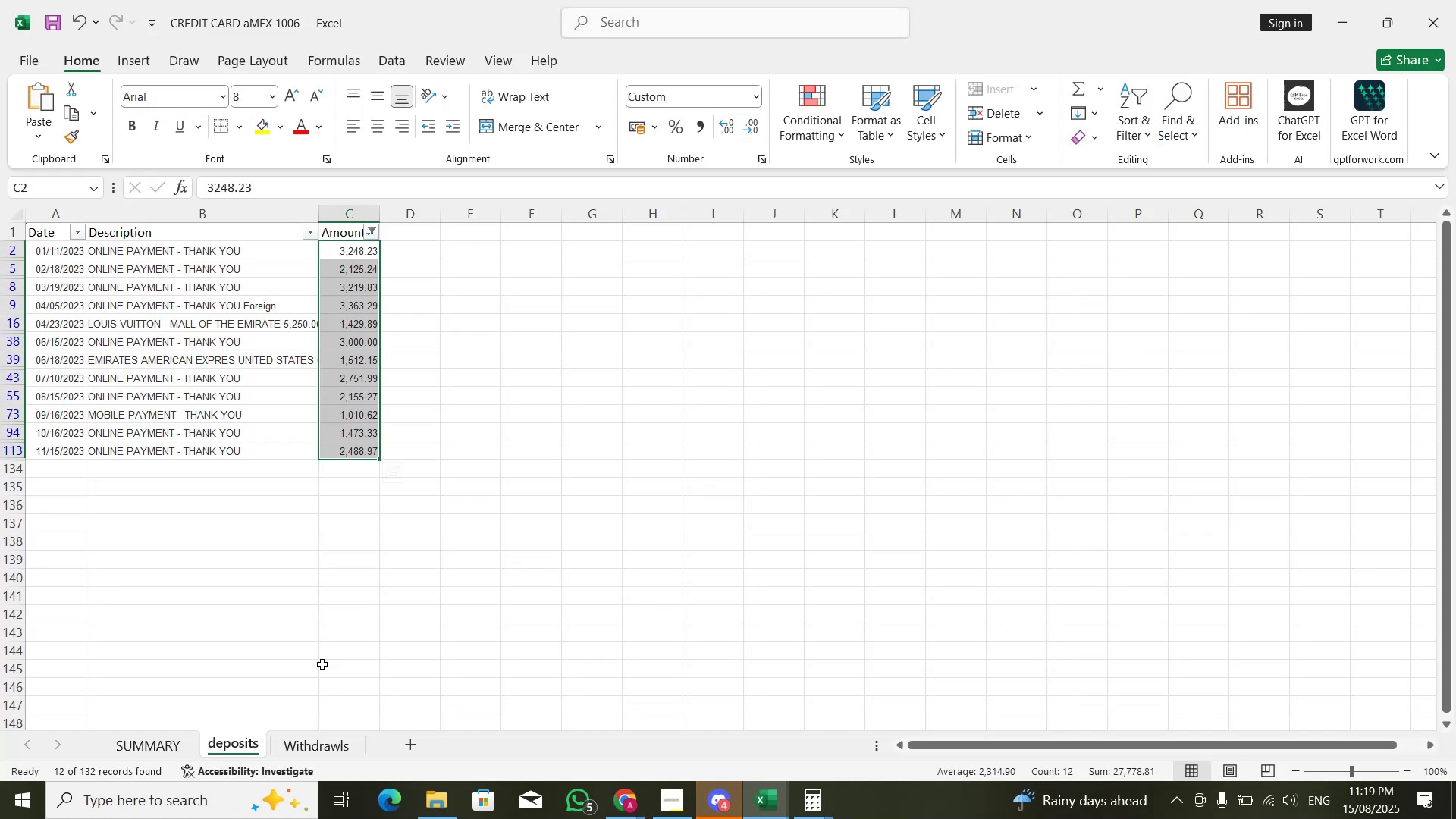 
key(Alt+AltLeft)
 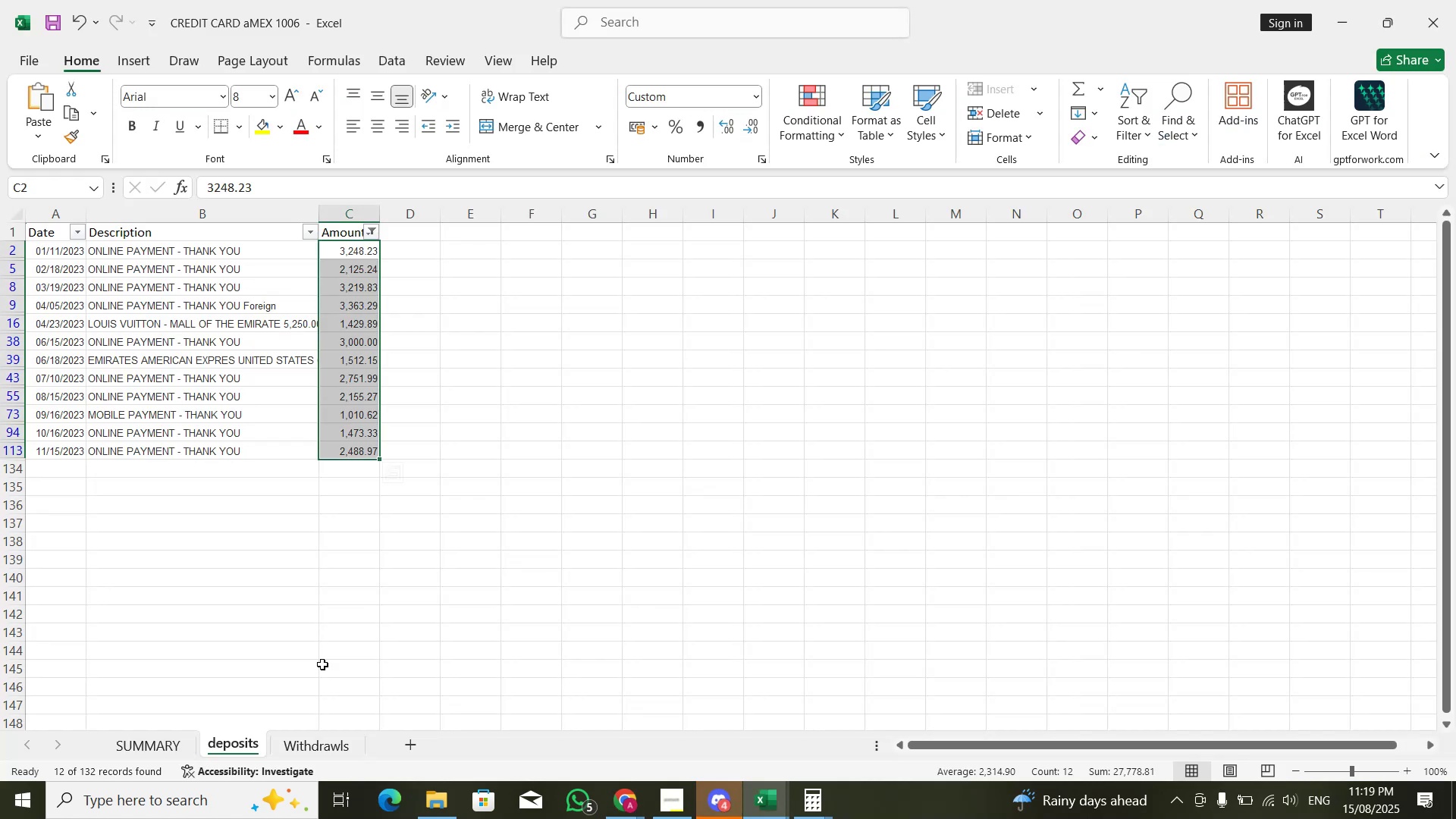 
key(Alt+Tab)
 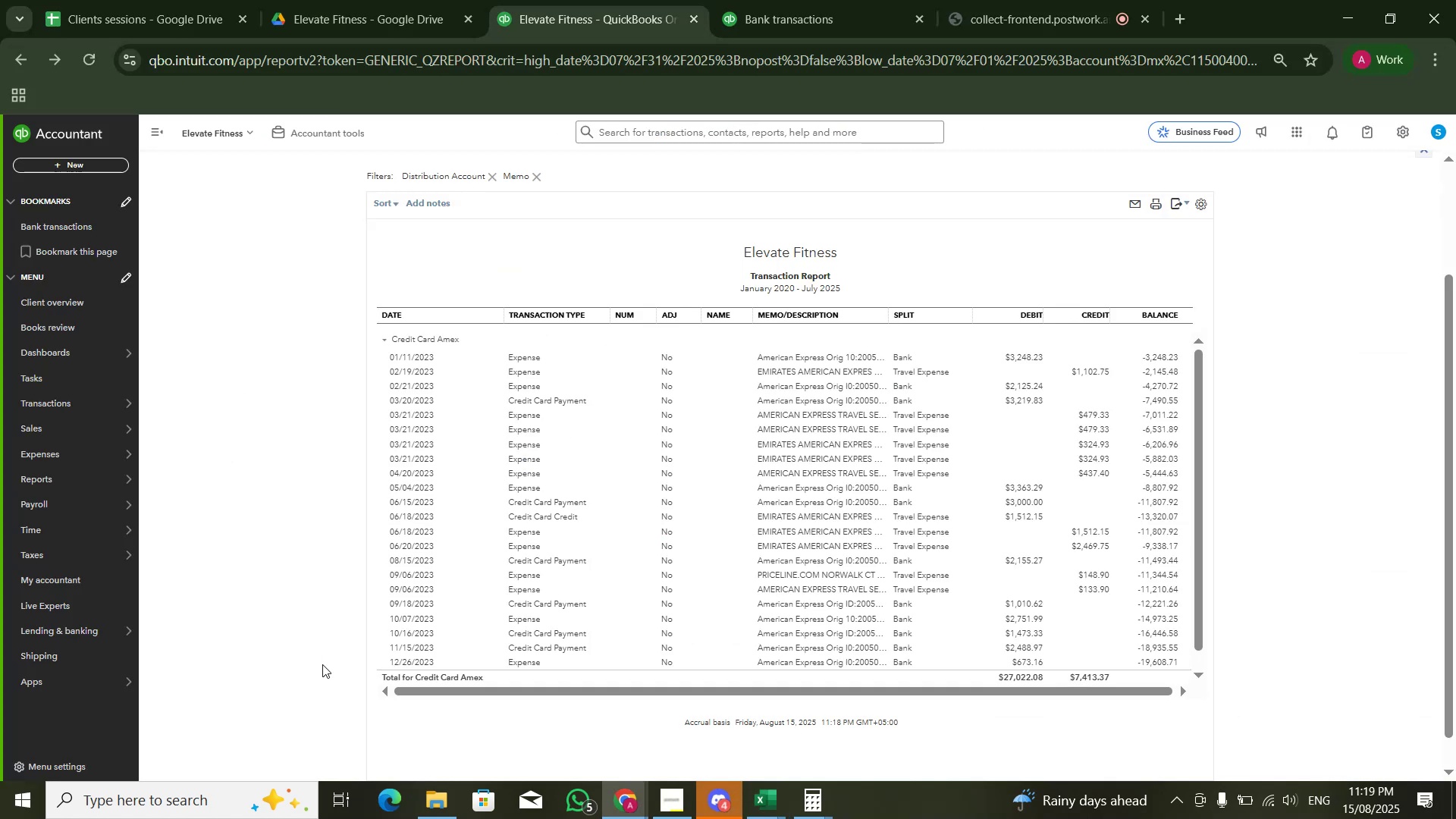 
key(Alt+AltLeft)
 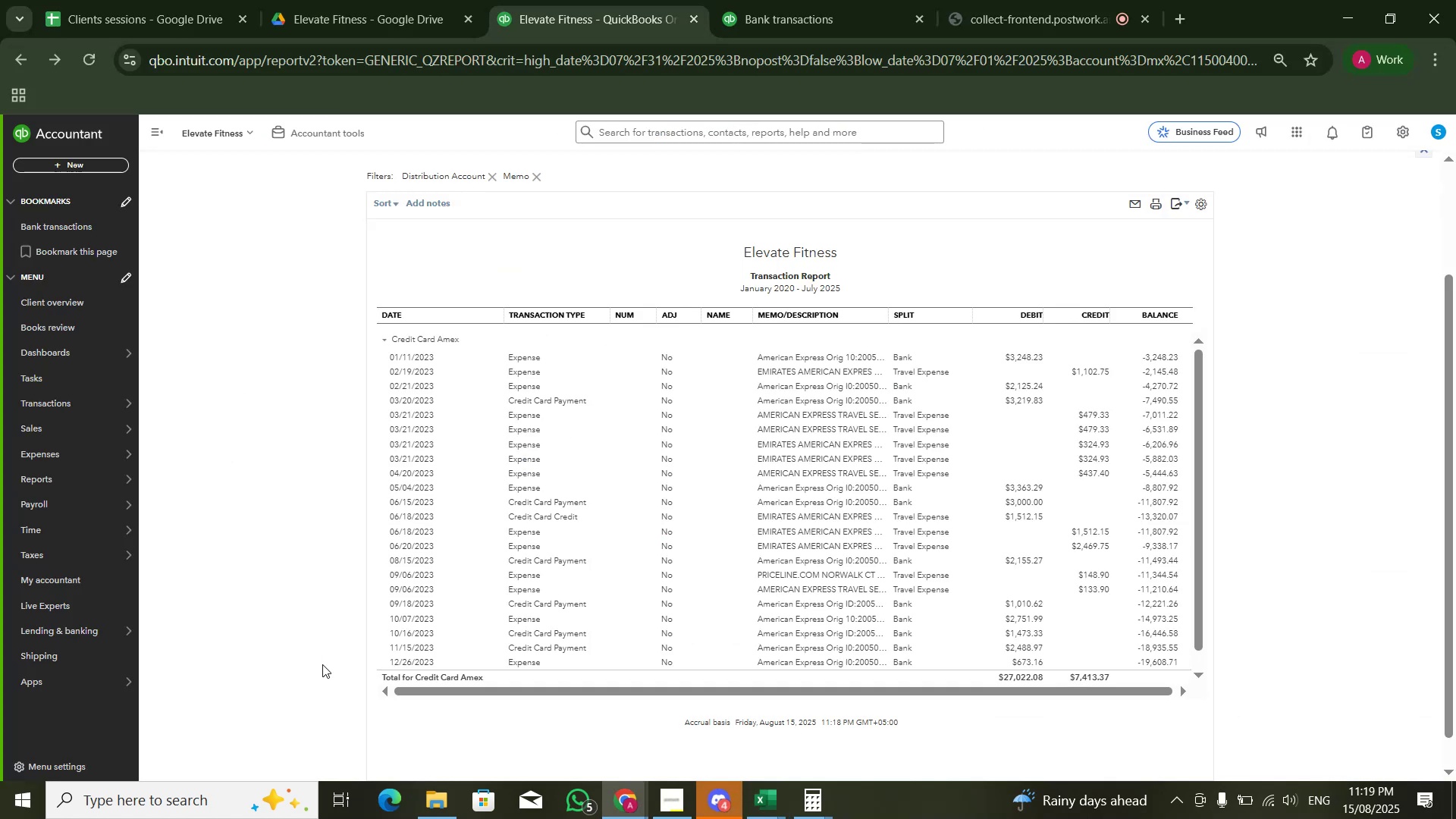 
key(Alt+Tab)
 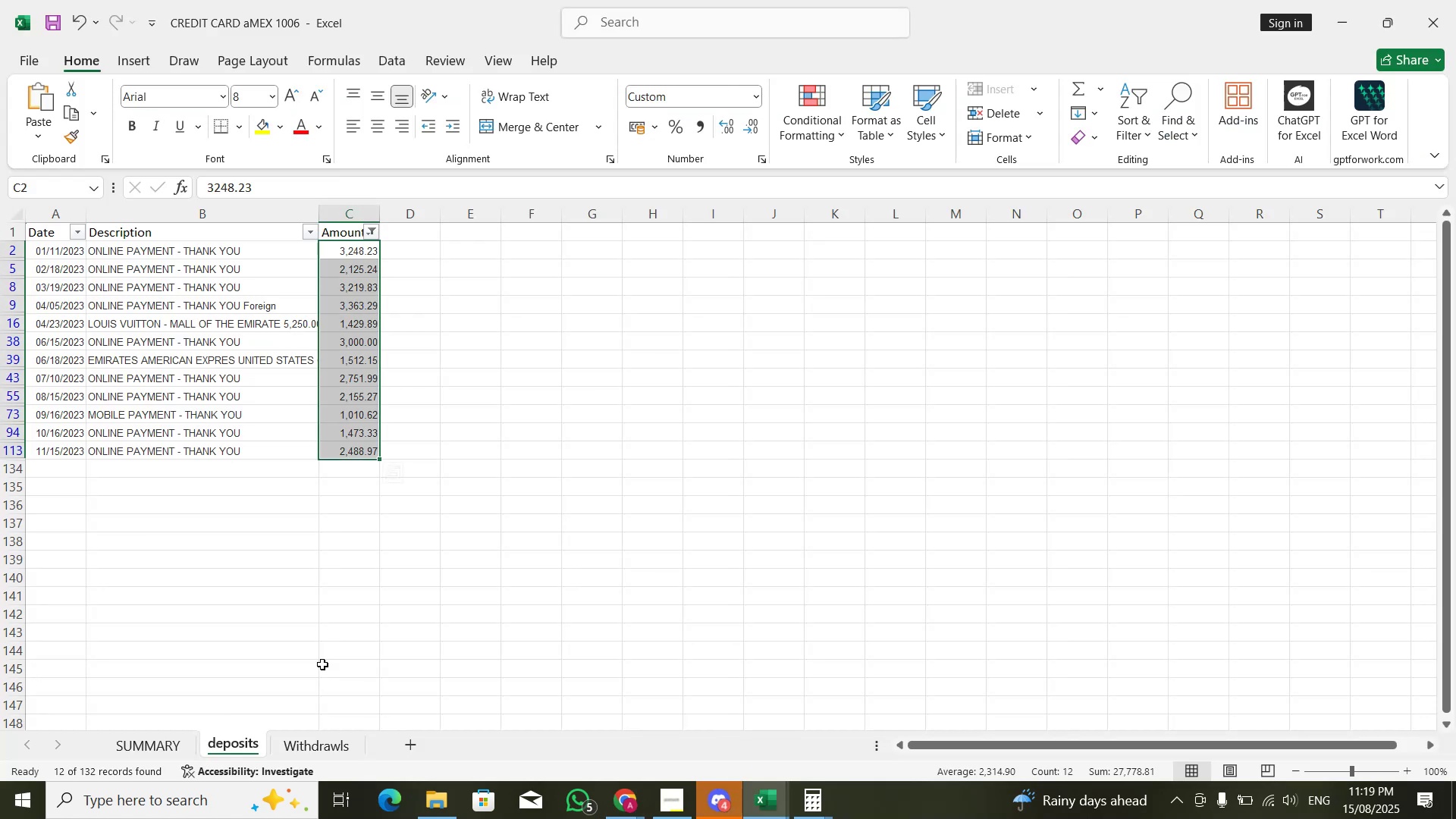 
key(Alt+AltLeft)
 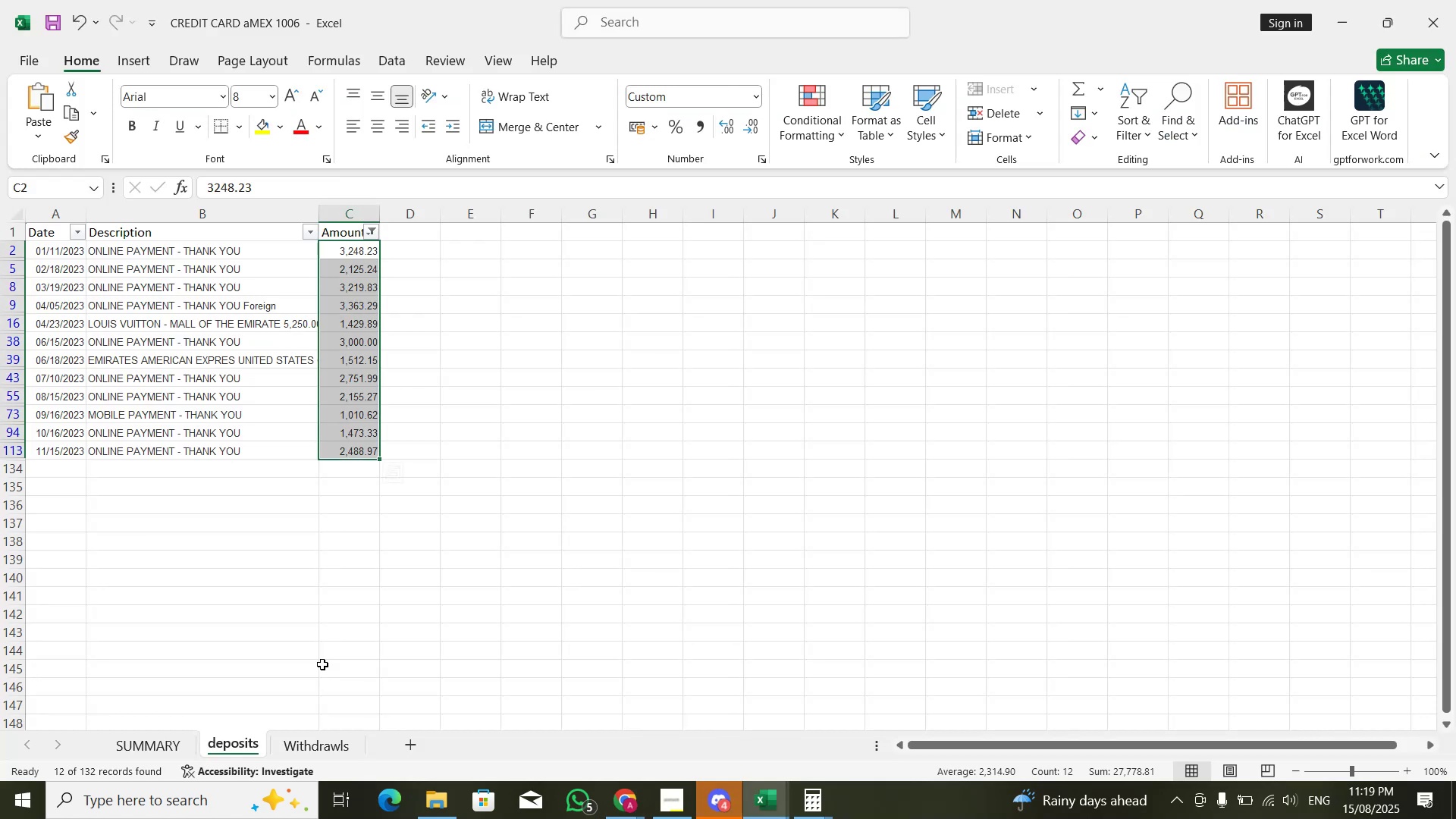 
key(Alt+Tab)
 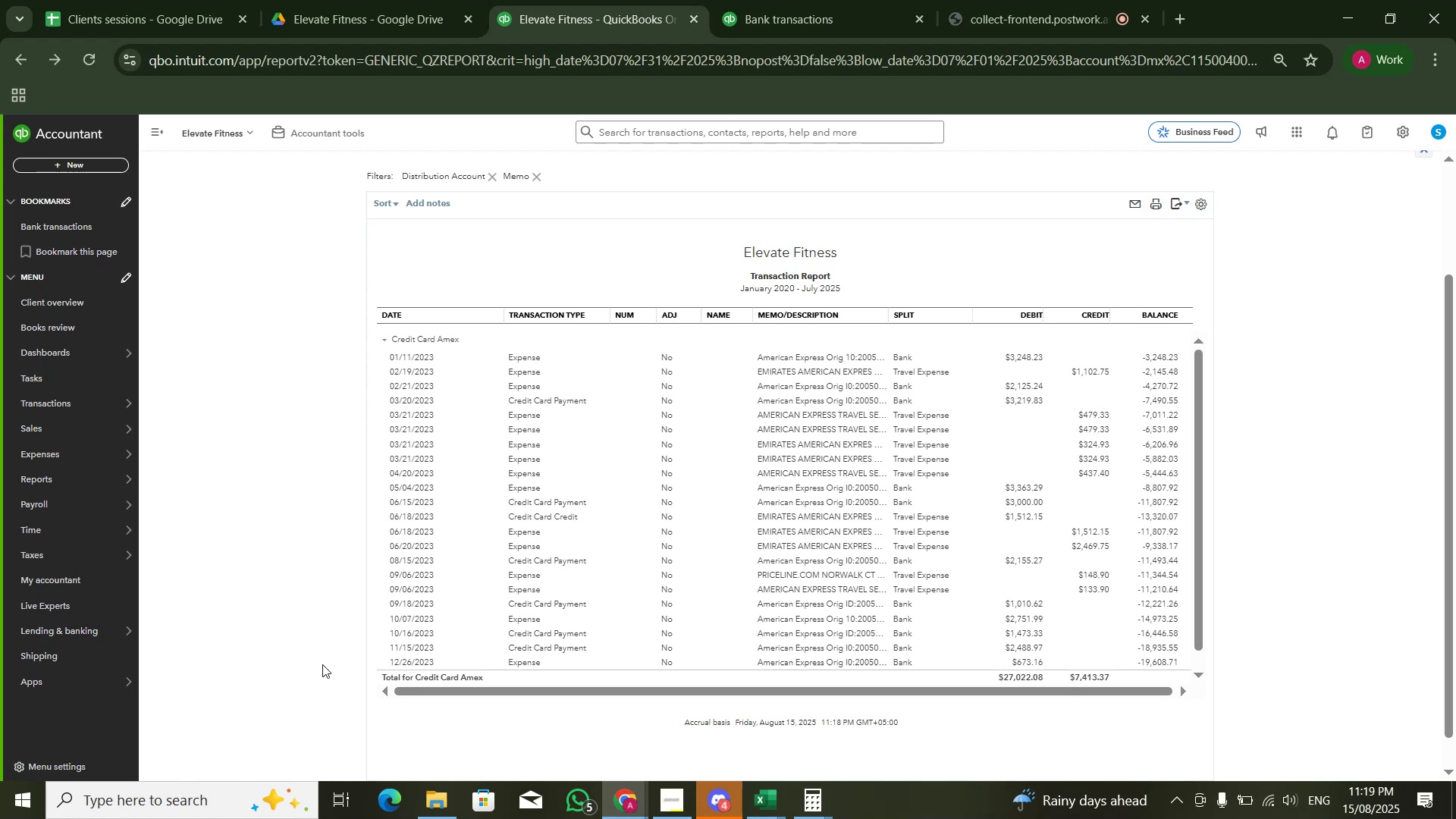 
key(Alt+AltLeft)
 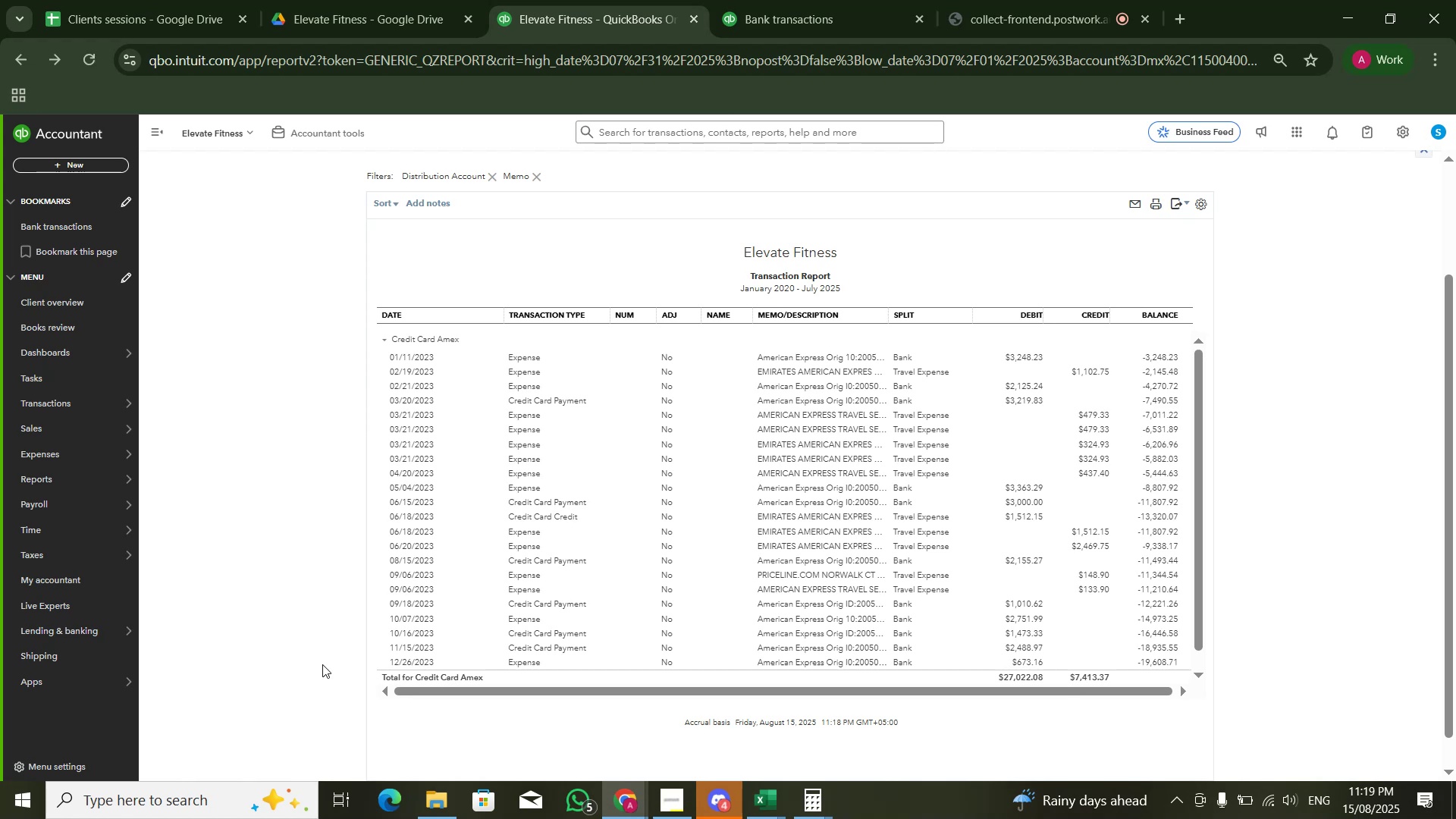 
key(Alt+Tab)
 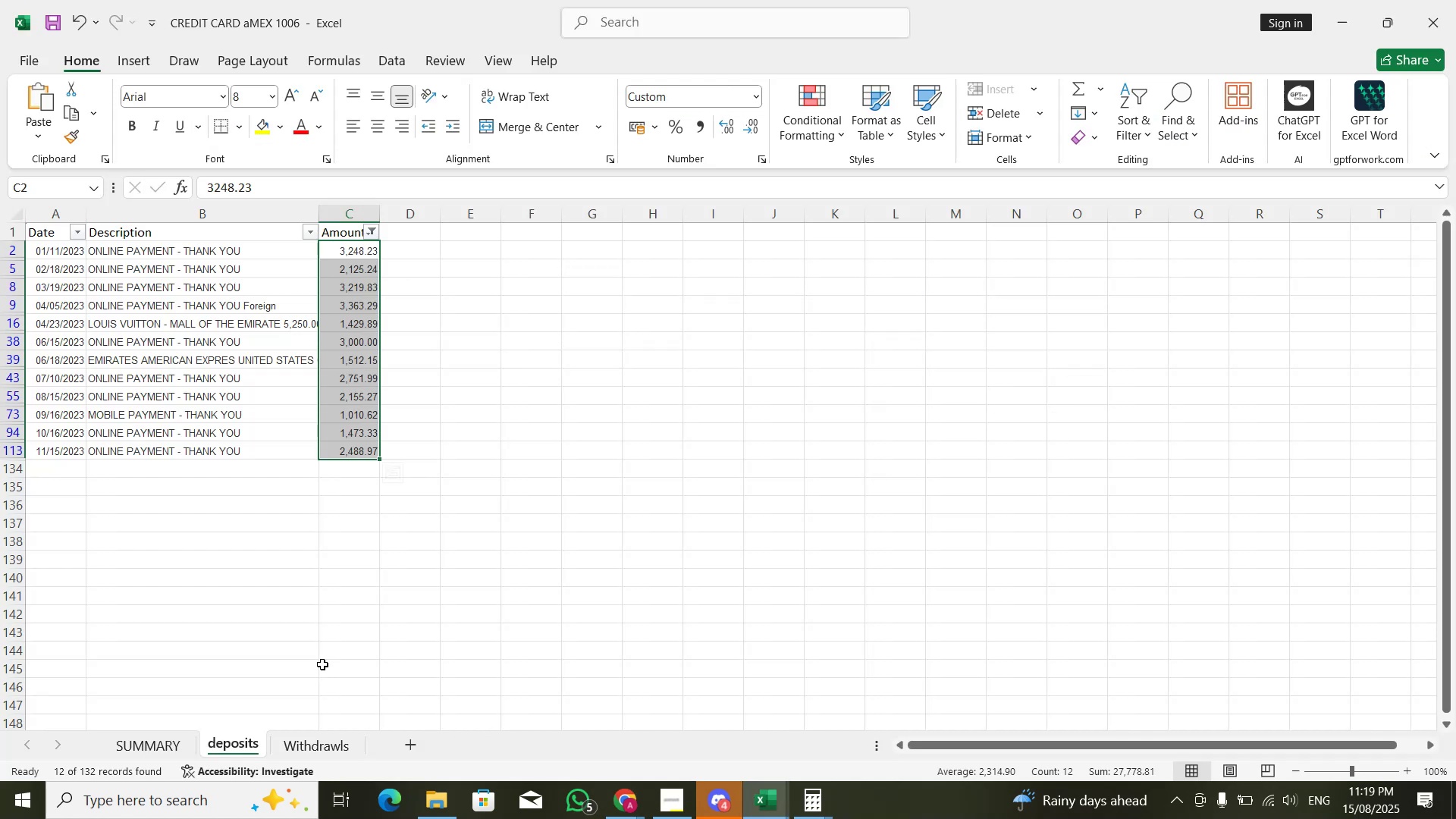 
key(Alt+AltLeft)
 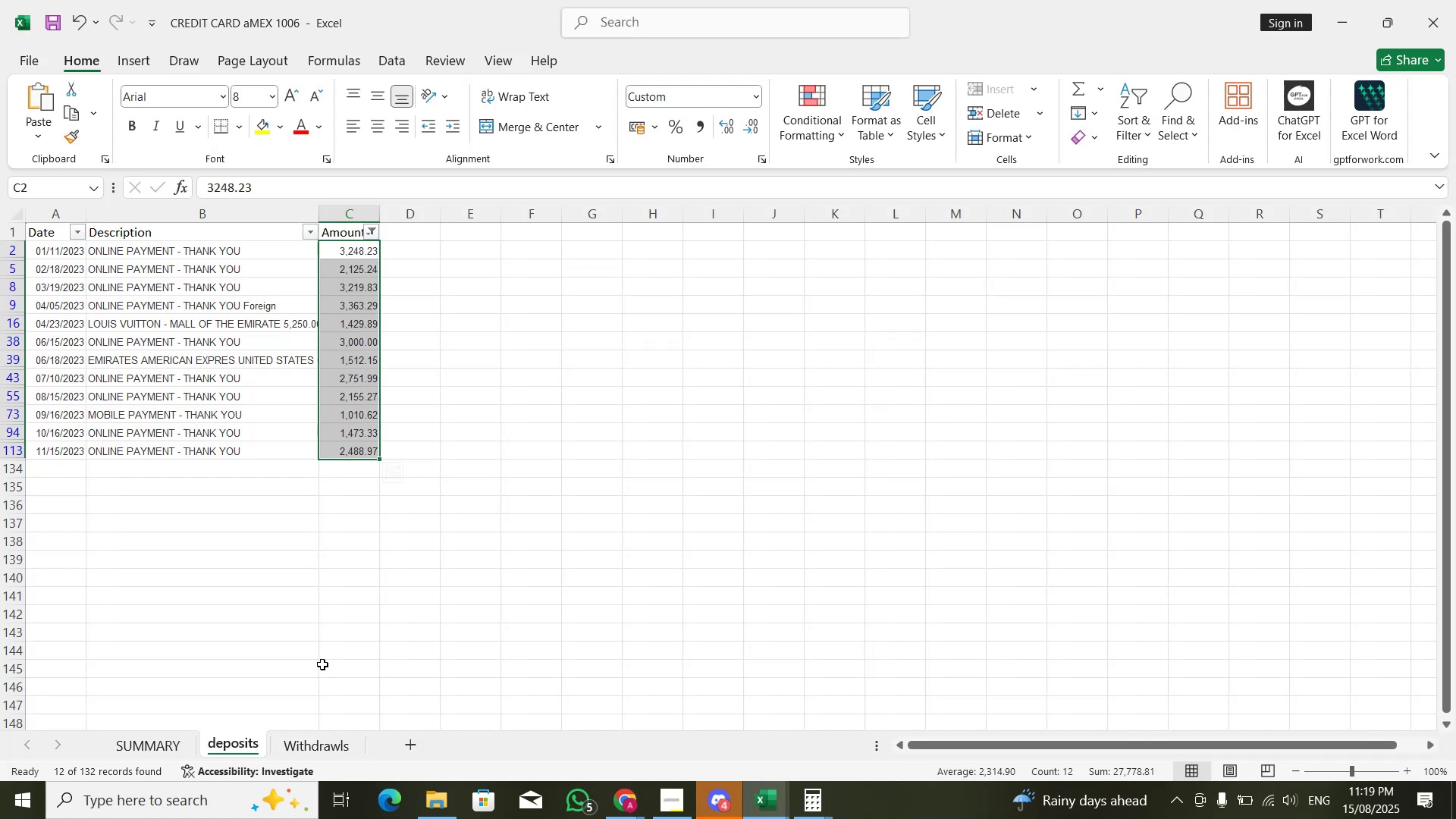 
key(Alt+Tab)
 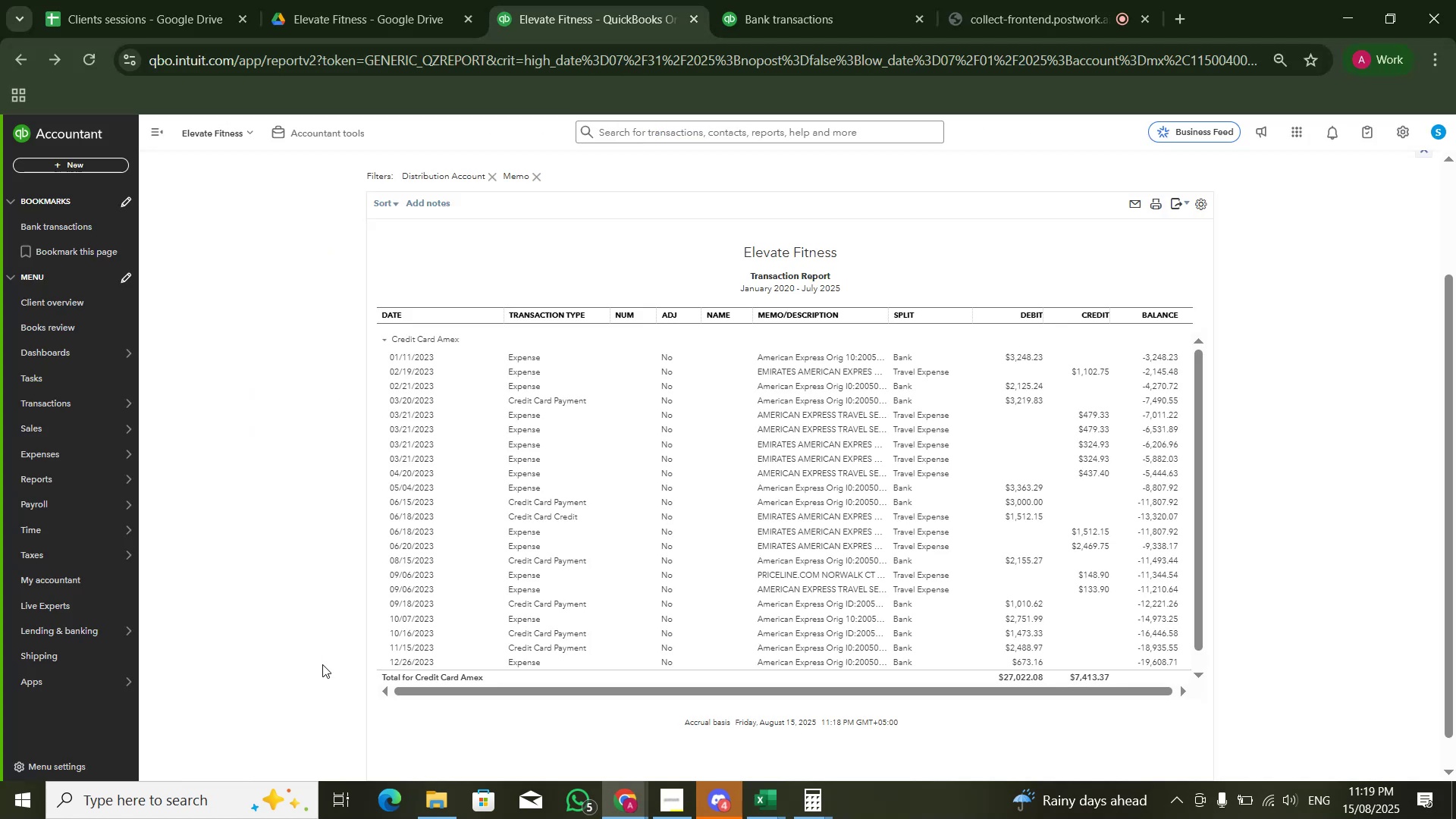 
key(Alt+AltLeft)
 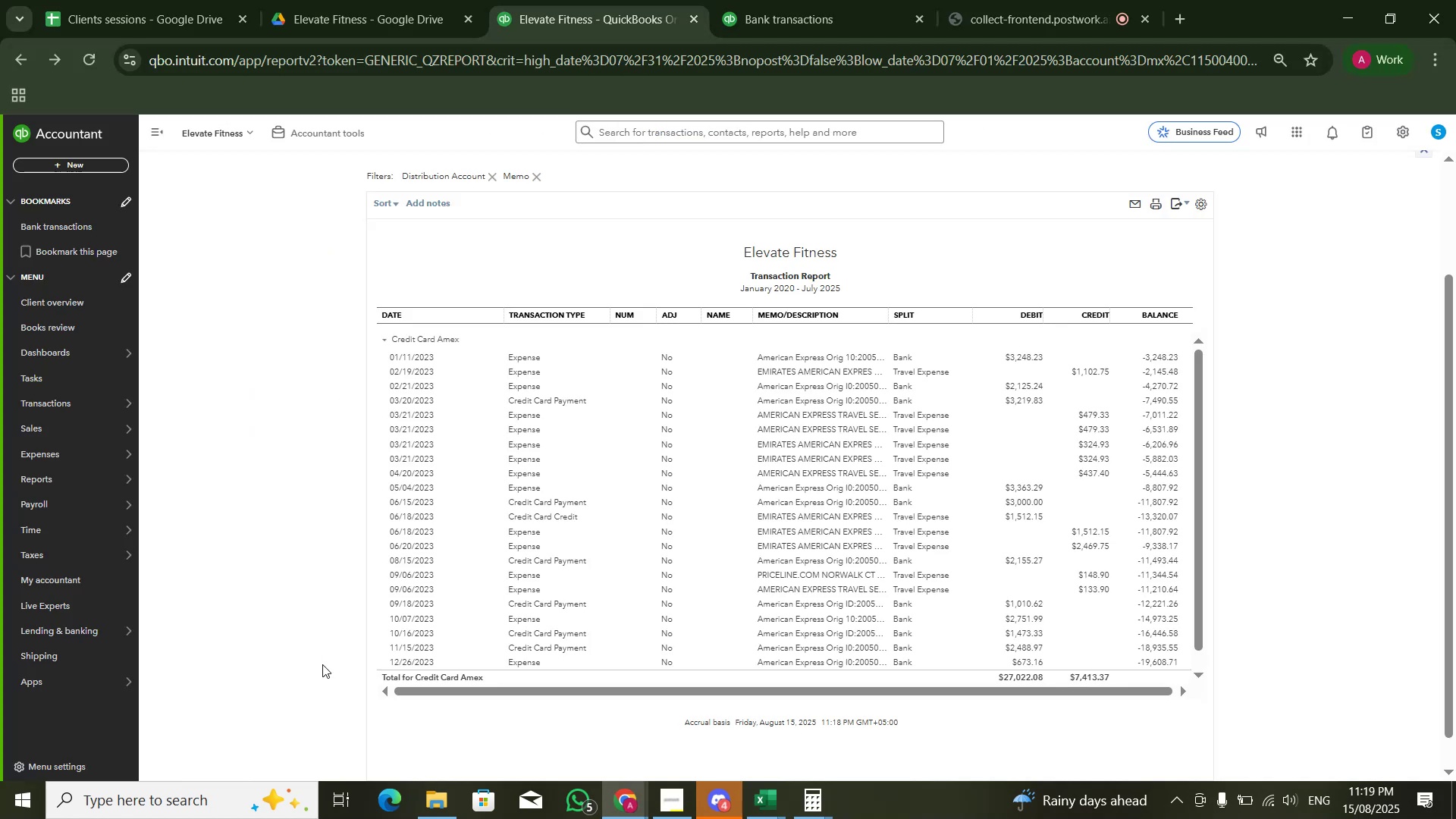 
key(Alt+Tab)
 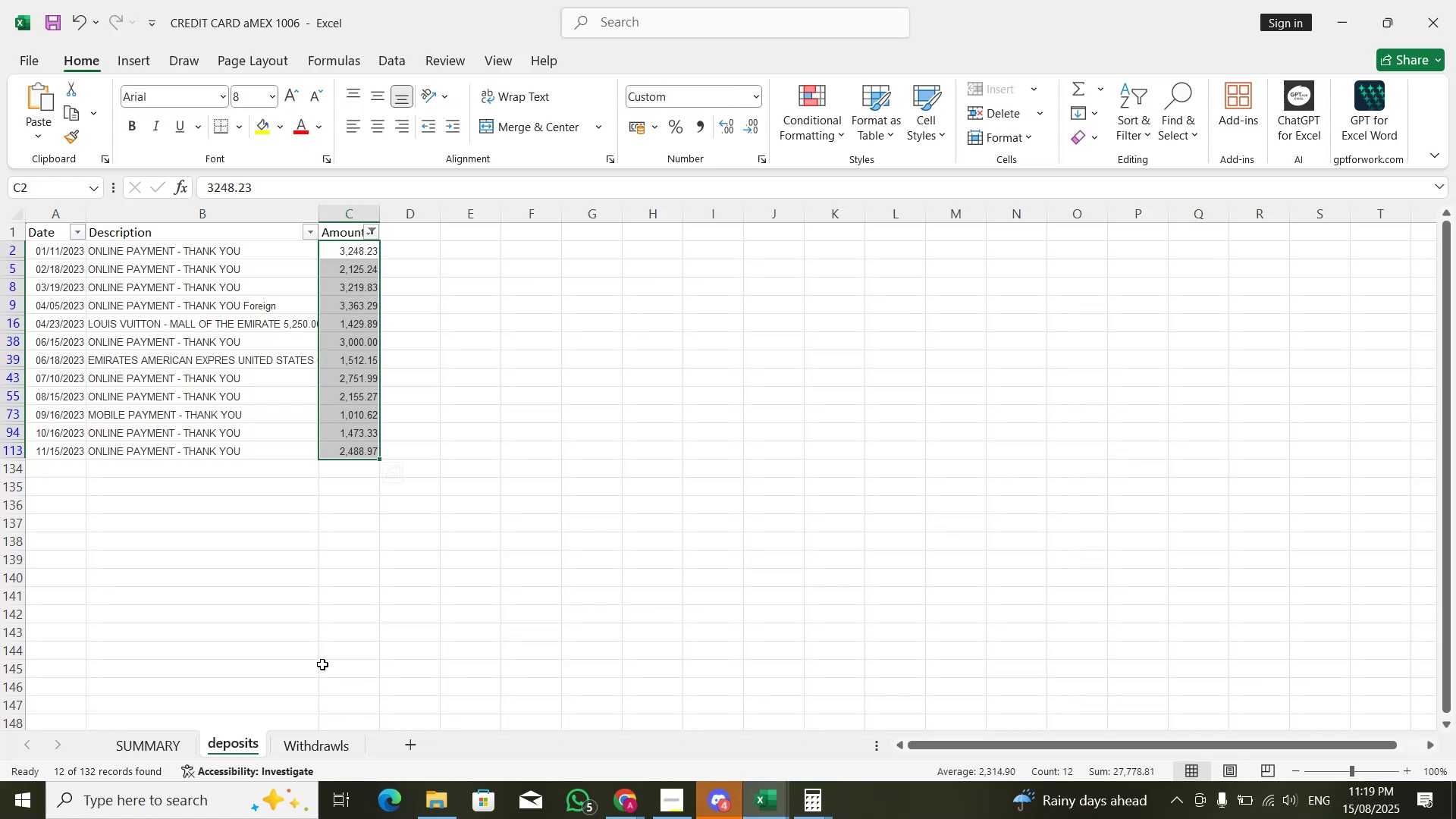 
key(Alt+AltLeft)
 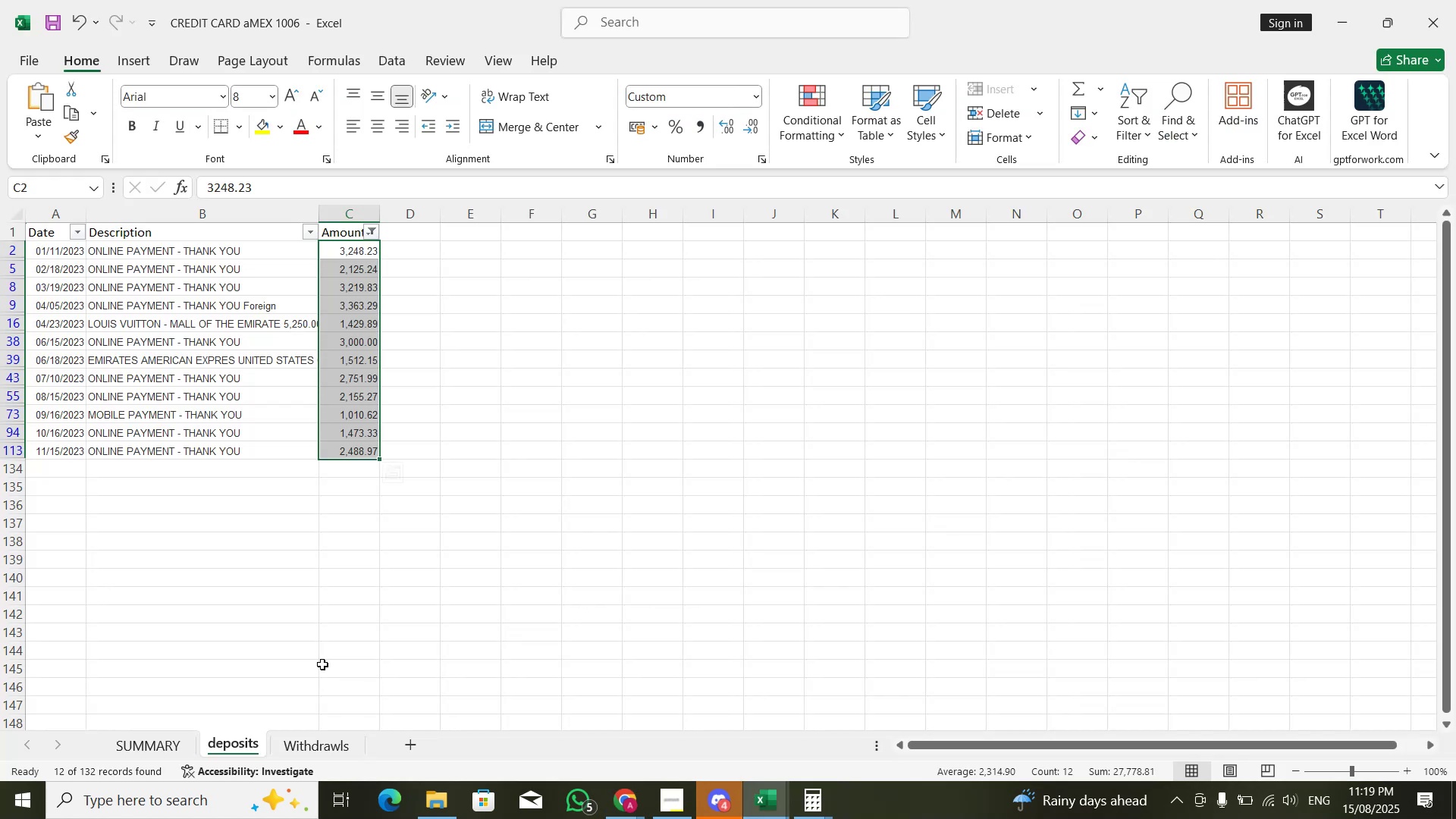 
key(Alt+Tab)
 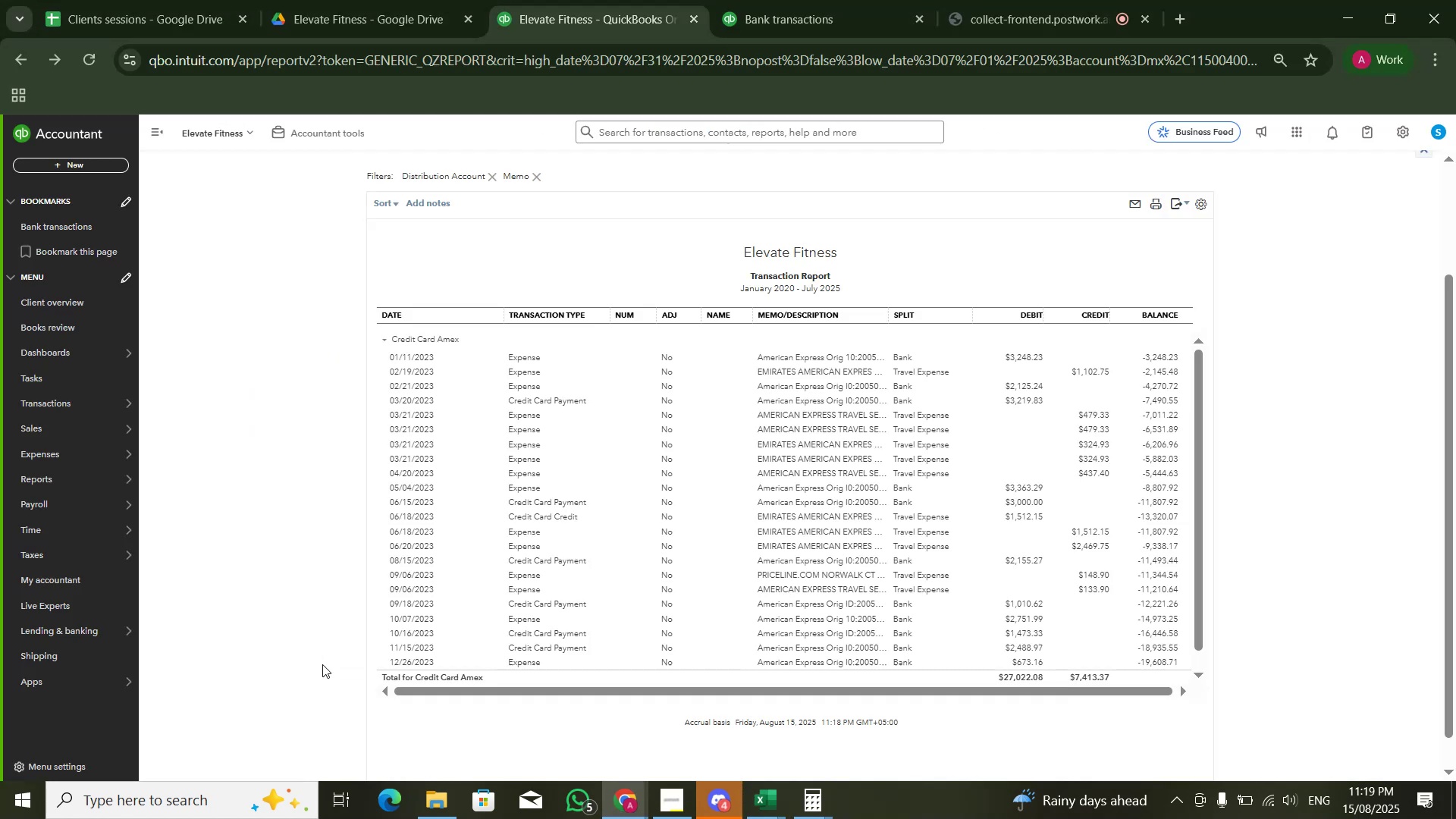 
key(Alt+AltLeft)
 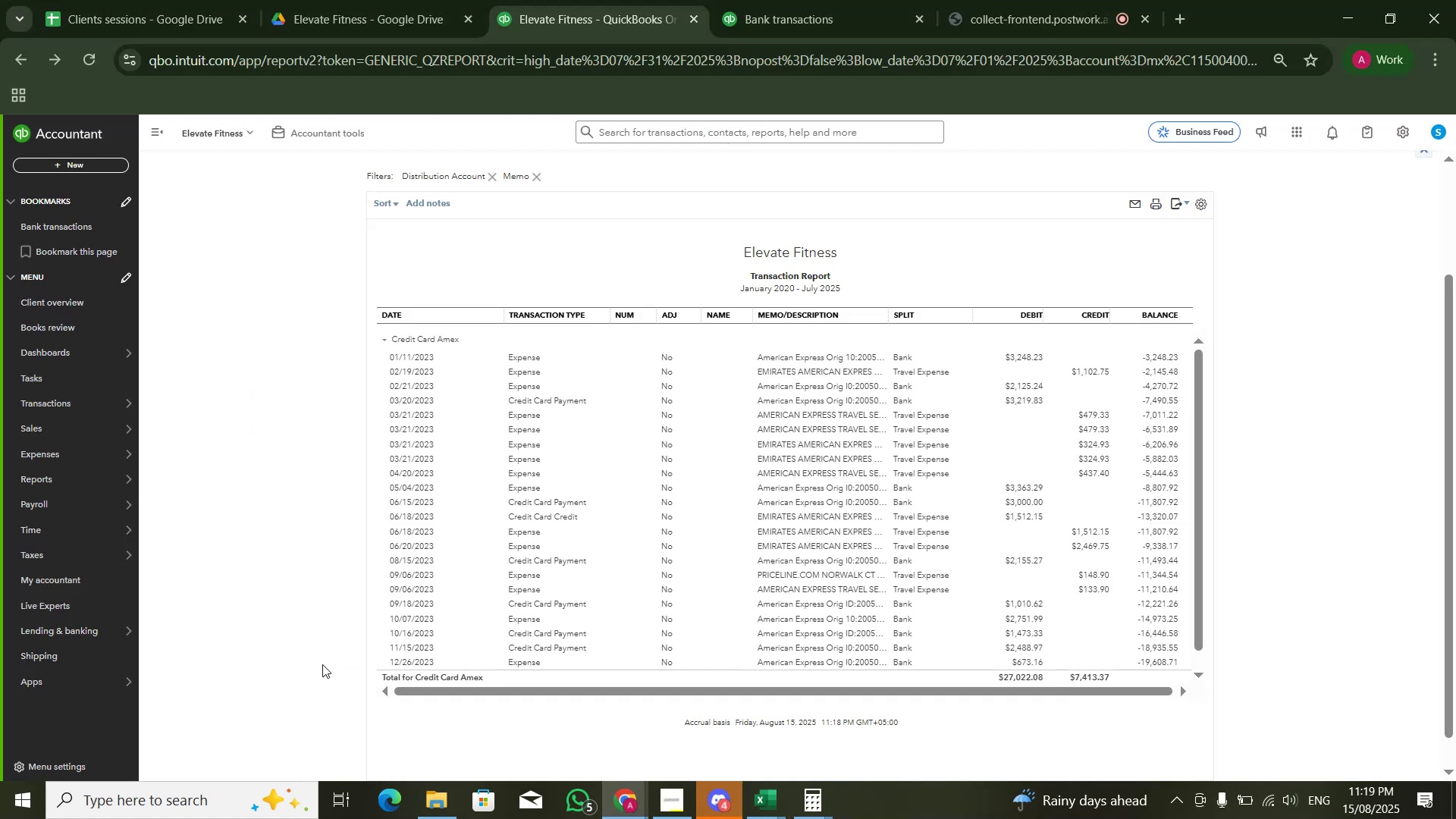 
key(Alt+Tab)
 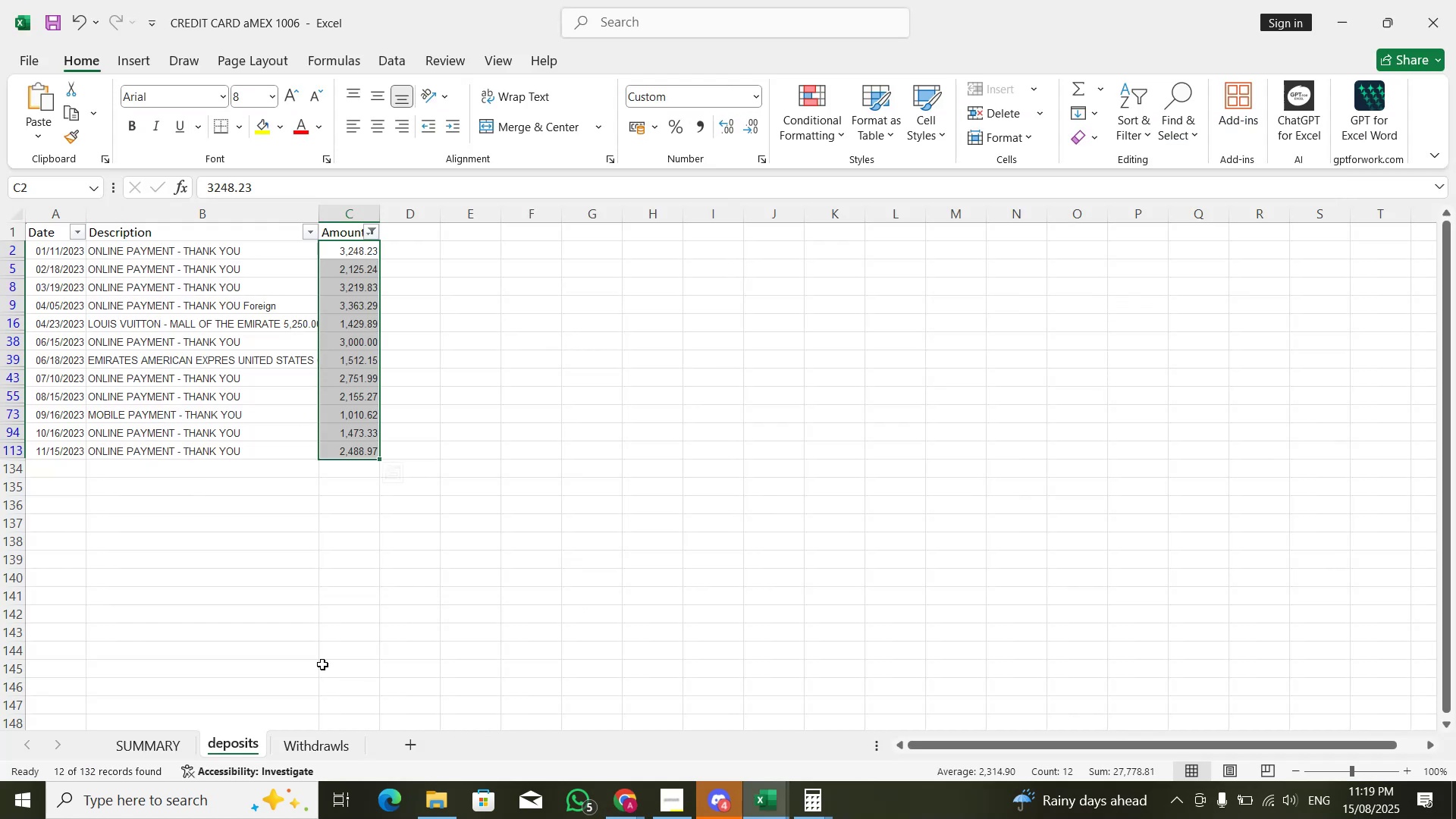 
key(Alt+Tab)
 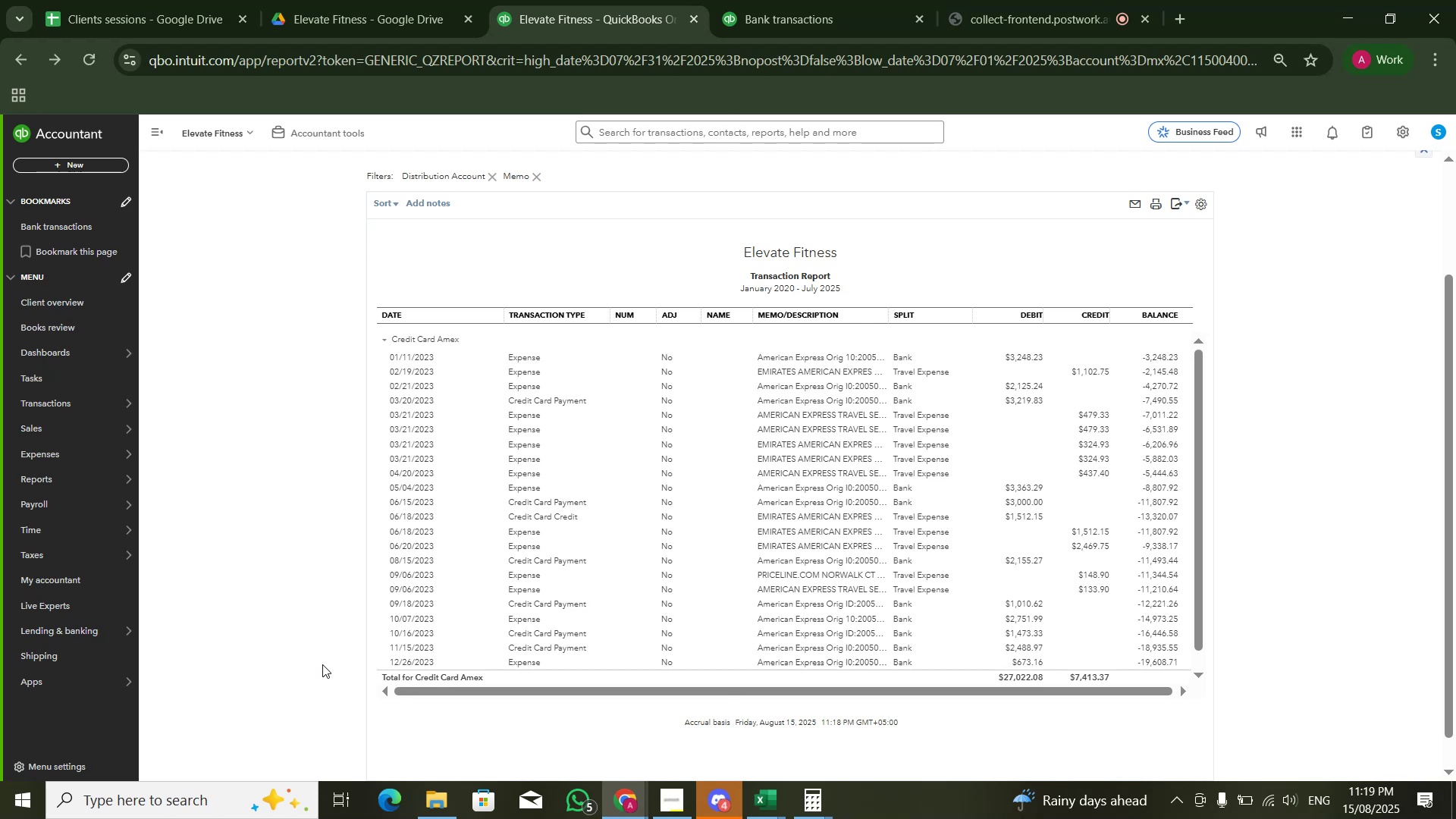 
key(Alt+AltLeft)
 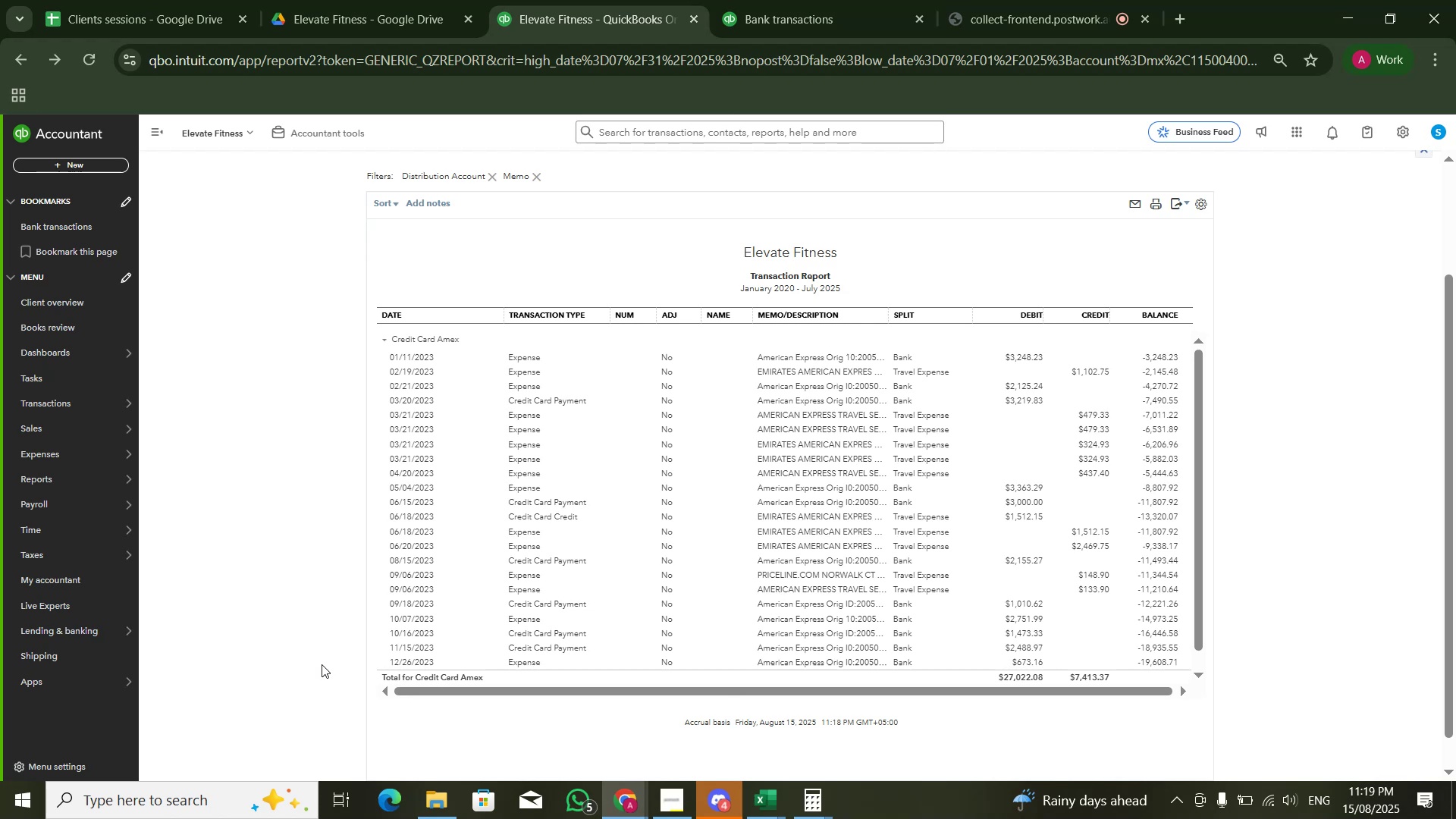 
key(Alt+Tab)
 